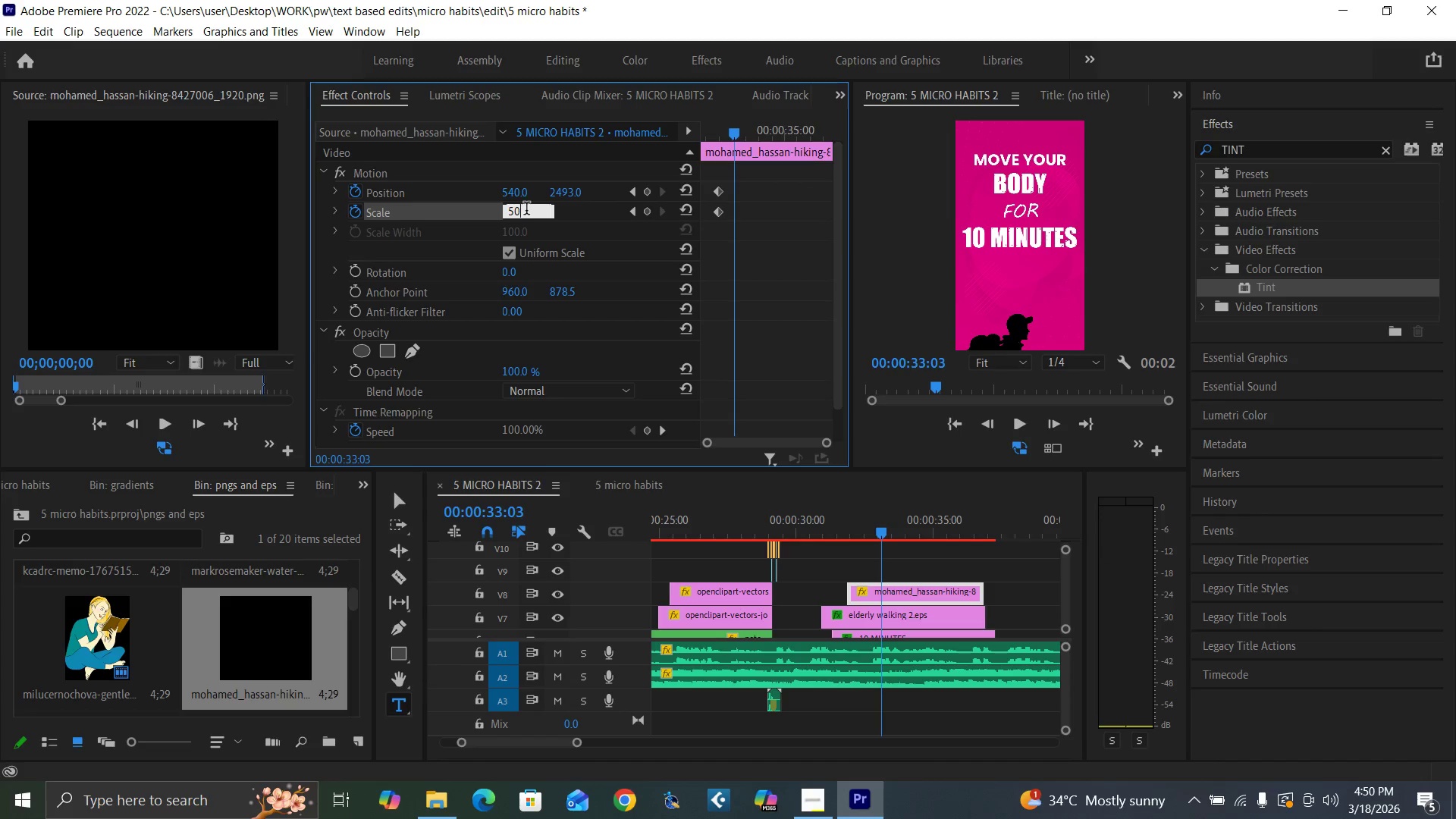 
key(Enter)
 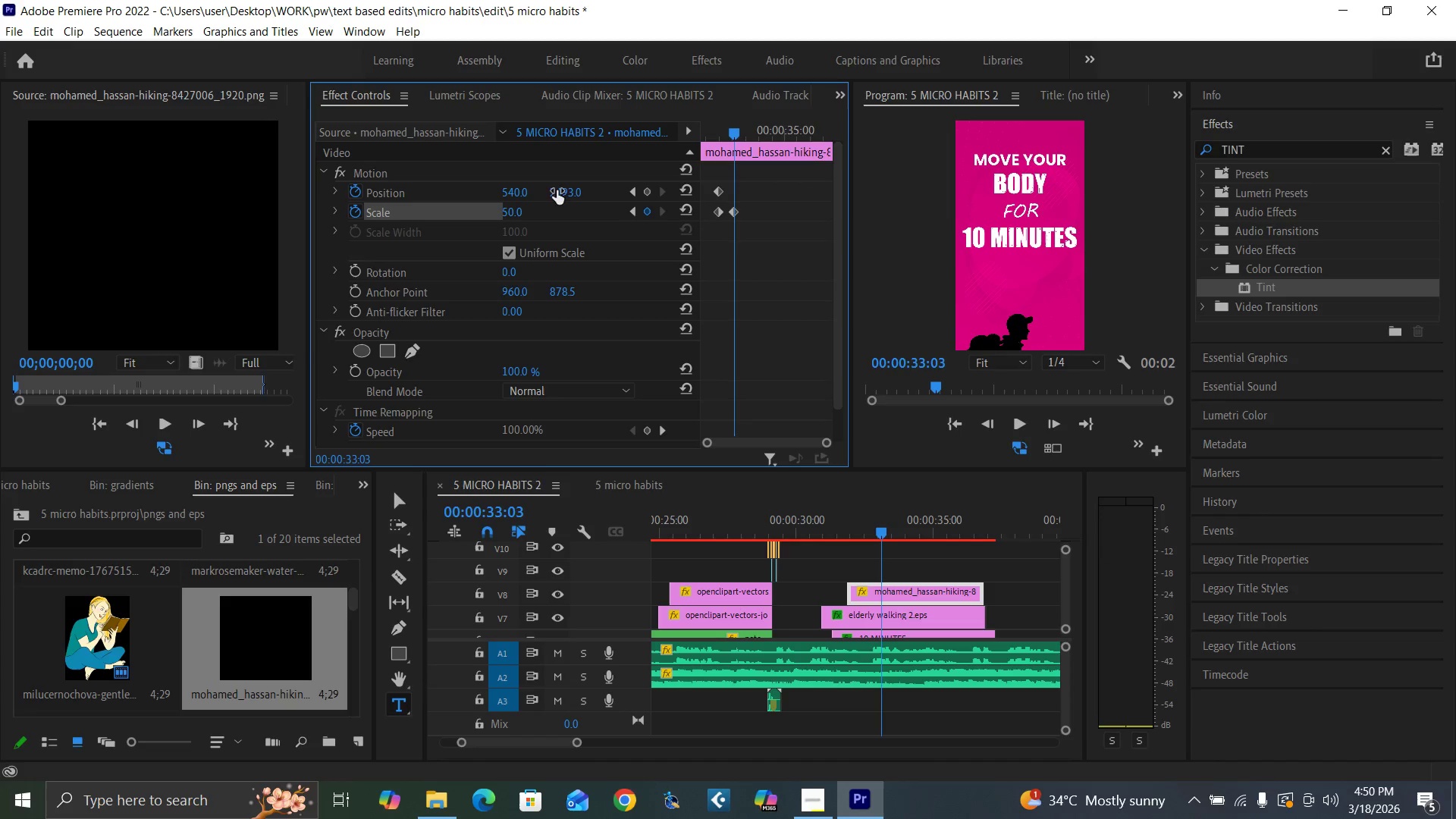 
left_click([560, 190])
 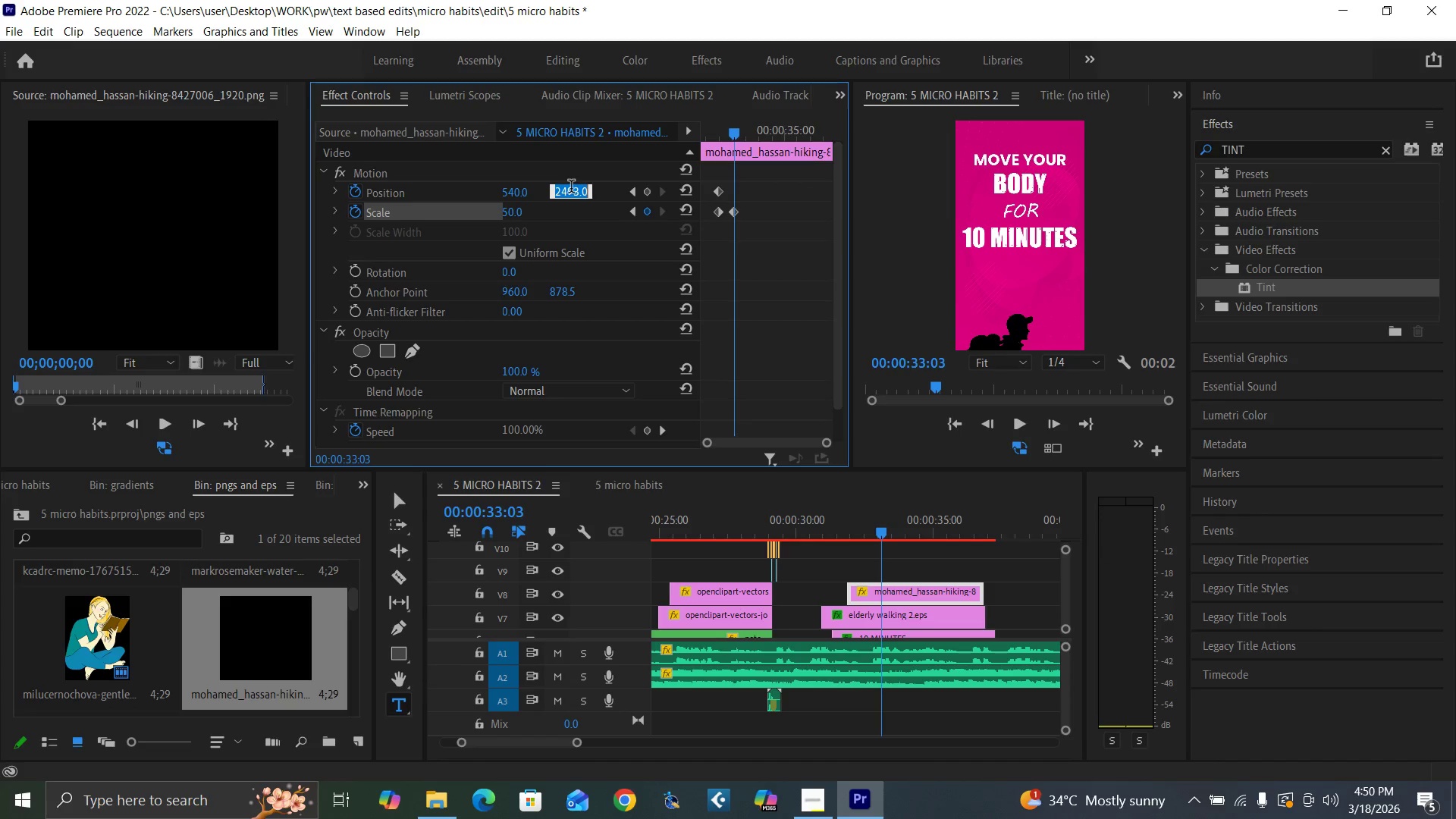 
type(155)
 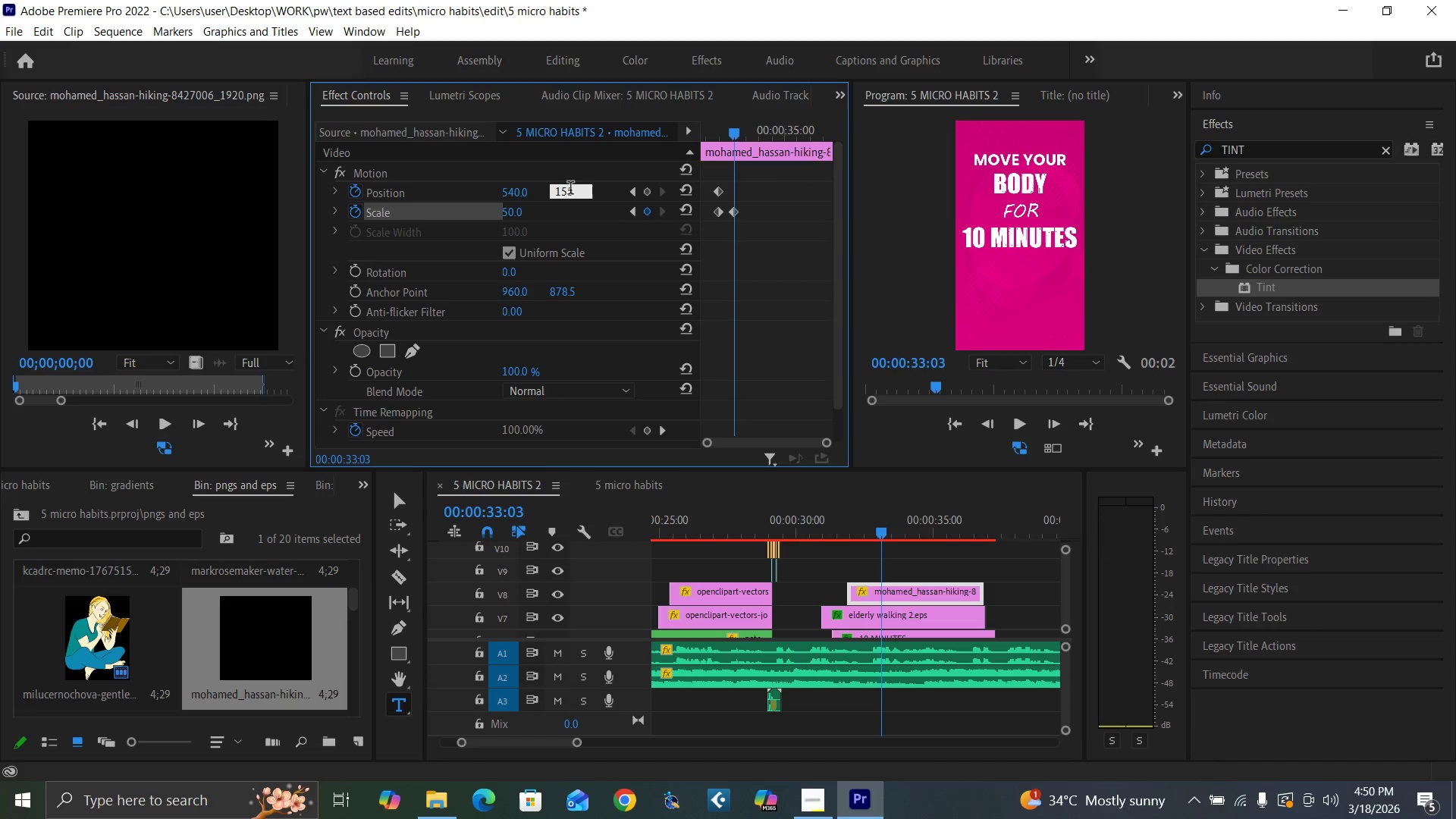 
key(0)
 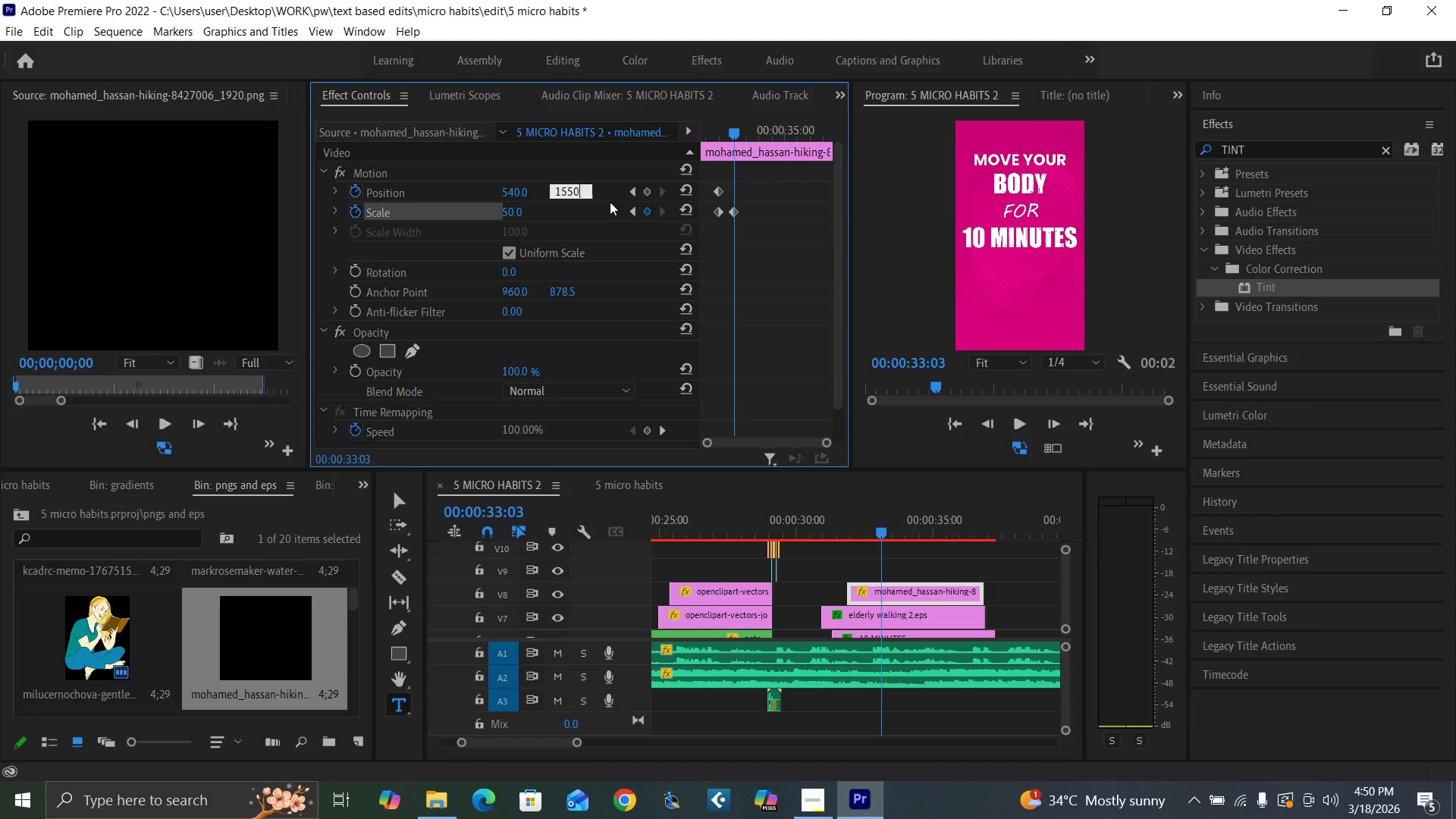 
key(Enter)
 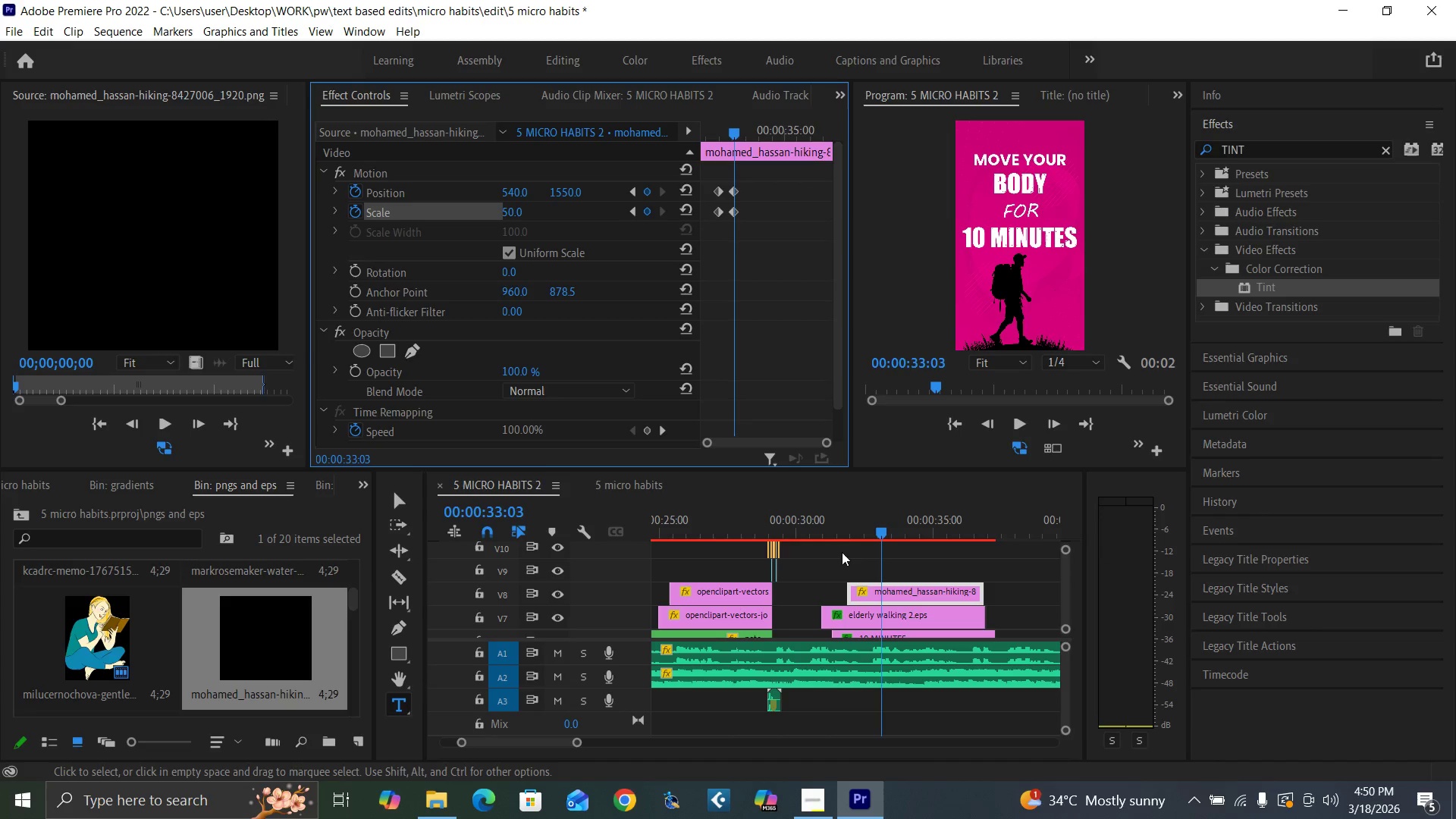 
left_click([820, 520])
 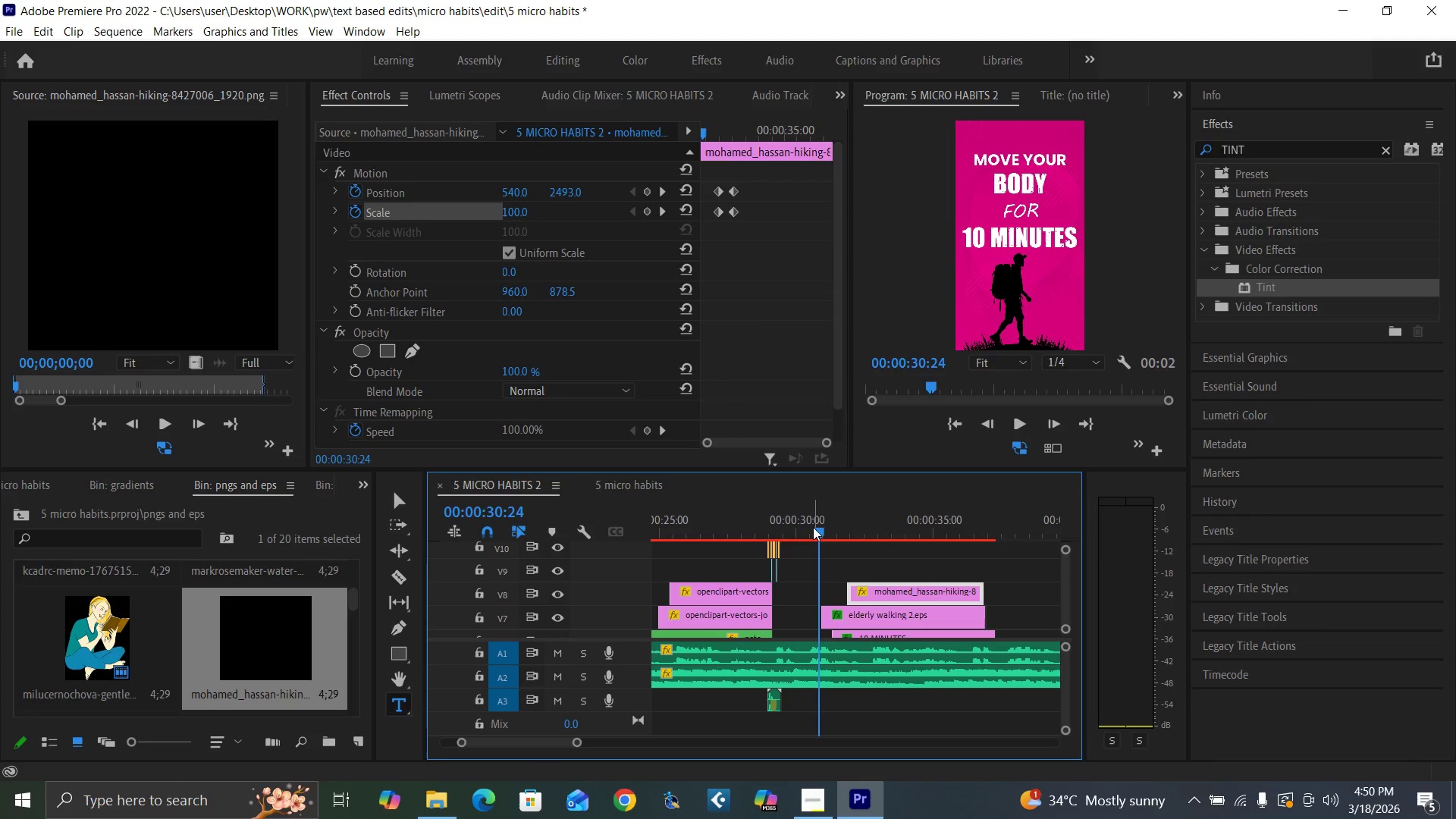 
key(Space)
 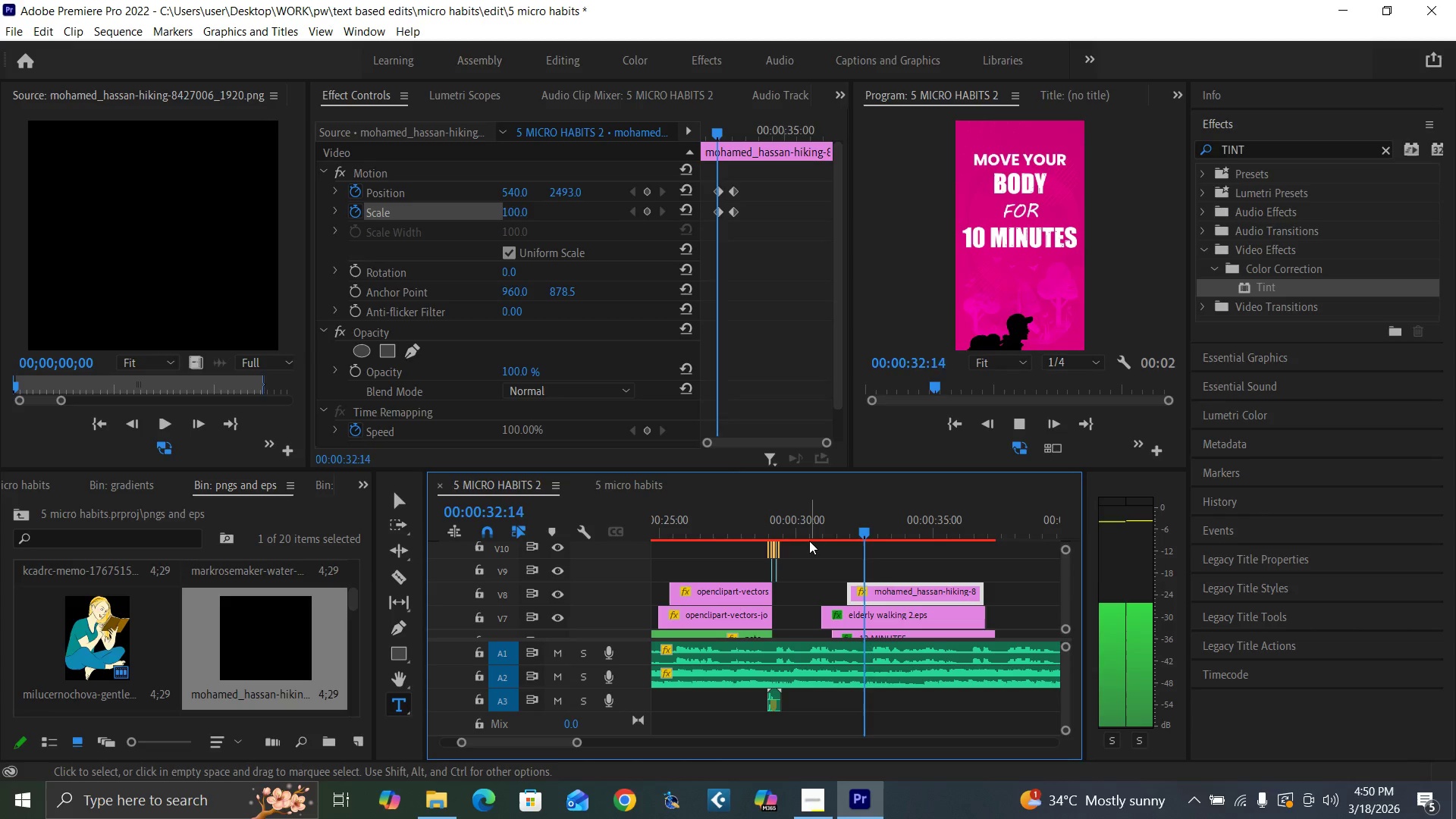 
key(Space)
 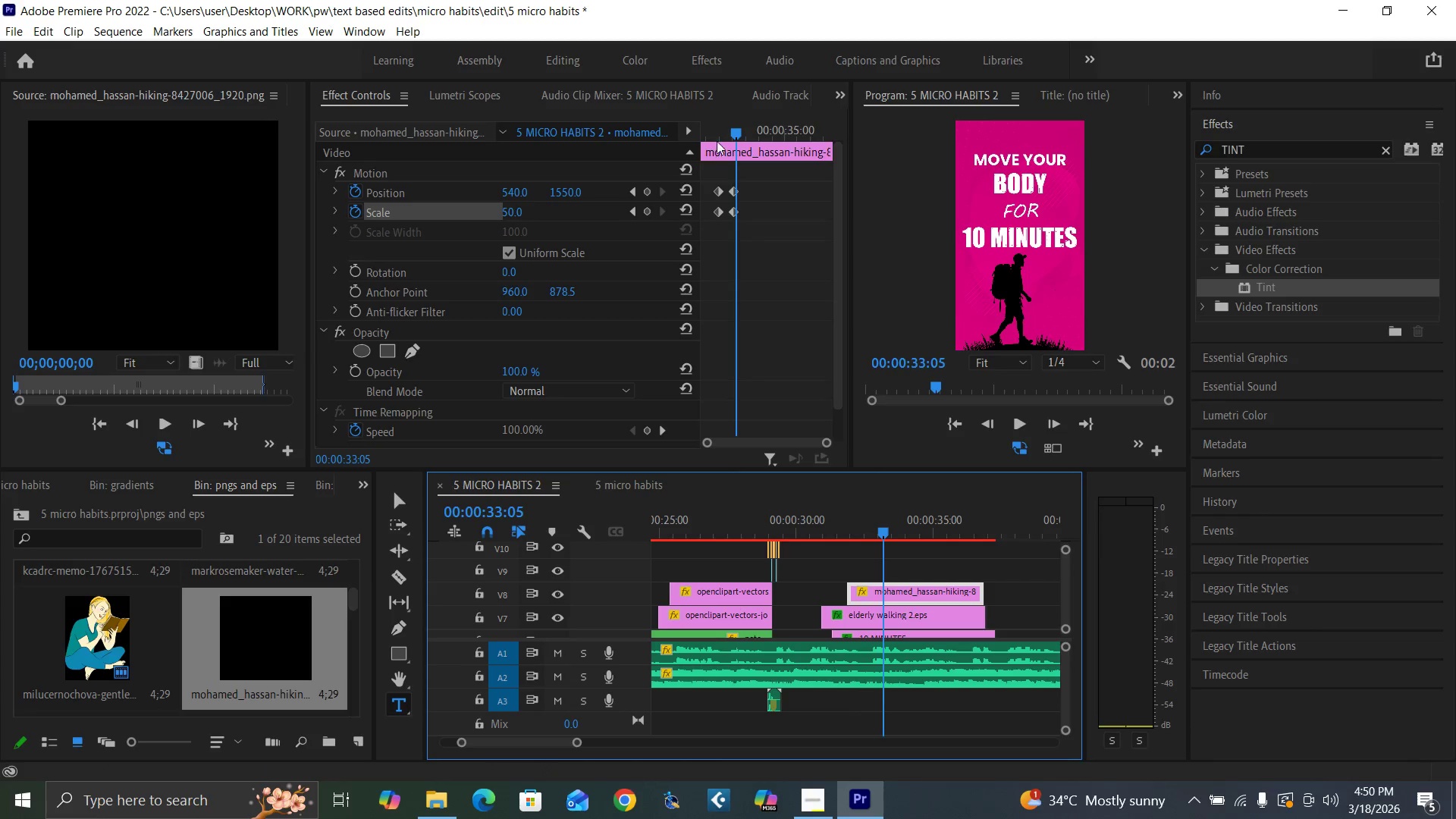 
left_click([720, 134])
 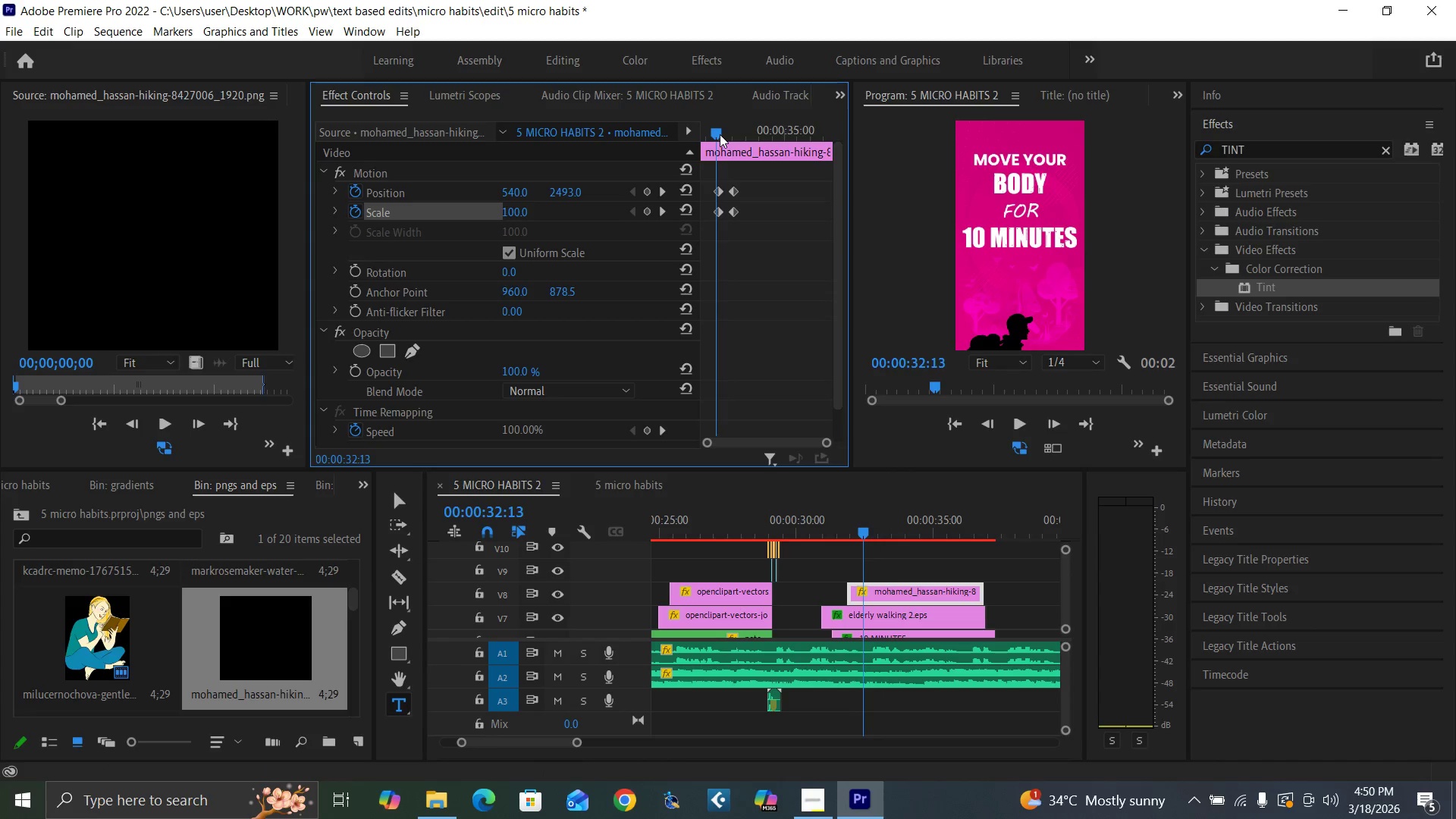 
key(ArrowRight)
 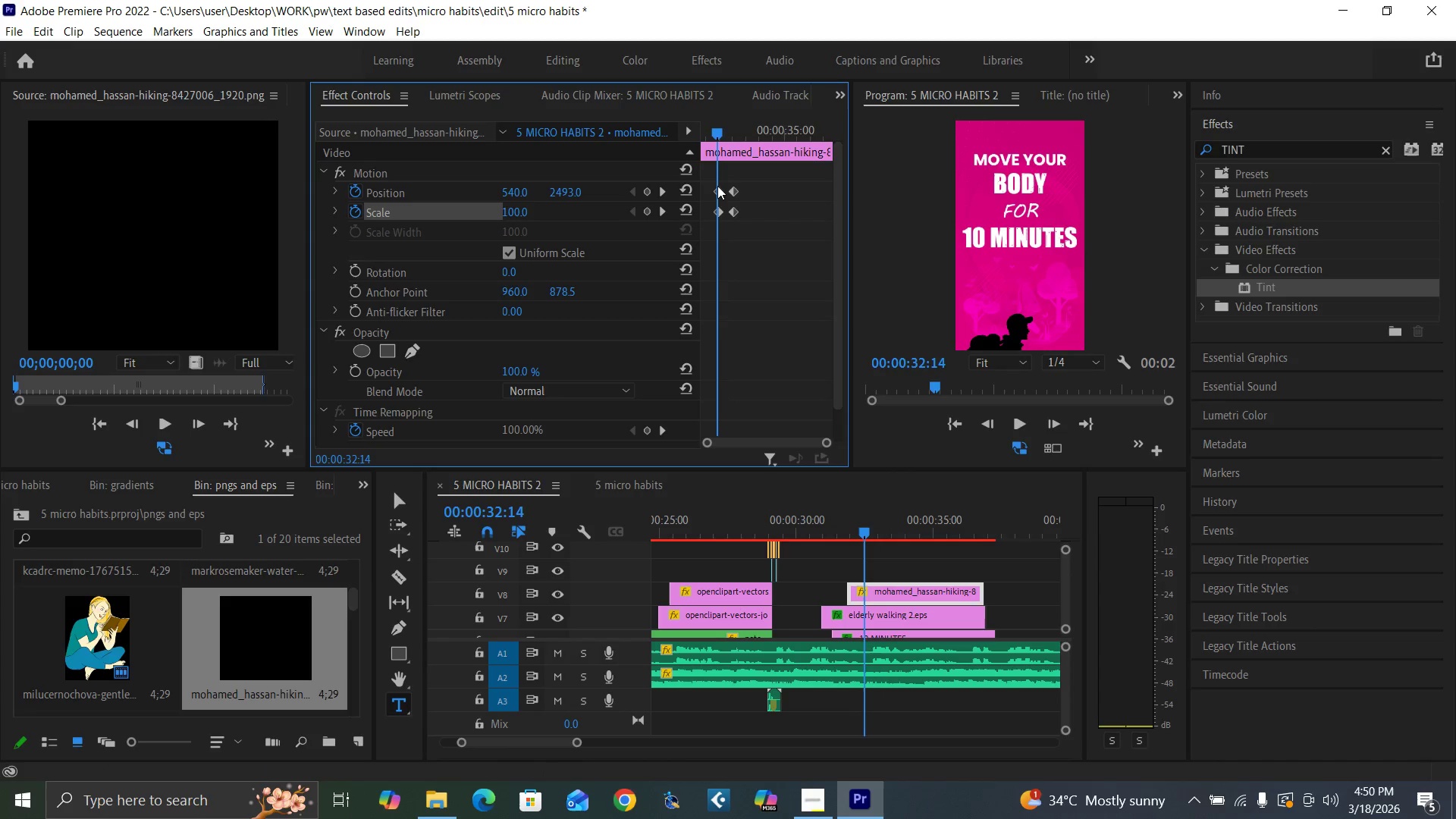 
left_click([717, 187])
 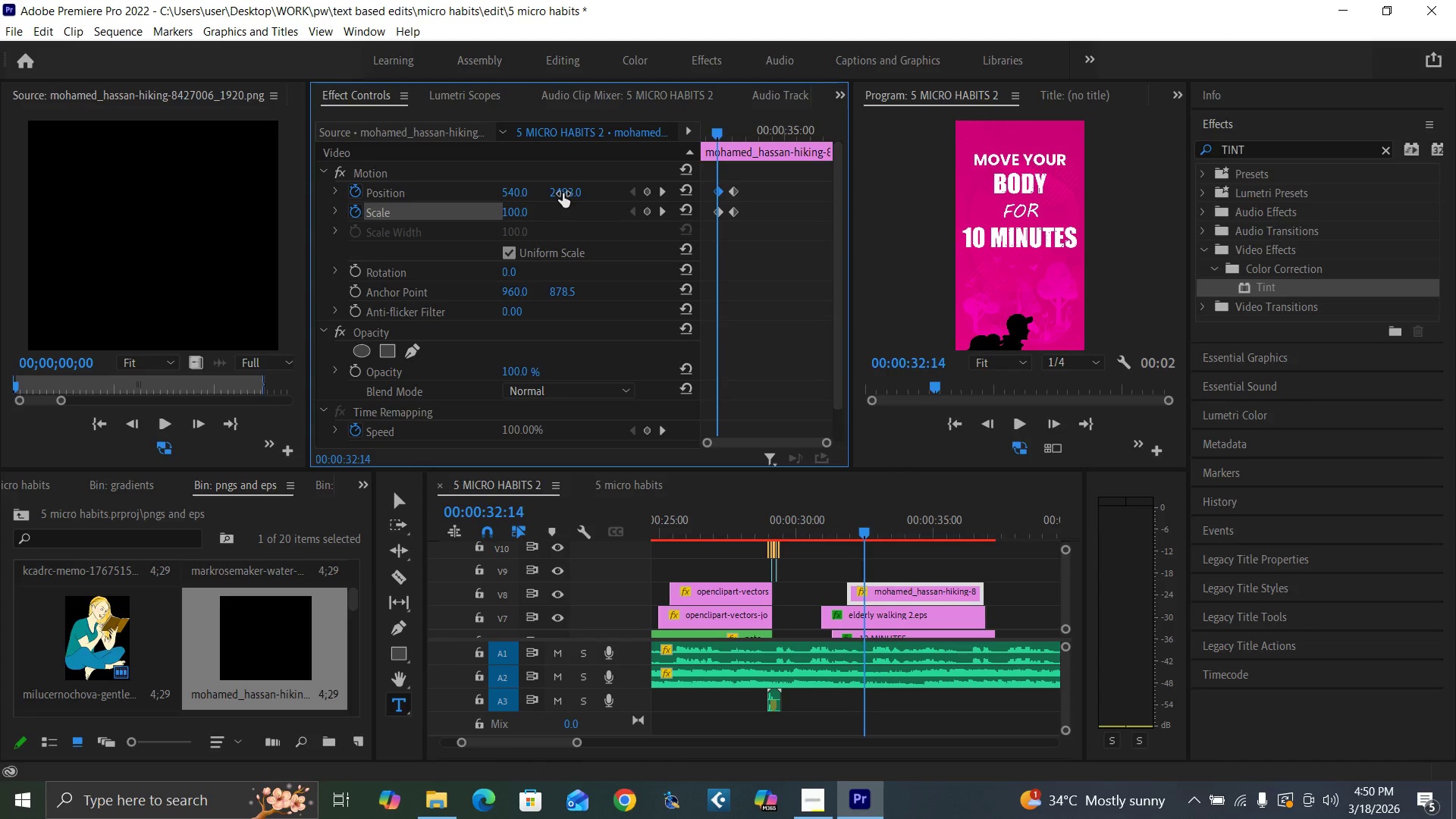 
key(Backspace)
 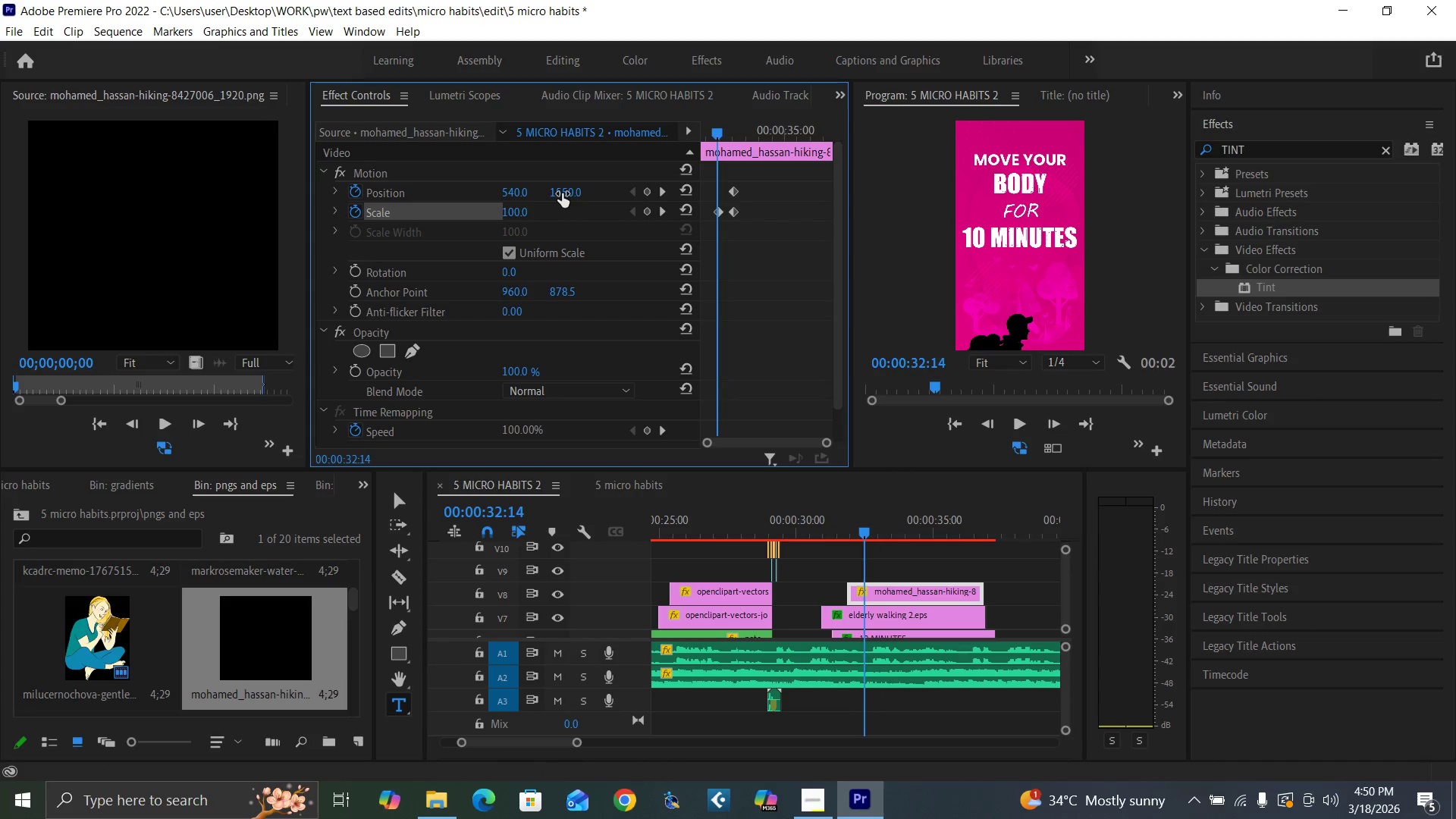 
left_click_drag(start_coordinate=[562, 193], to_coordinate=[1084, 166])
 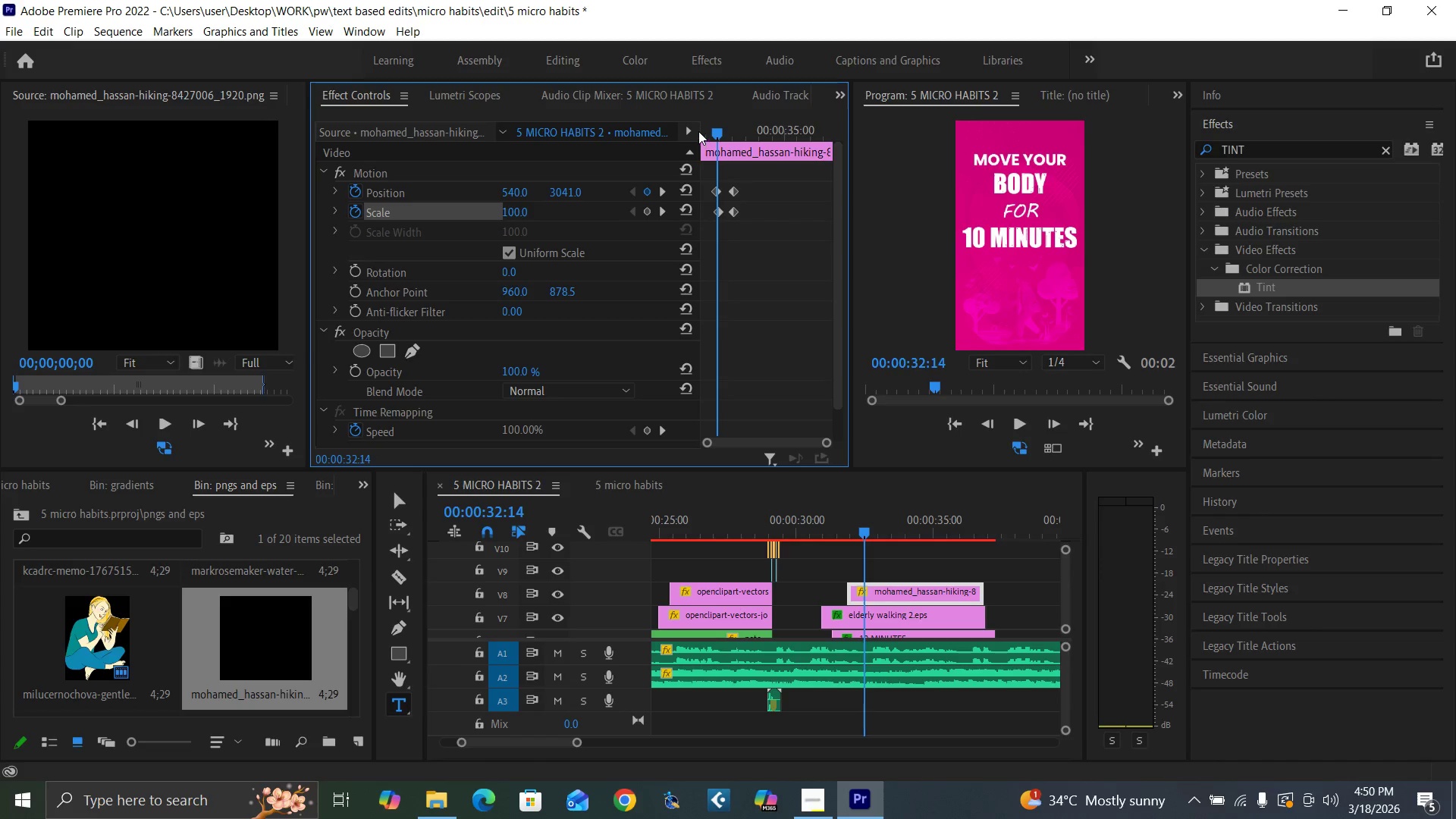 
left_click([708, 128])
 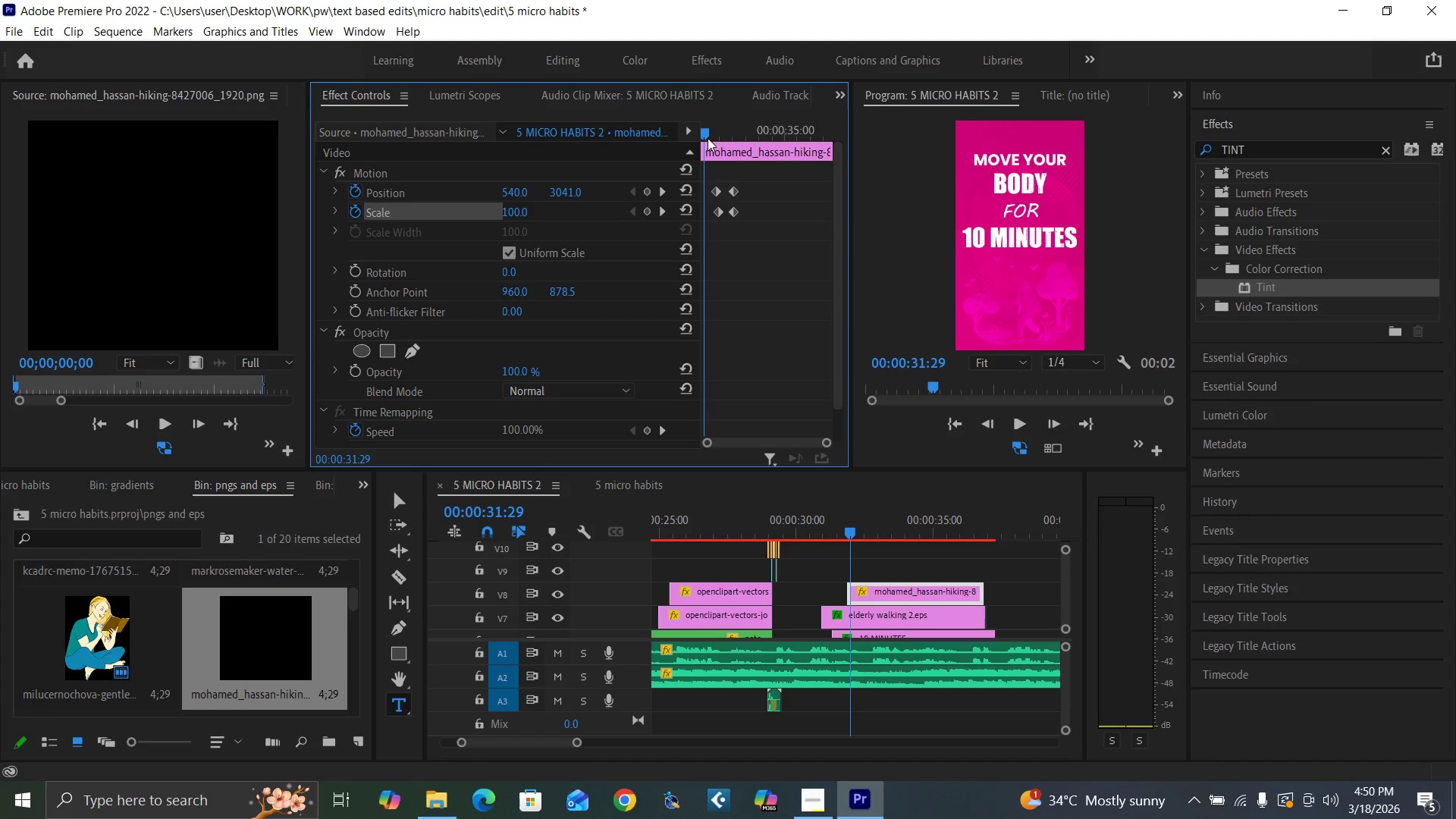 
key(Space)
 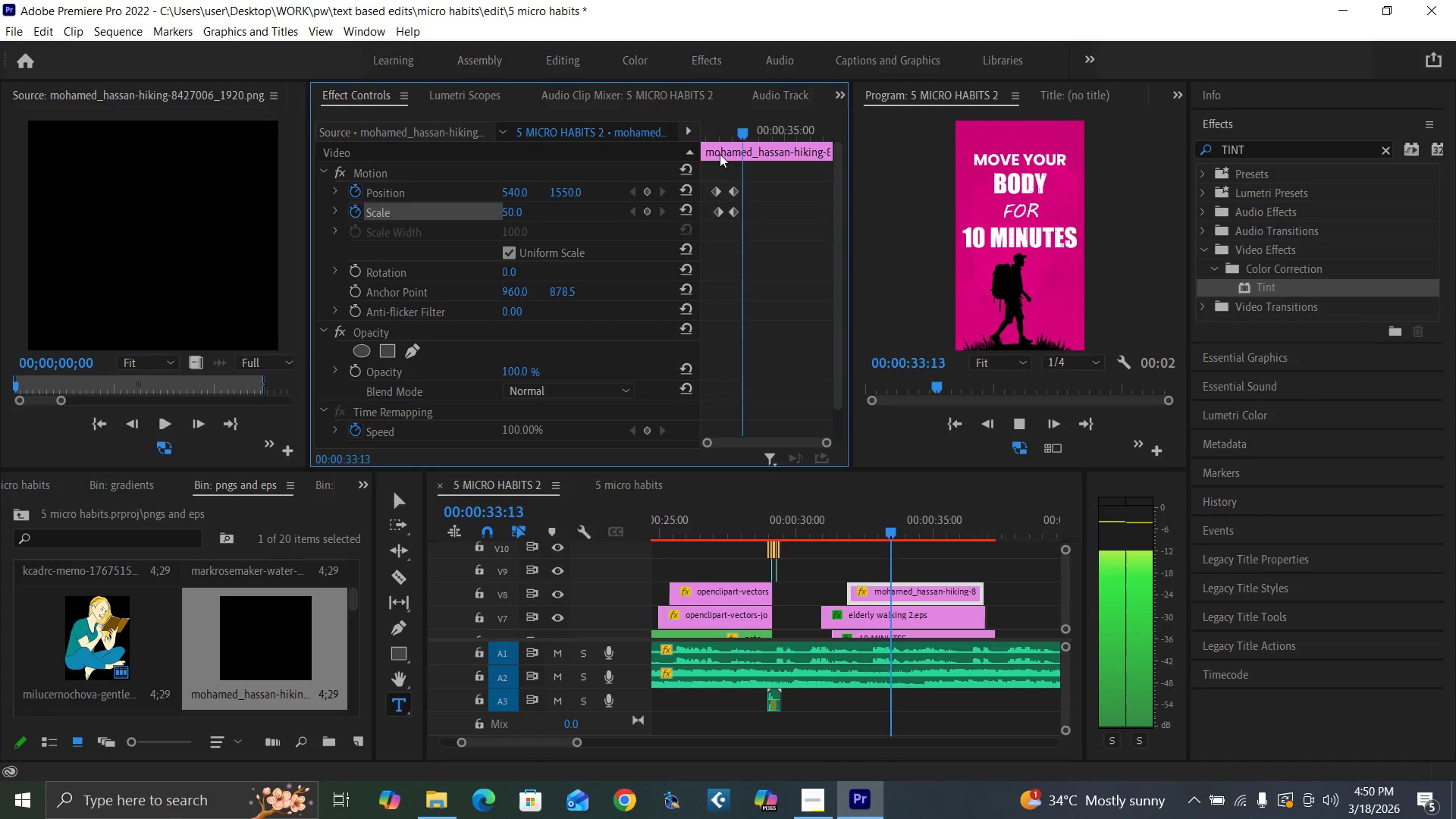 
key(Space)
 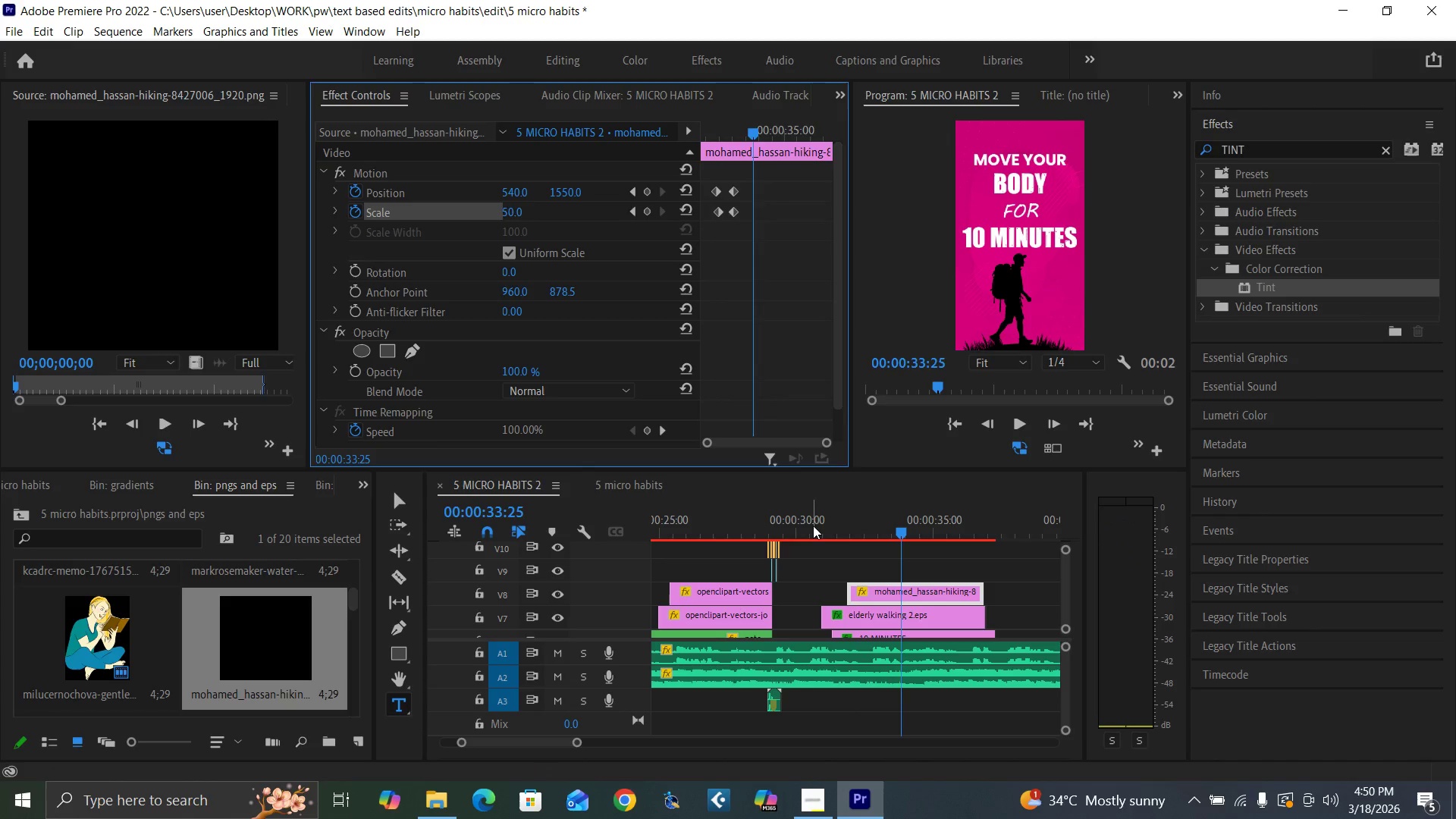 
left_click([813, 526])
 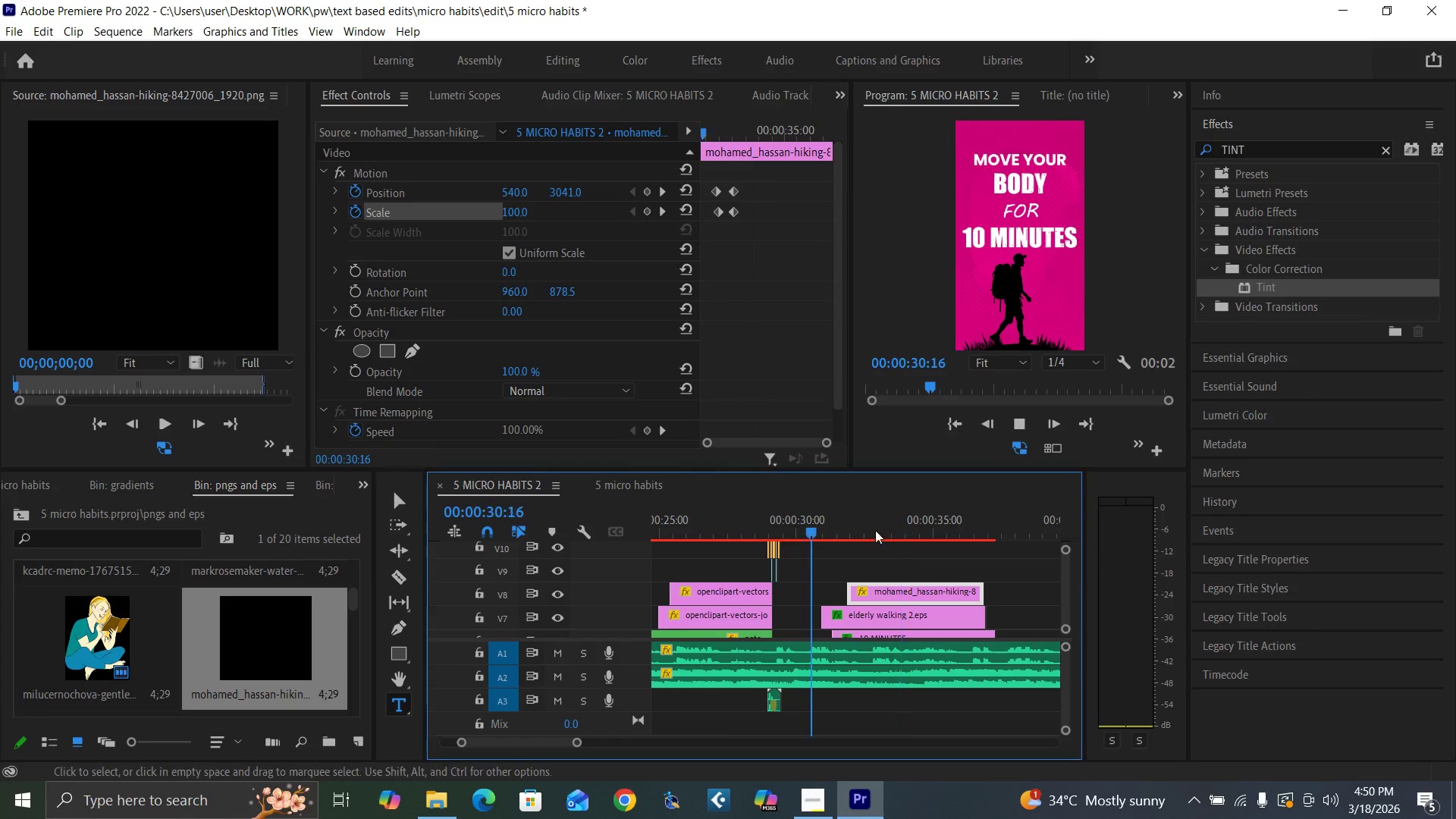 
key(Space)
 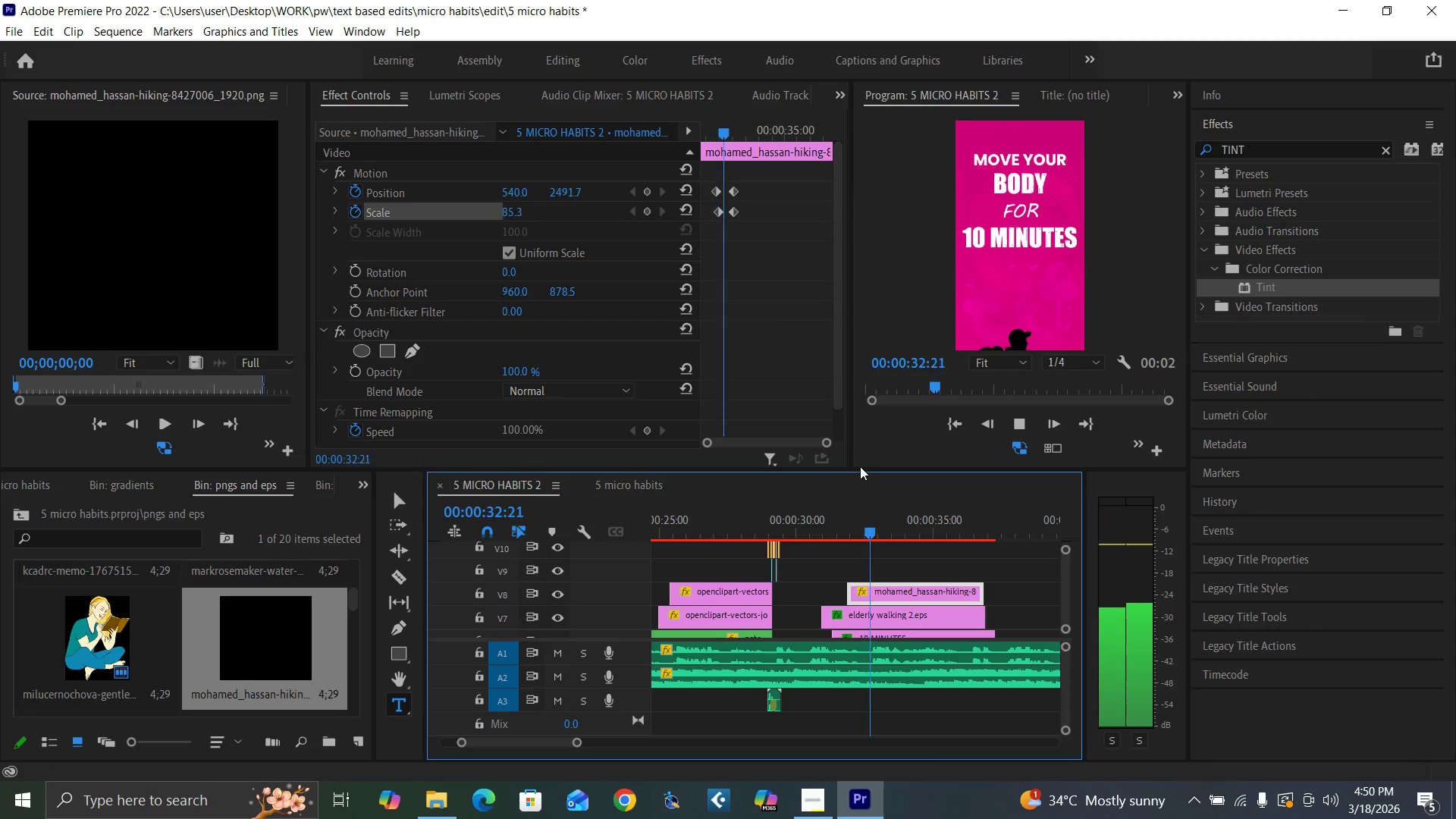 
key(Space)
 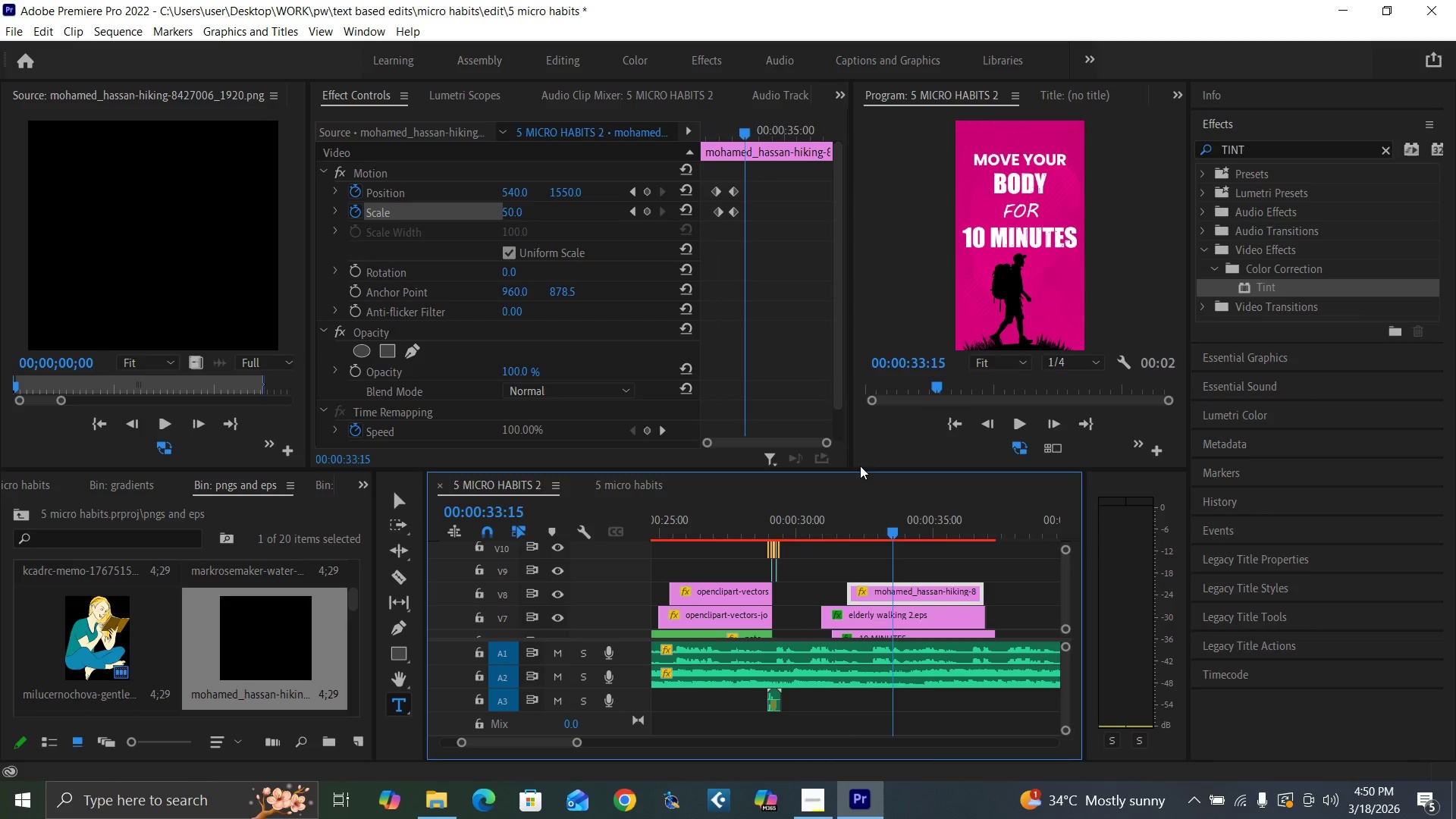 
key(Control+S)
 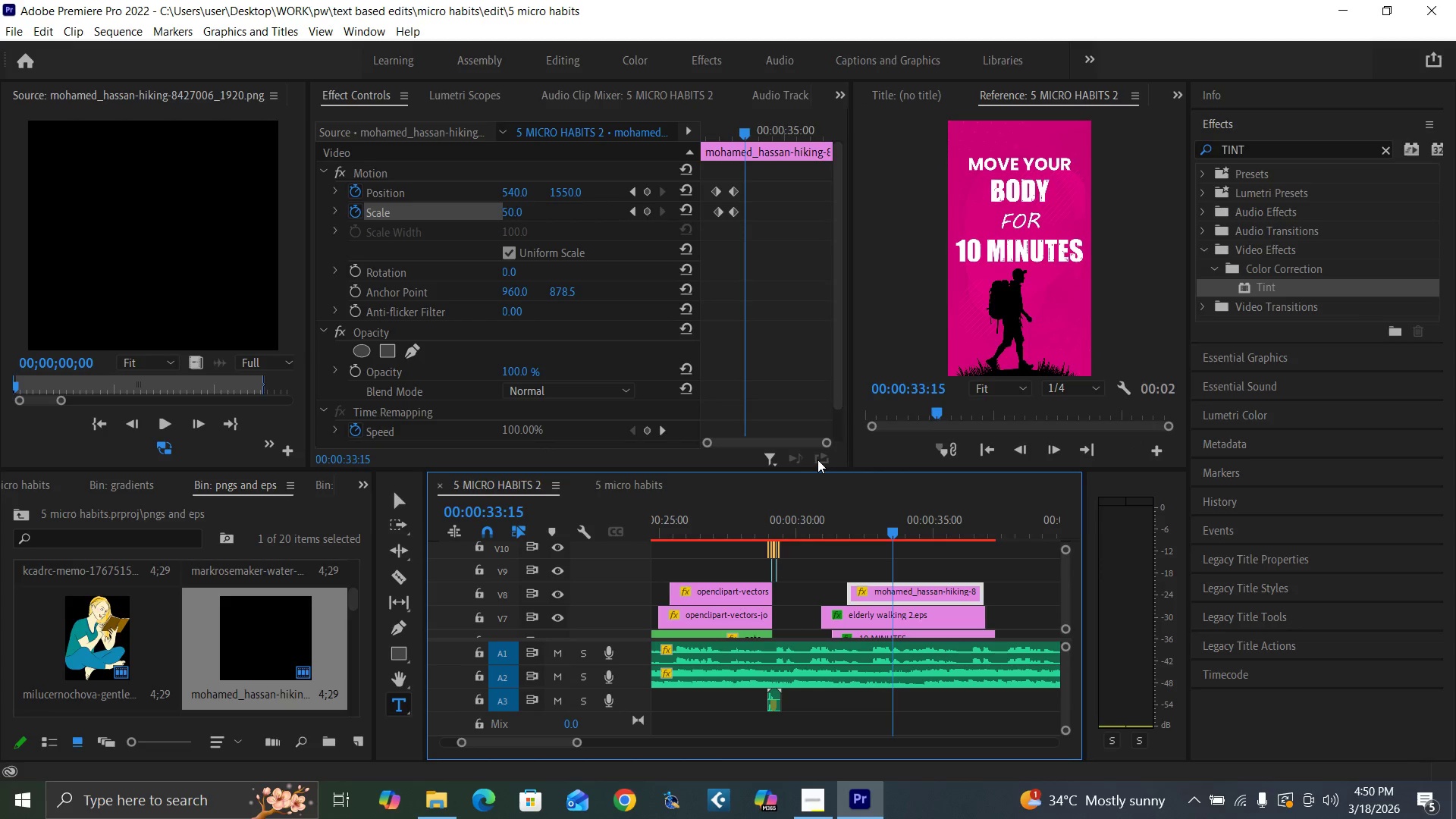 
key(Control+S)
 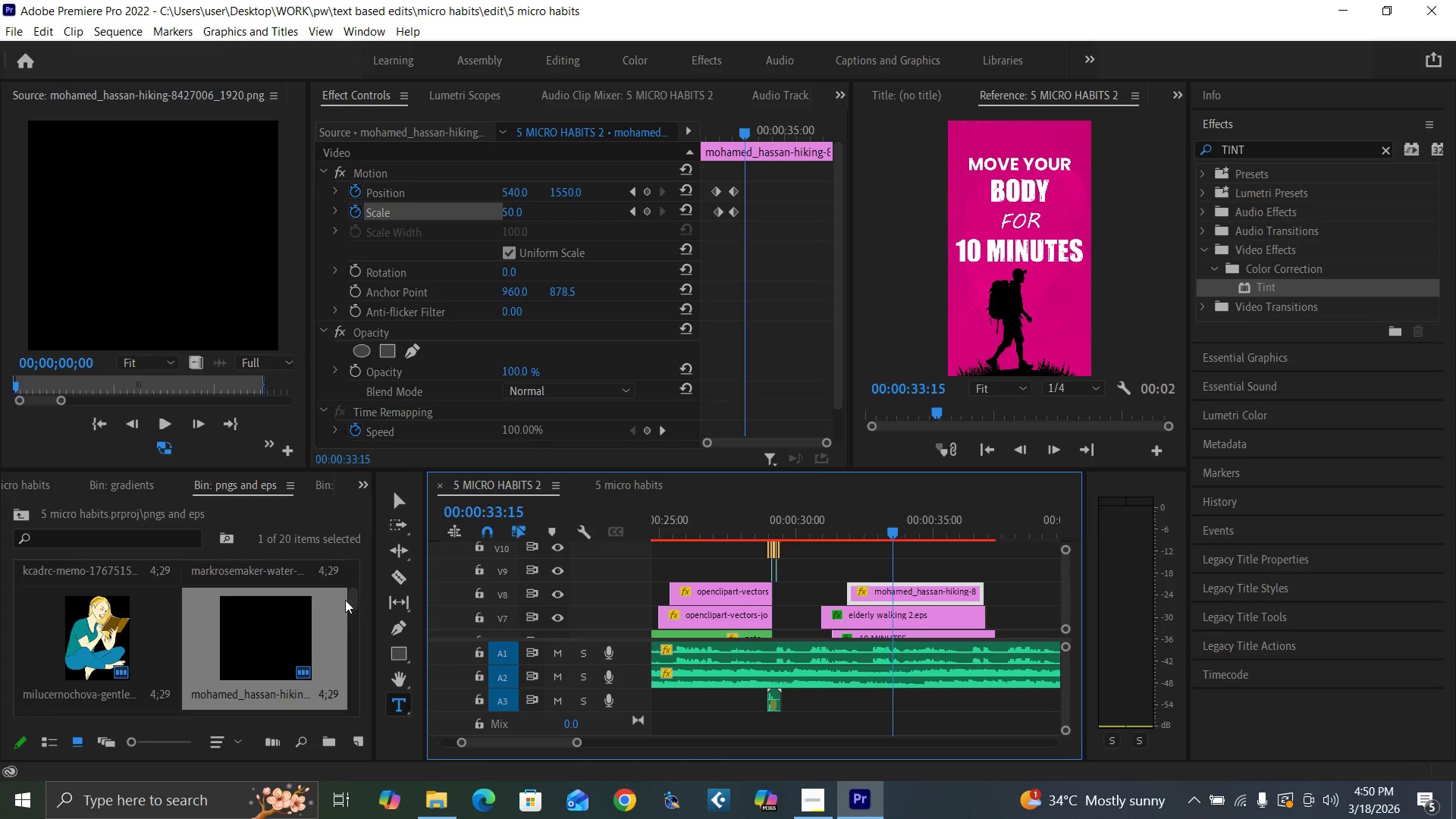 
left_click_drag(start_coordinate=[352, 599], to_coordinate=[364, 648])
 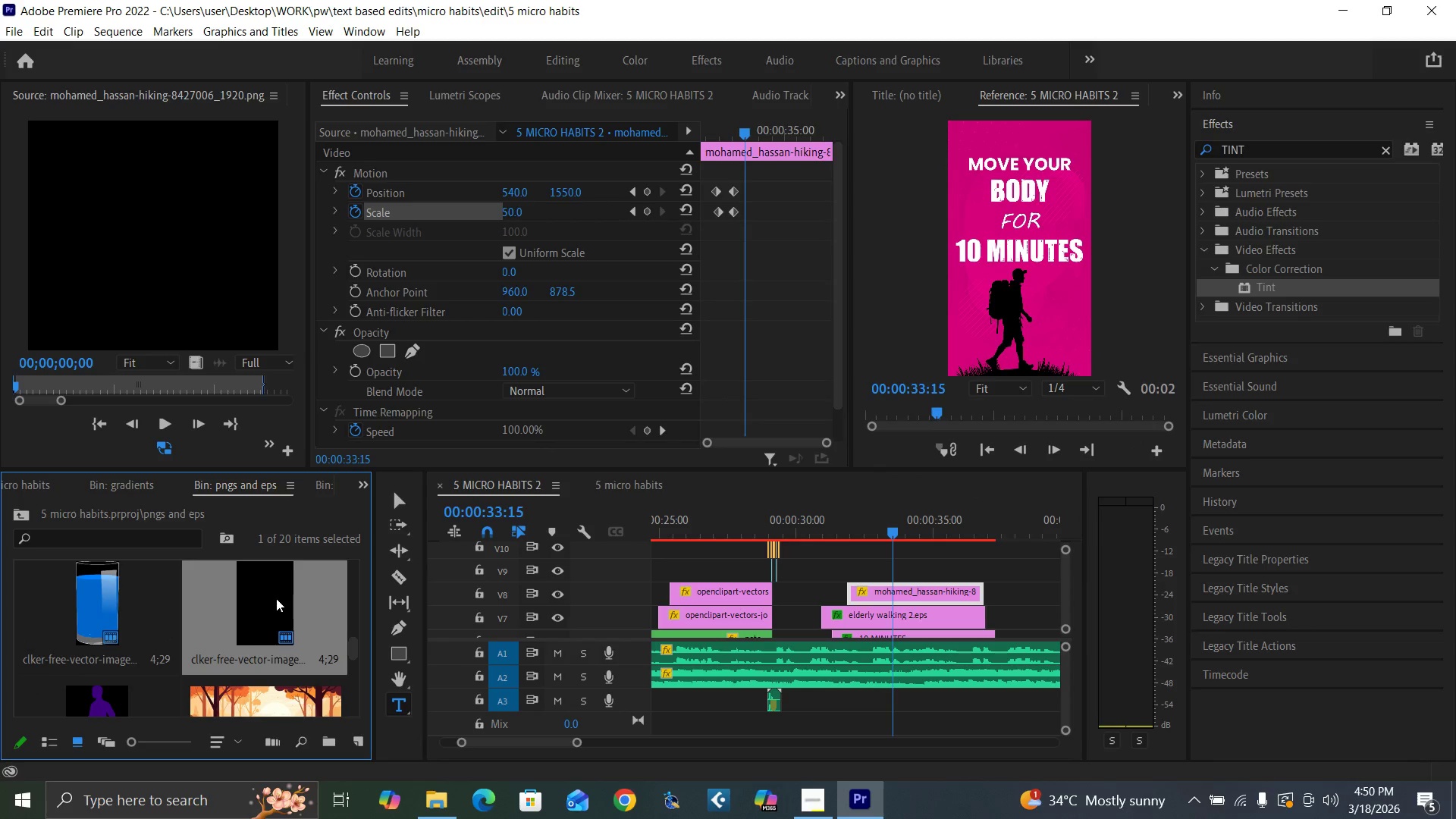 
double_click([276, 598])
 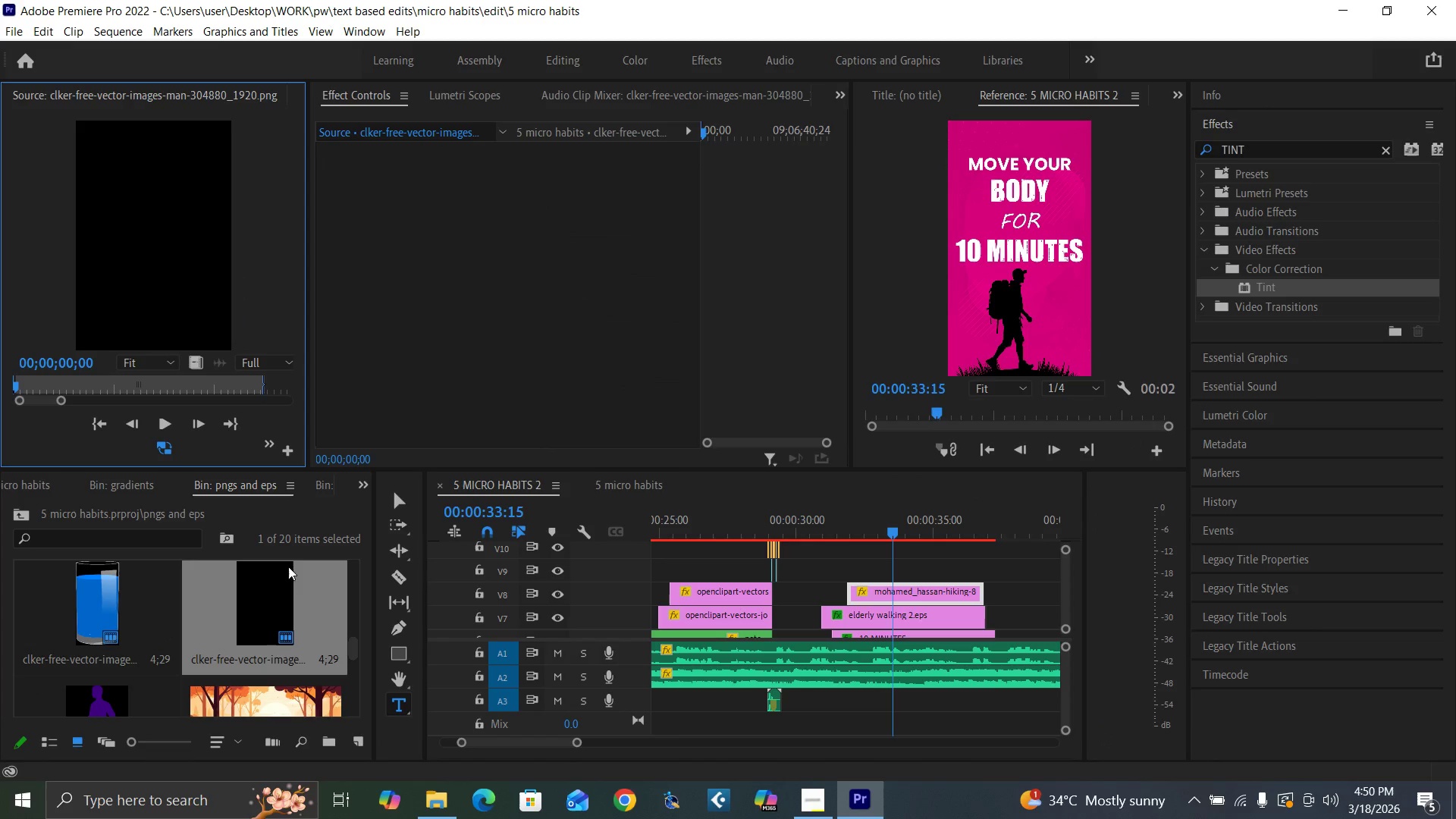 
left_click_drag(start_coordinate=[349, 648], to_coordinate=[337, 664])
 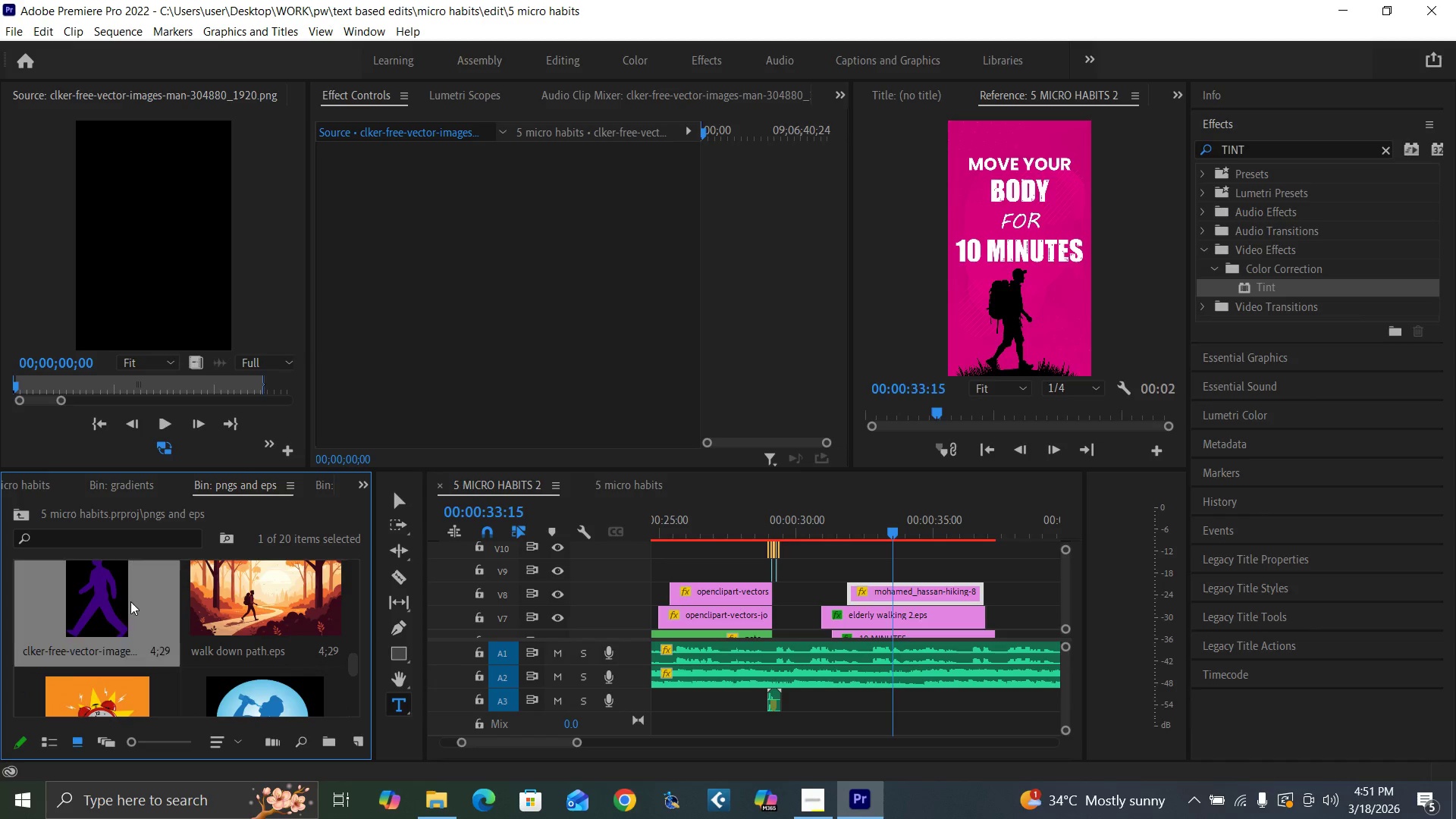 
double_click([130, 601])
 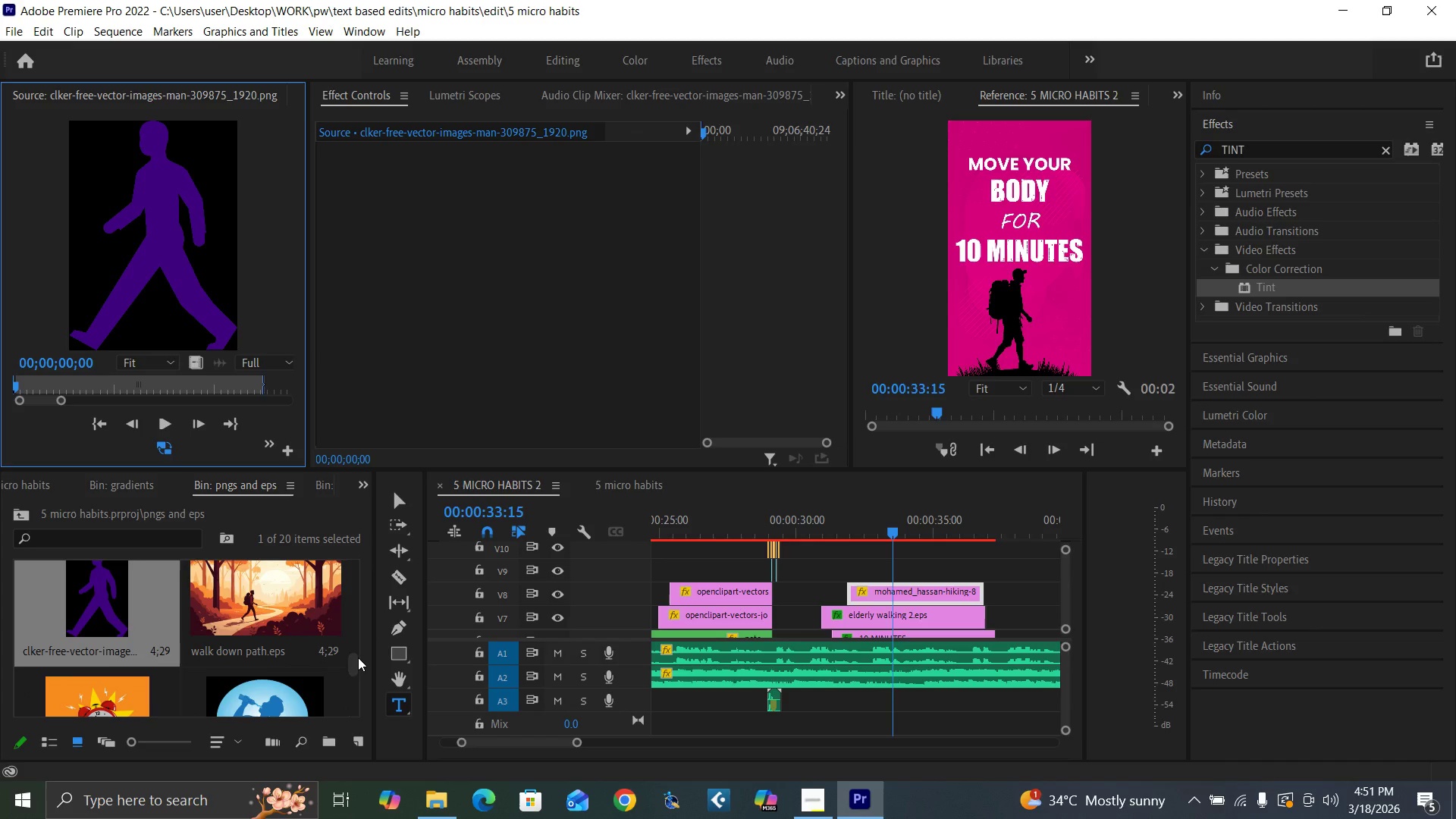 
left_click_drag(start_coordinate=[350, 661], to_coordinate=[341, 645])
 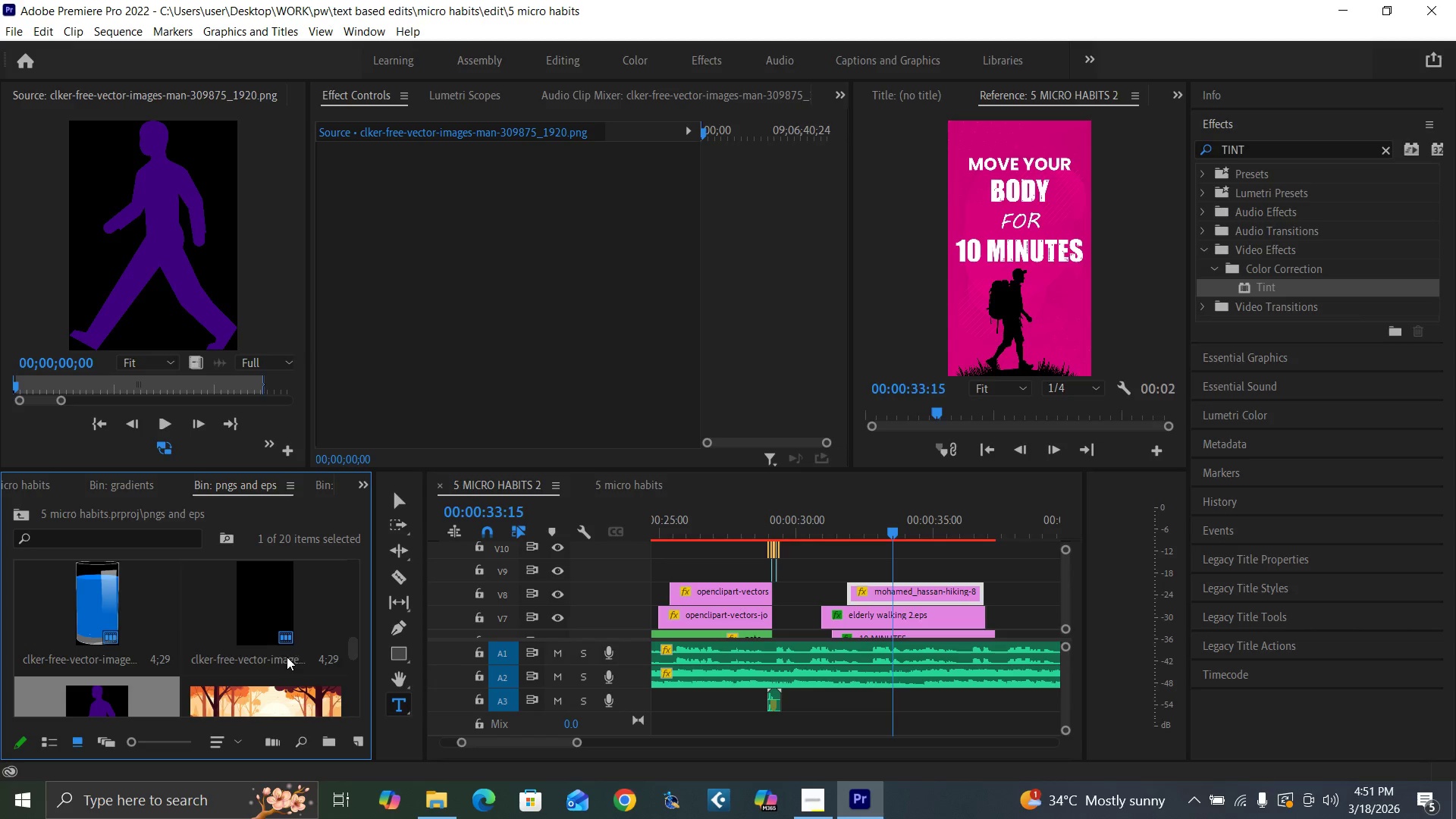 
left_click([286, 657])
 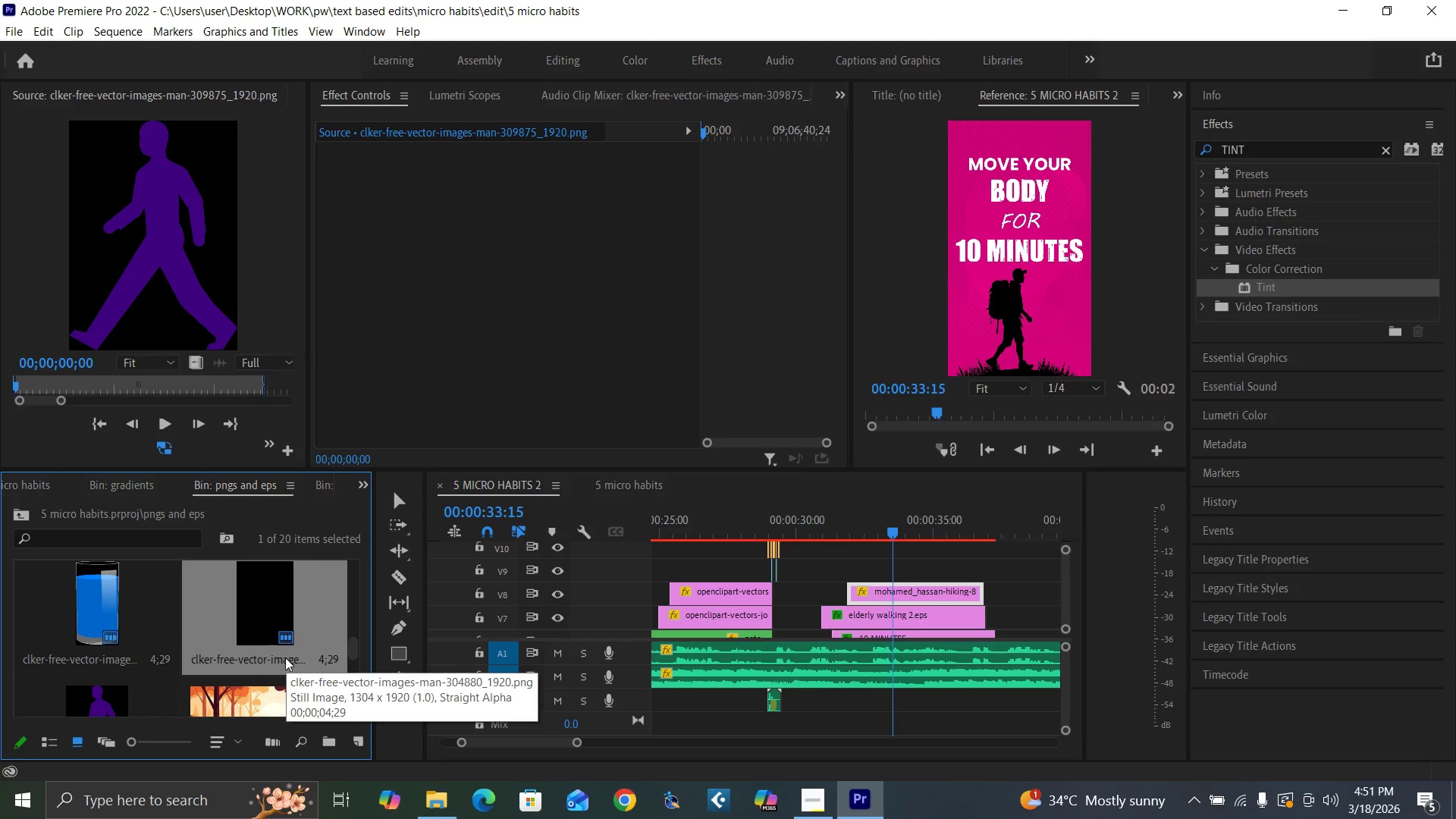 
left_click_drag(start_coordinate=[271, 656], to_coordinate=[842, 569])
 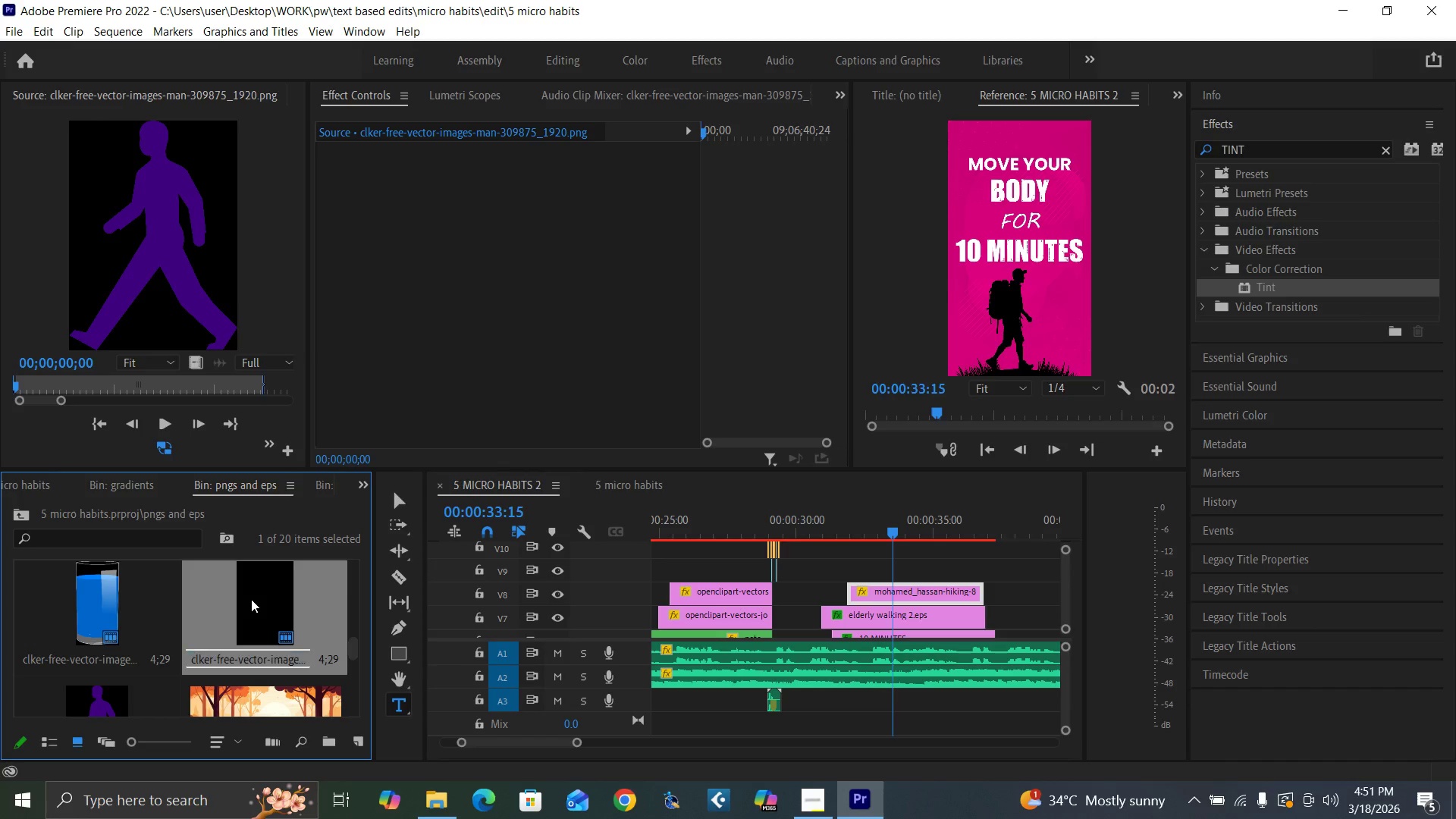 
left_click_drag(start_coordinate=[251, 599], to_coordinate=[862, 576])
 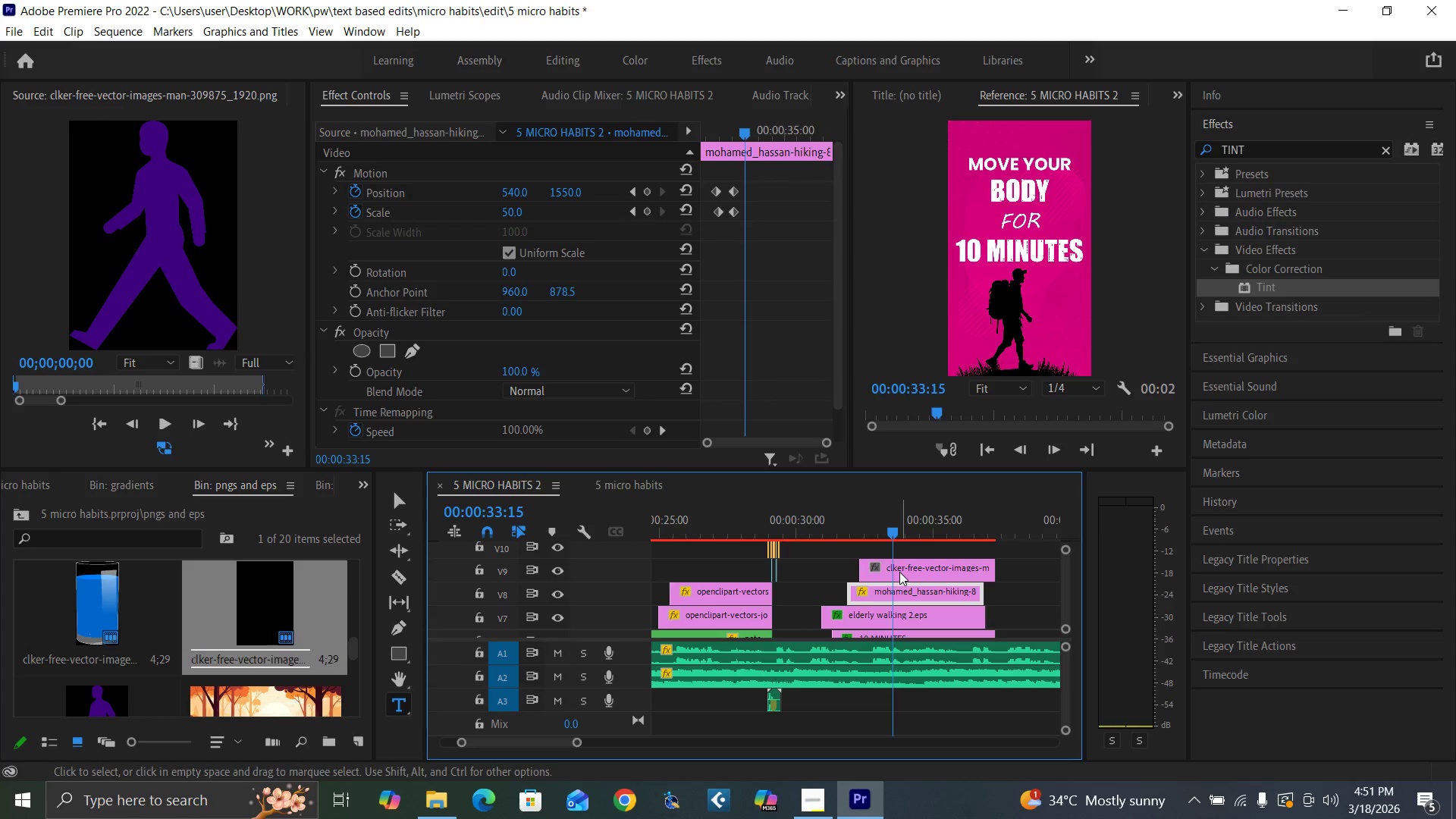 
left_click([899, 572])
 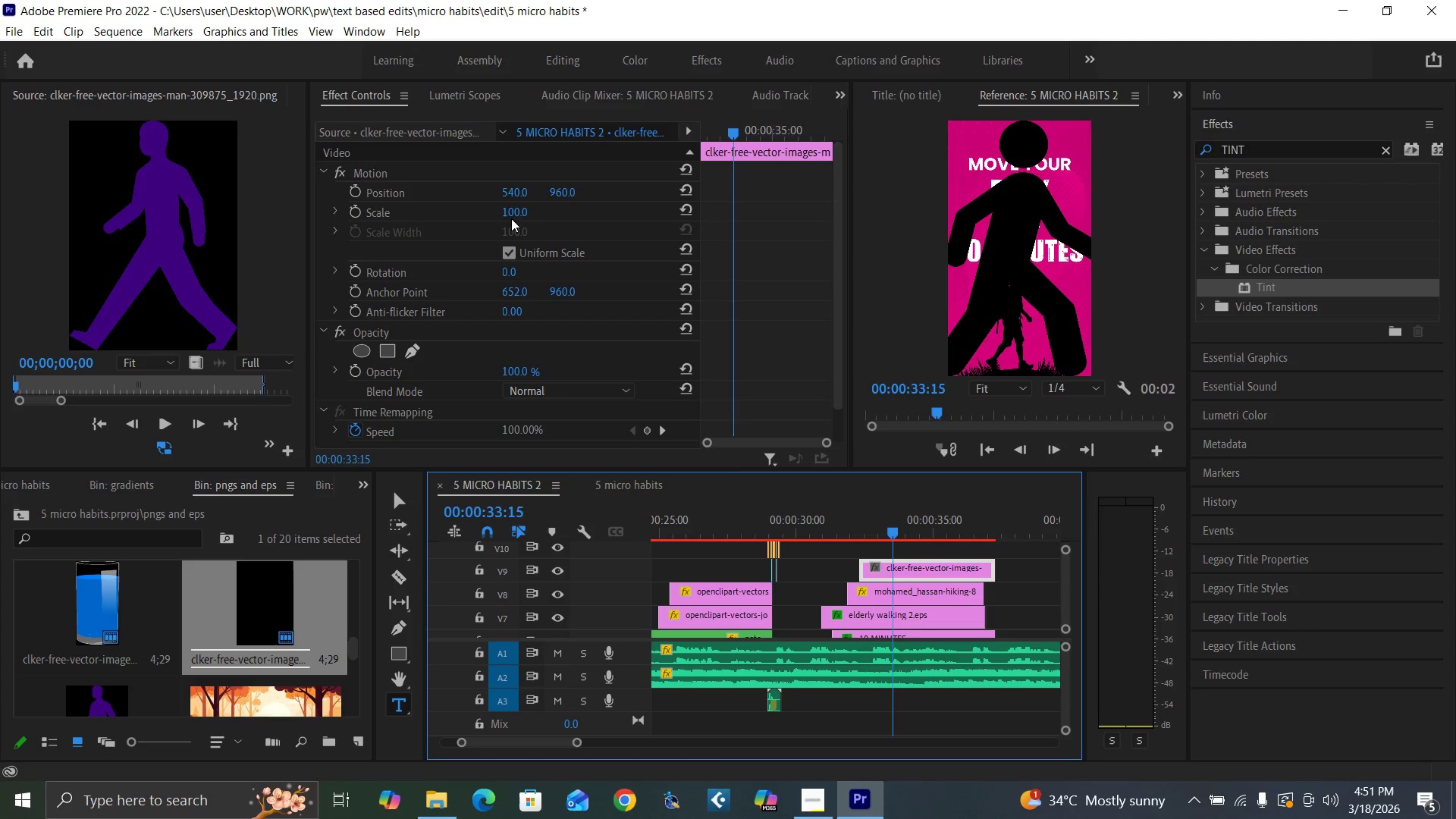 
type(15)
 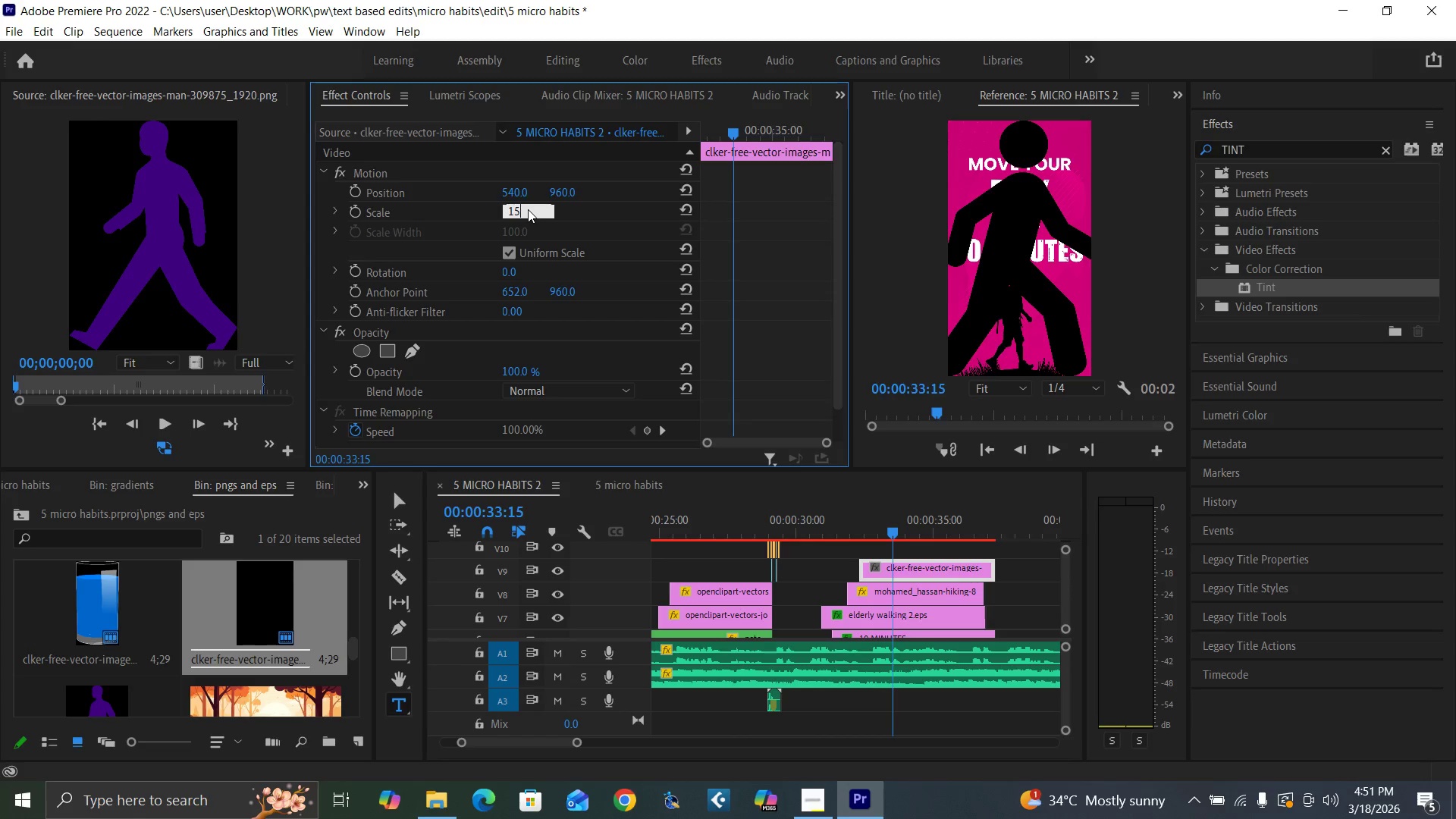 
key(Enter)
 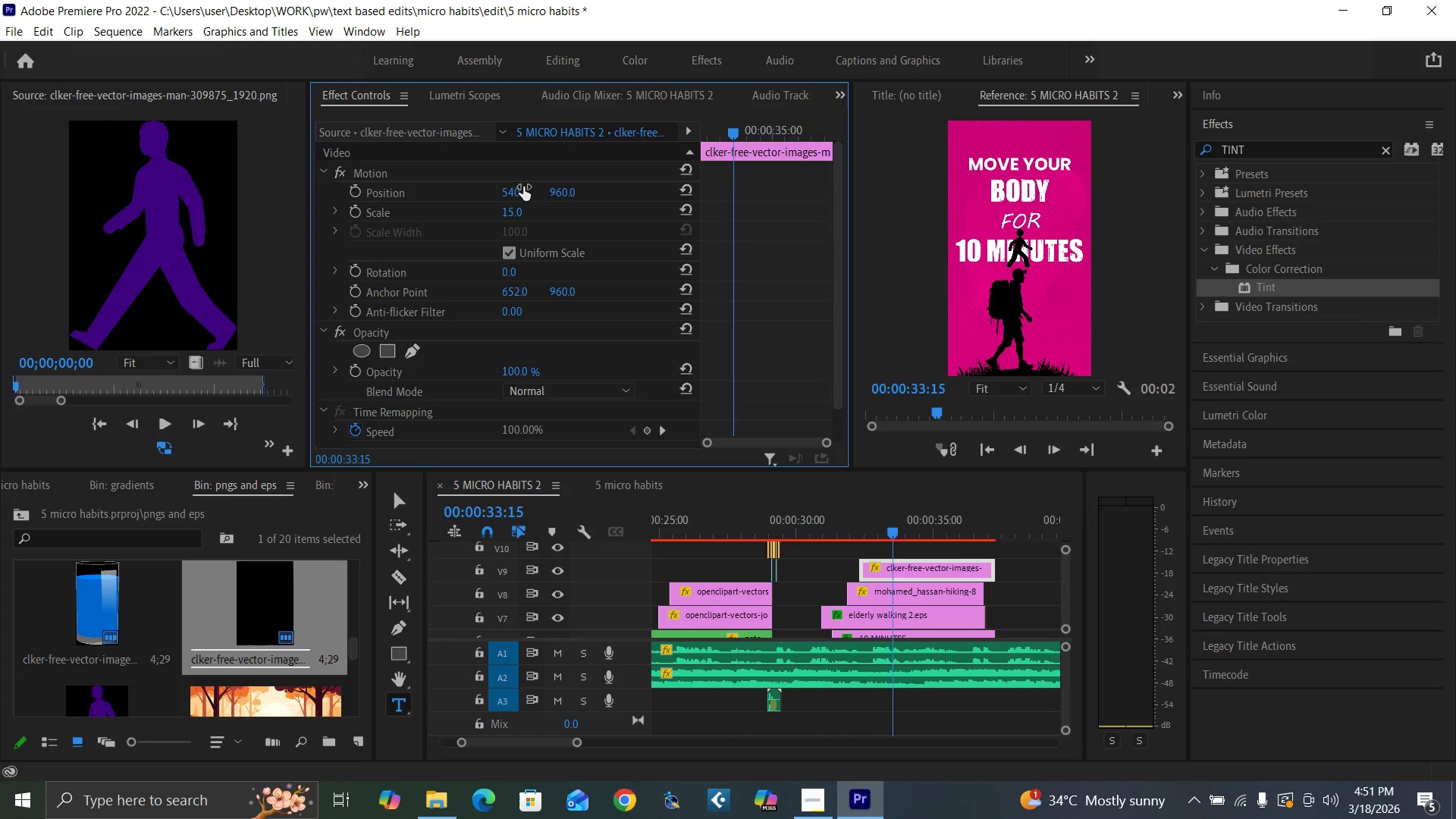 
left_click_drag(start_coordinate=[519, 193], to_coordinate=[228, 277])
 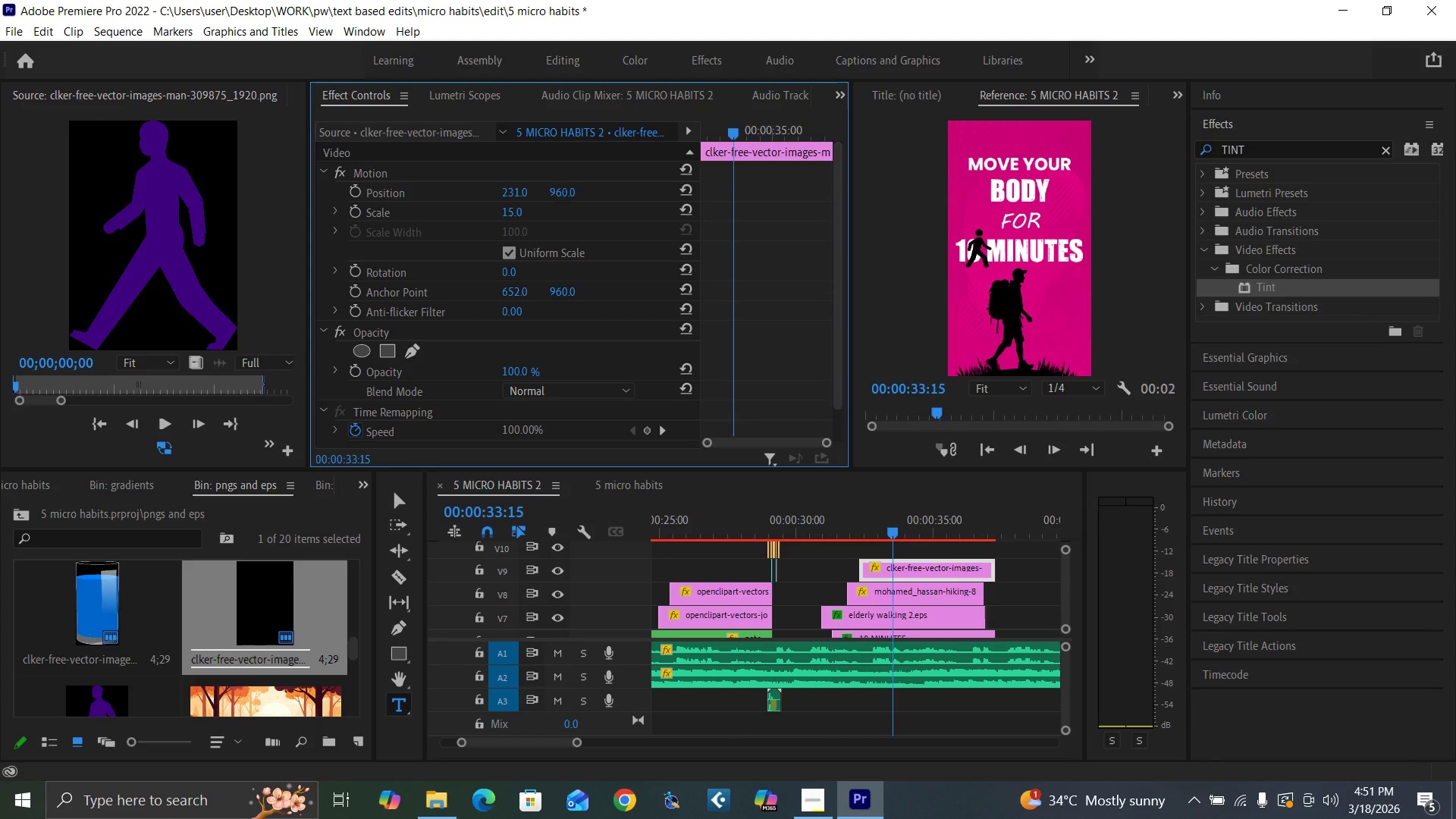 
left_click_drag(start_coordinate=[560, 190], to_coordinate=[357, 265])
 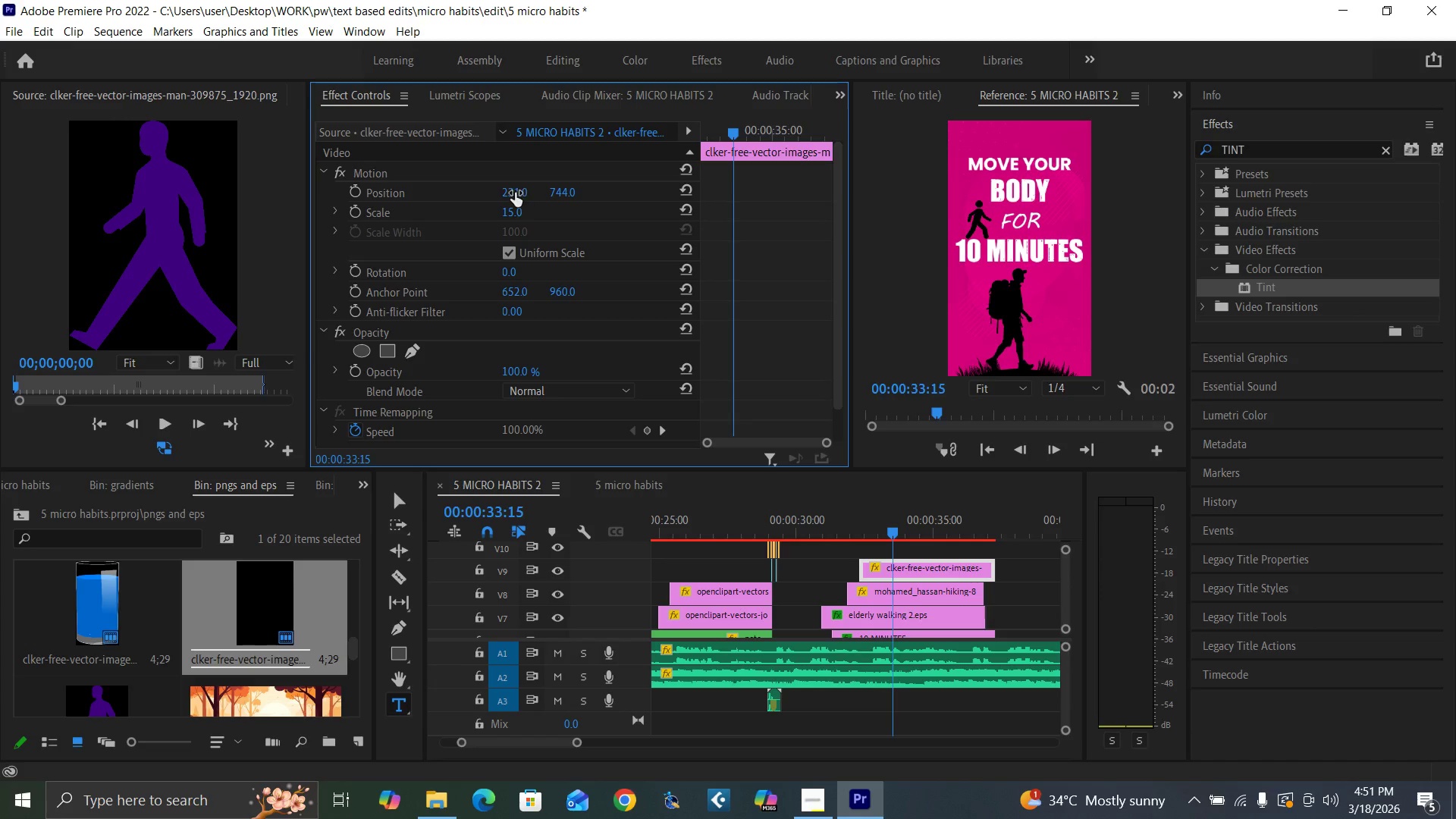 
left_click_drag(start_coordinate=[515, 193], to_coordinate=[582, 182])
 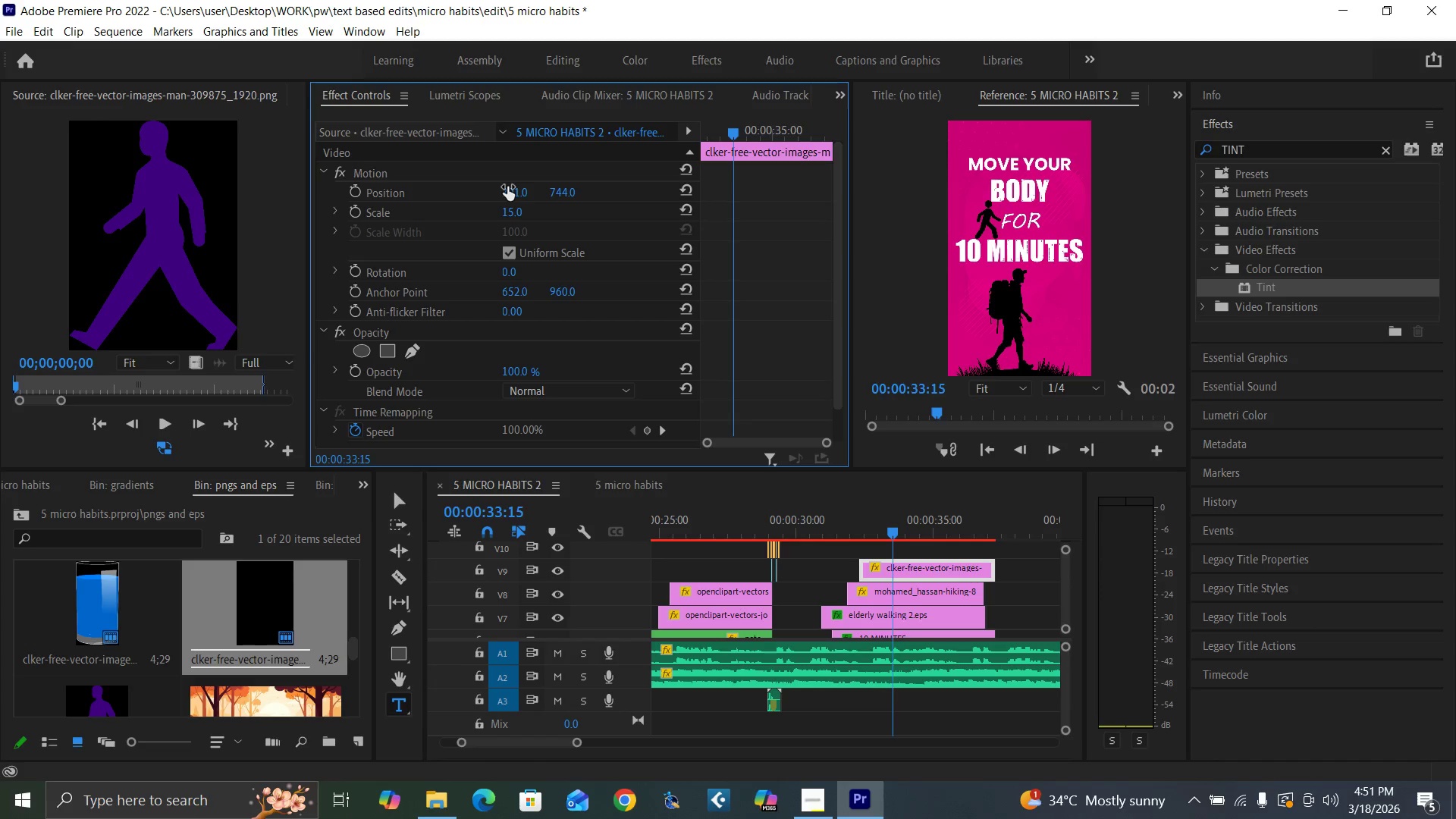 
key(Control+Backquote)
 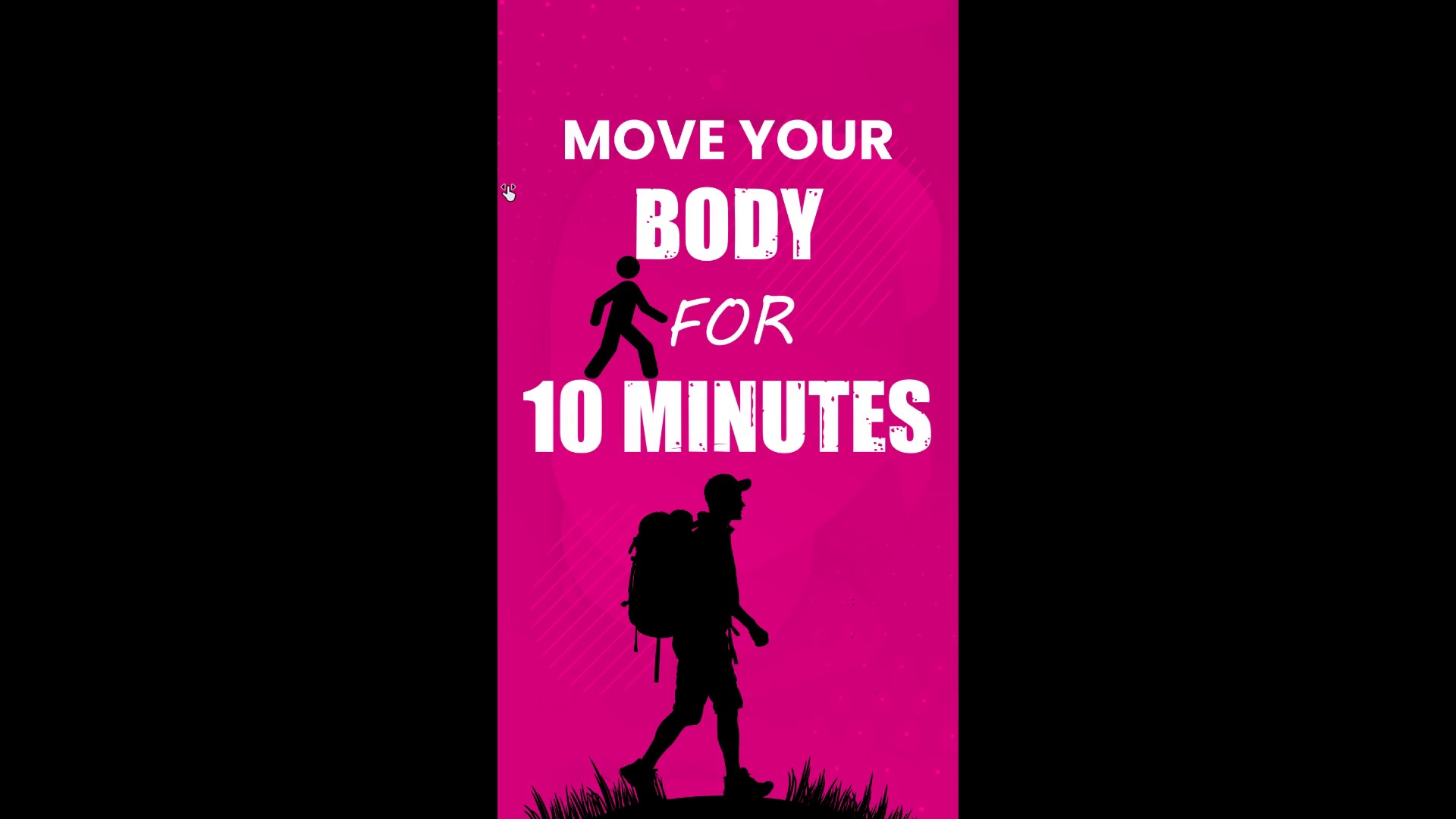 
wait(6.11)
 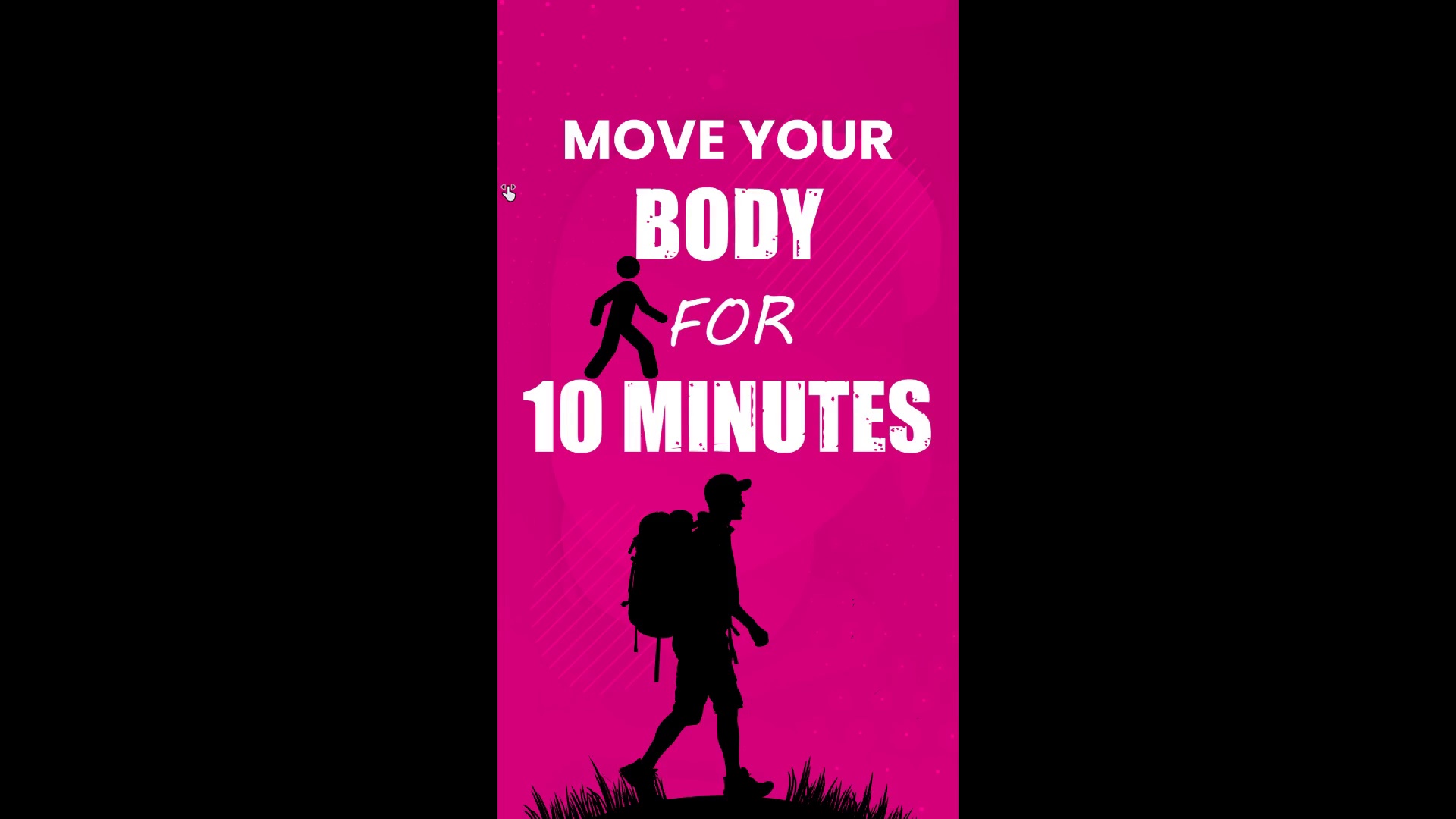 
hold_key(key=ControlLeft, duration=1.5)
 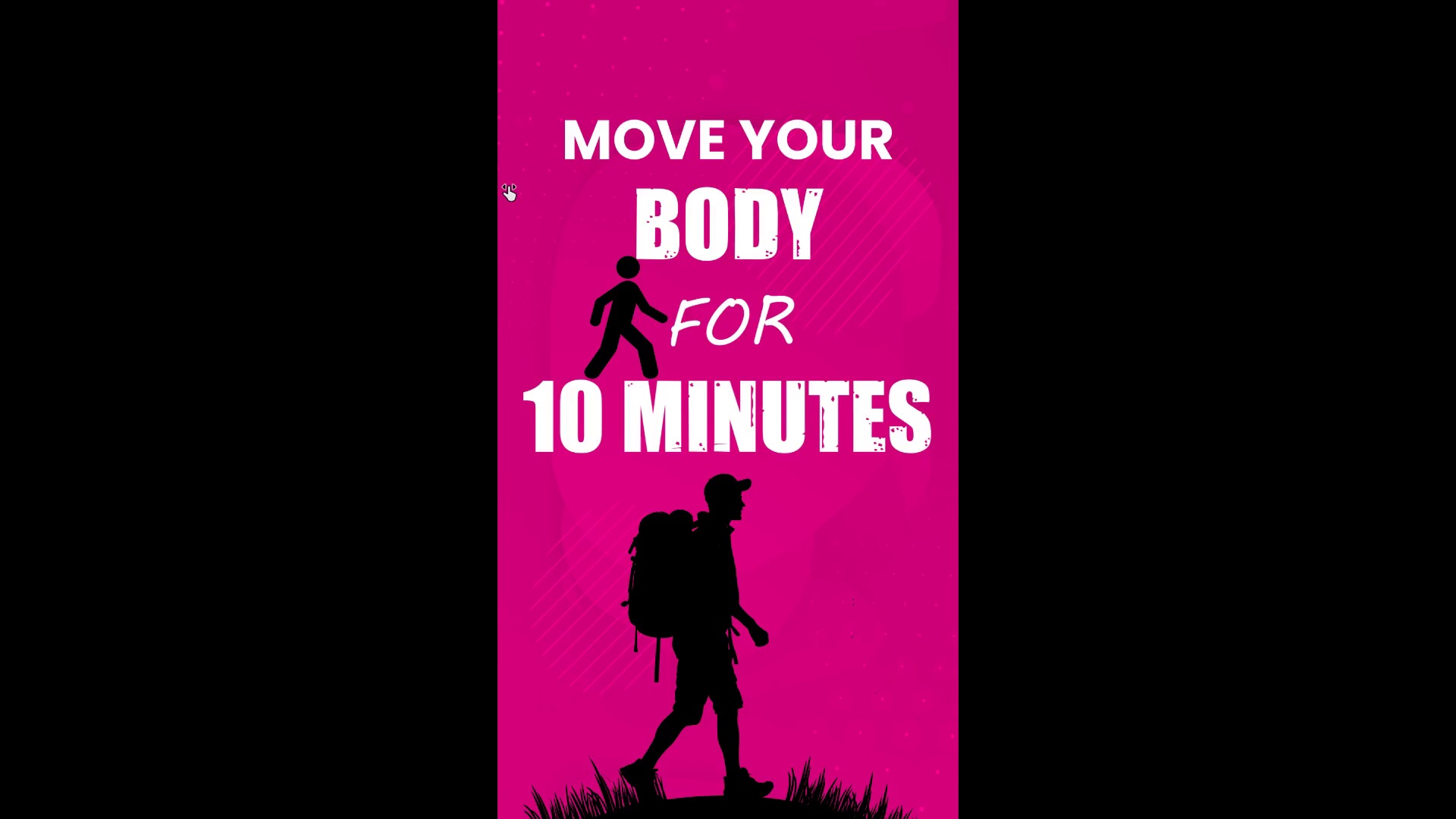 
hold_key(key=ControlLeft, duration=1.5)
 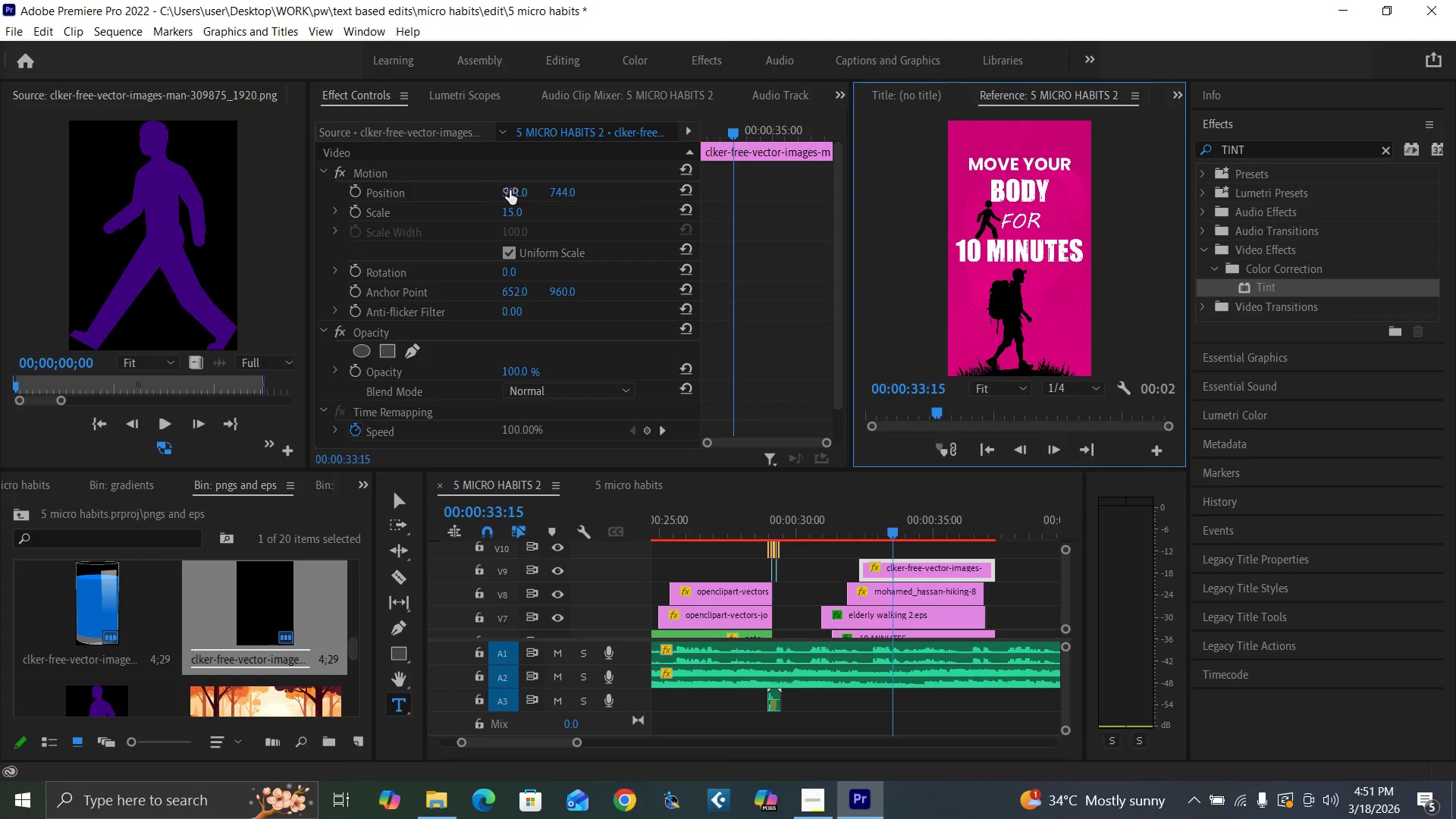 
key(Control+Backquote)
 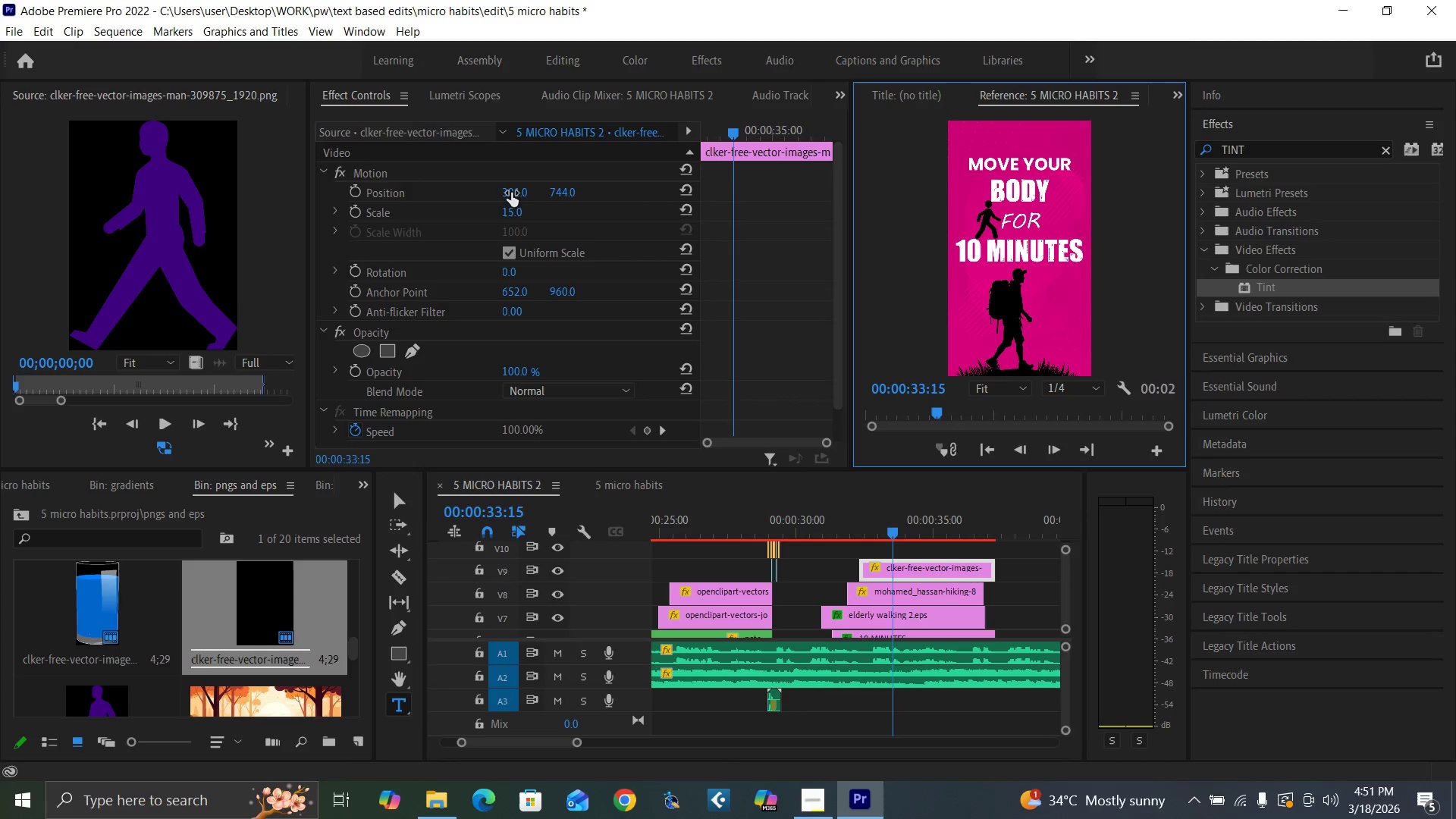 
left_click_drag(start_coordinate=[511, 193], to_coordinate=[486, 199])
 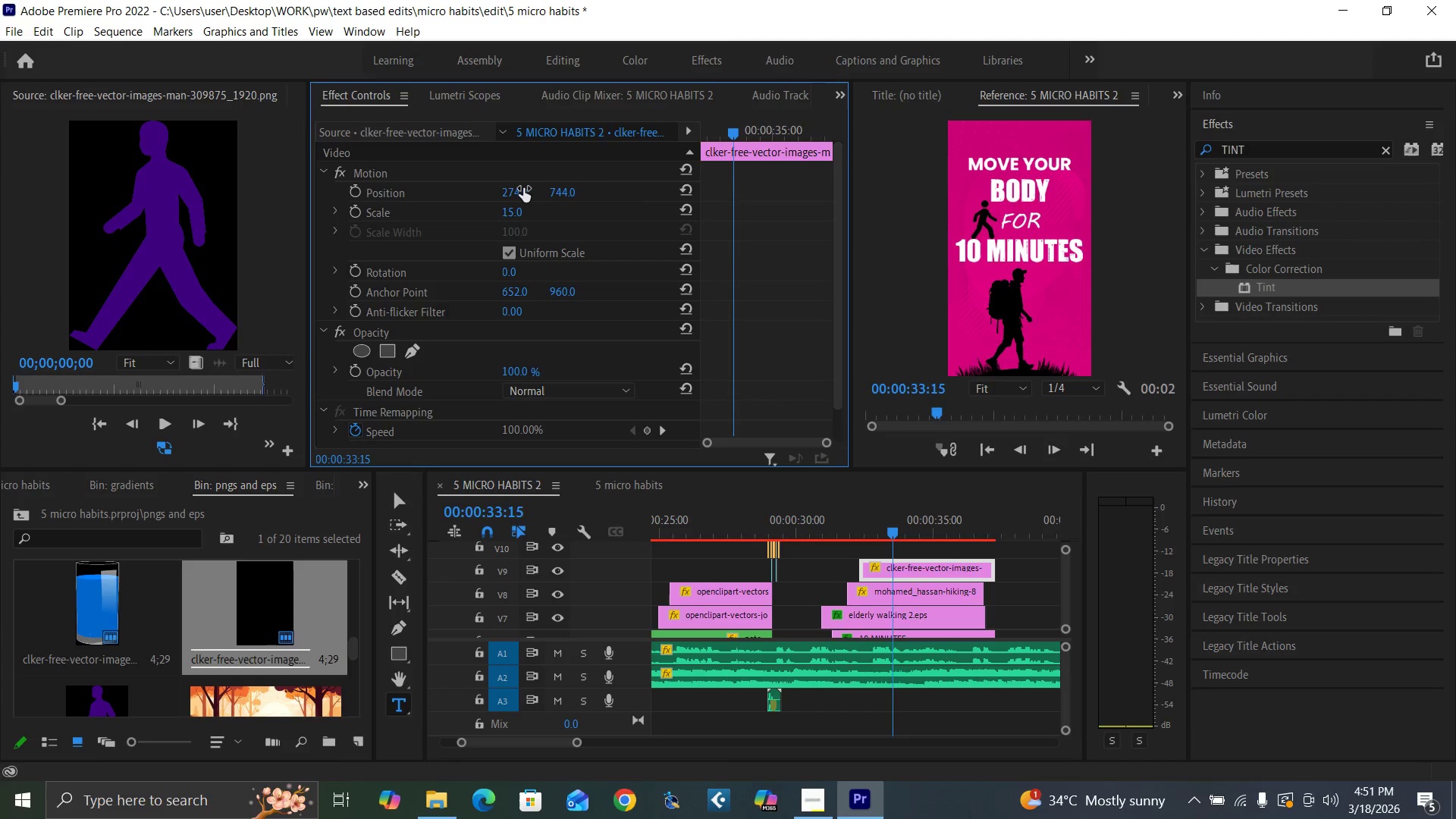 
key(Control+Backquote)
 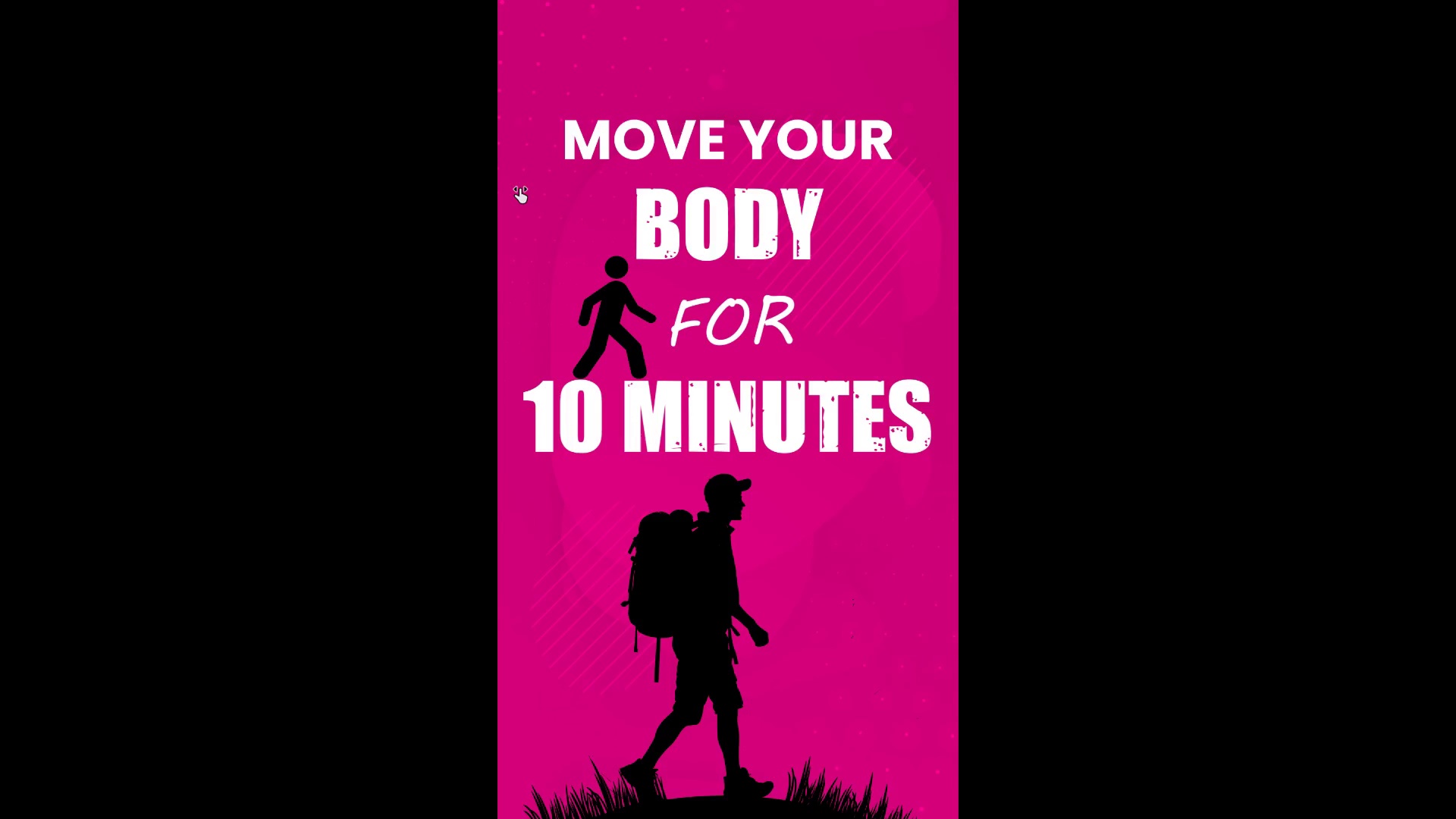 
hold_key(key=ControlLeft, duration=1.51)
 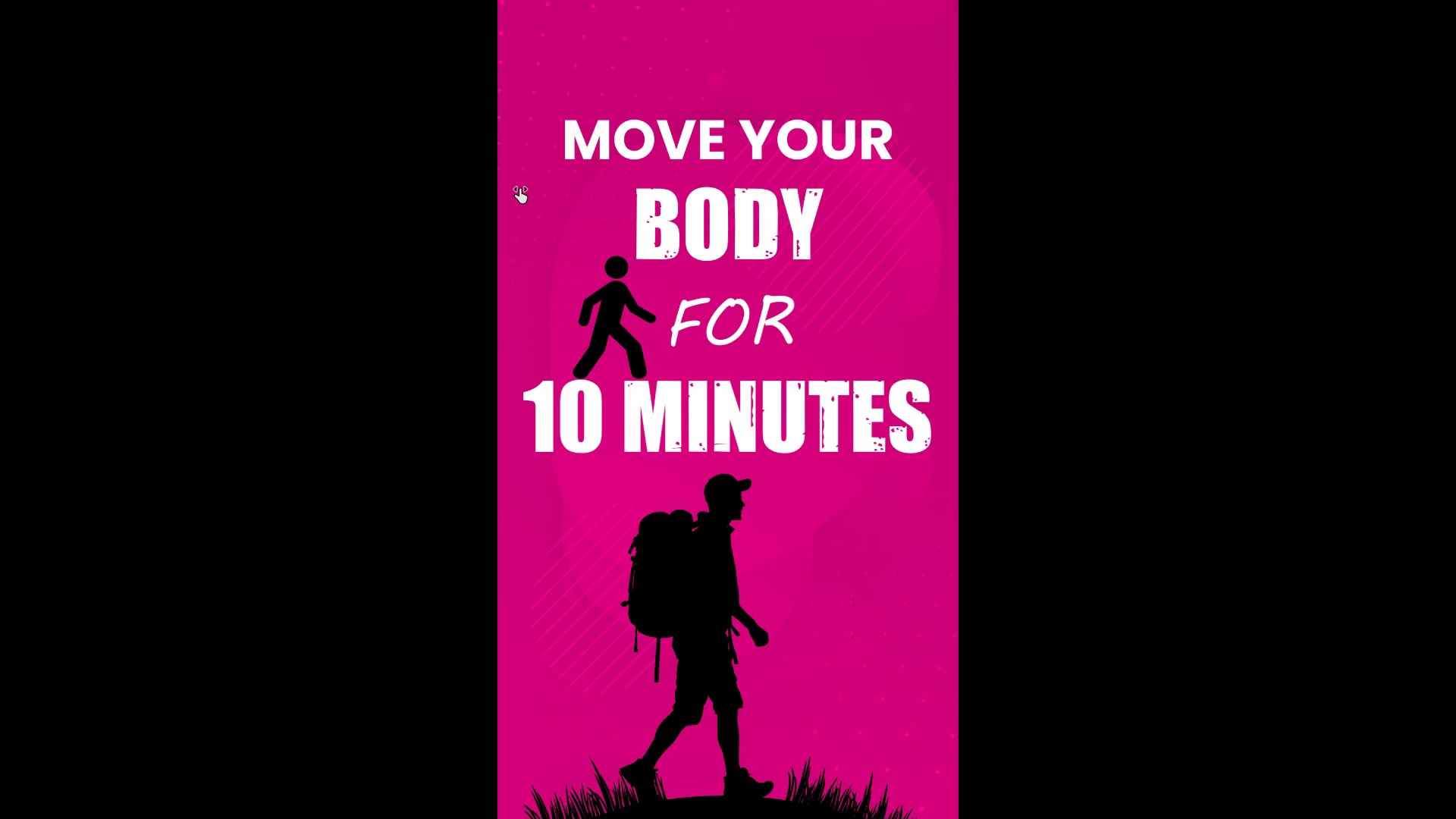 
hold_key(key=ControlLeft, duration=1.5)
 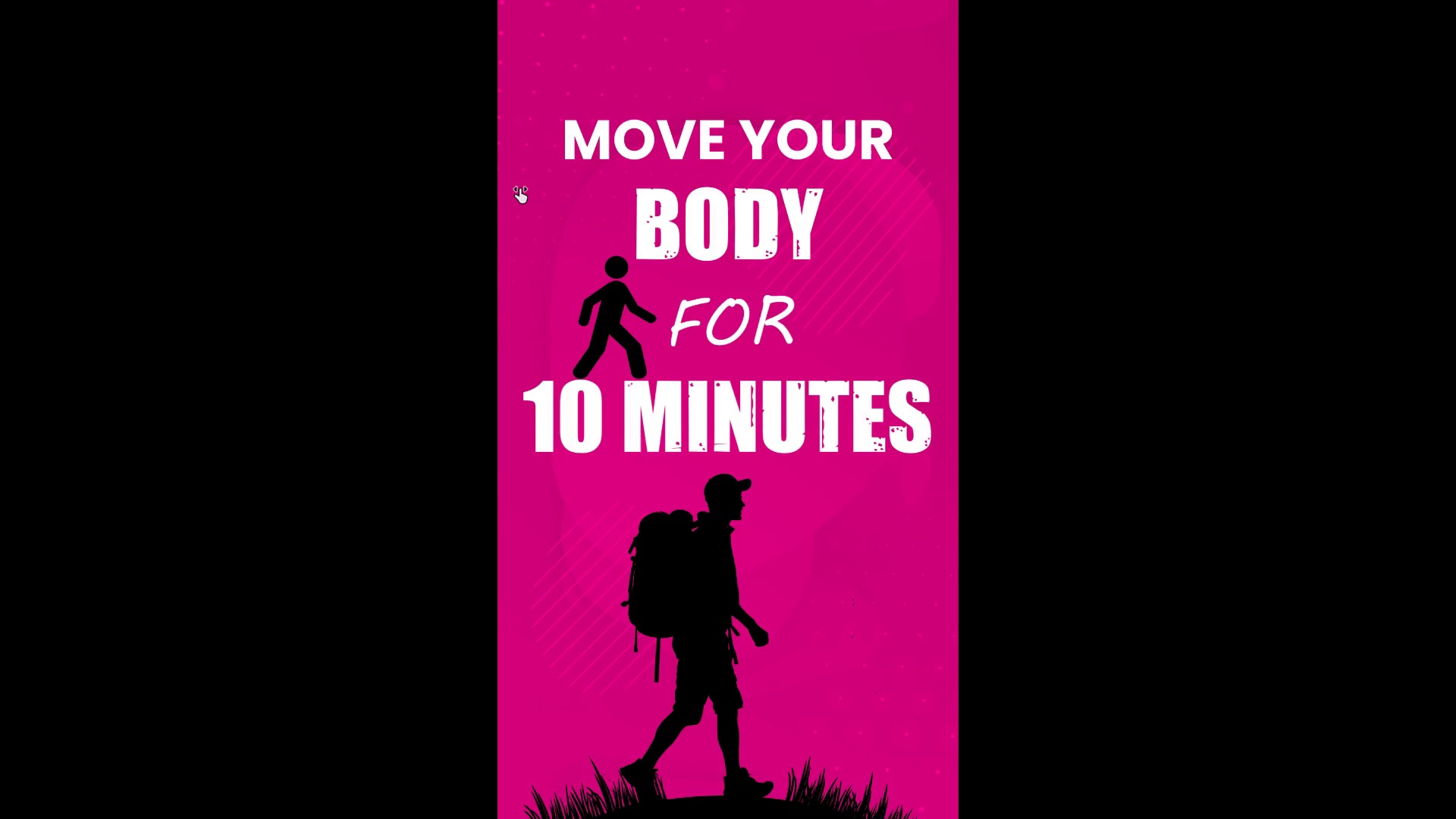 
hold_key(key=ControlLeft, duration=1.52)
 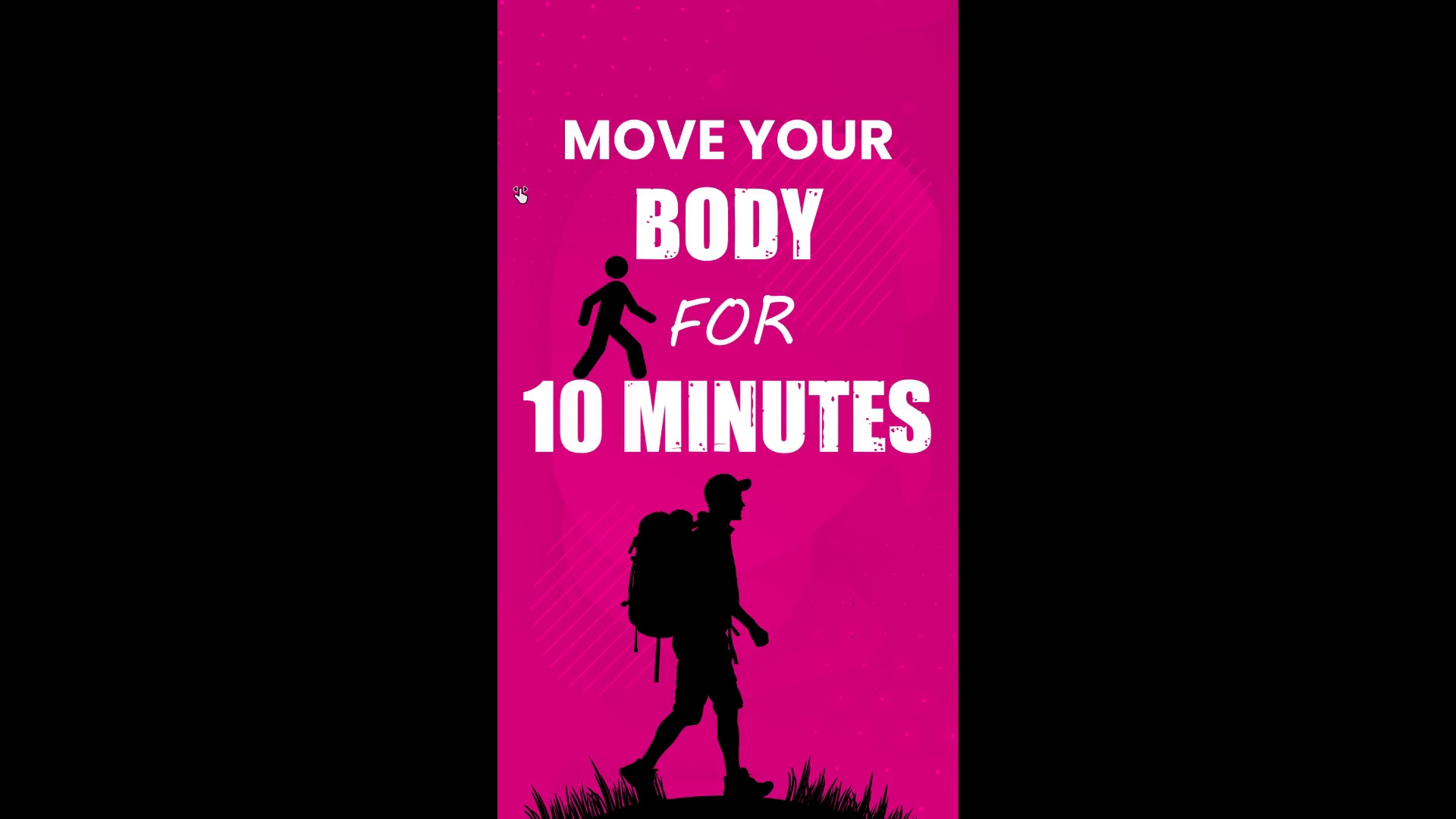 
hold_key(key=ControlLeft, duration=1.5)
 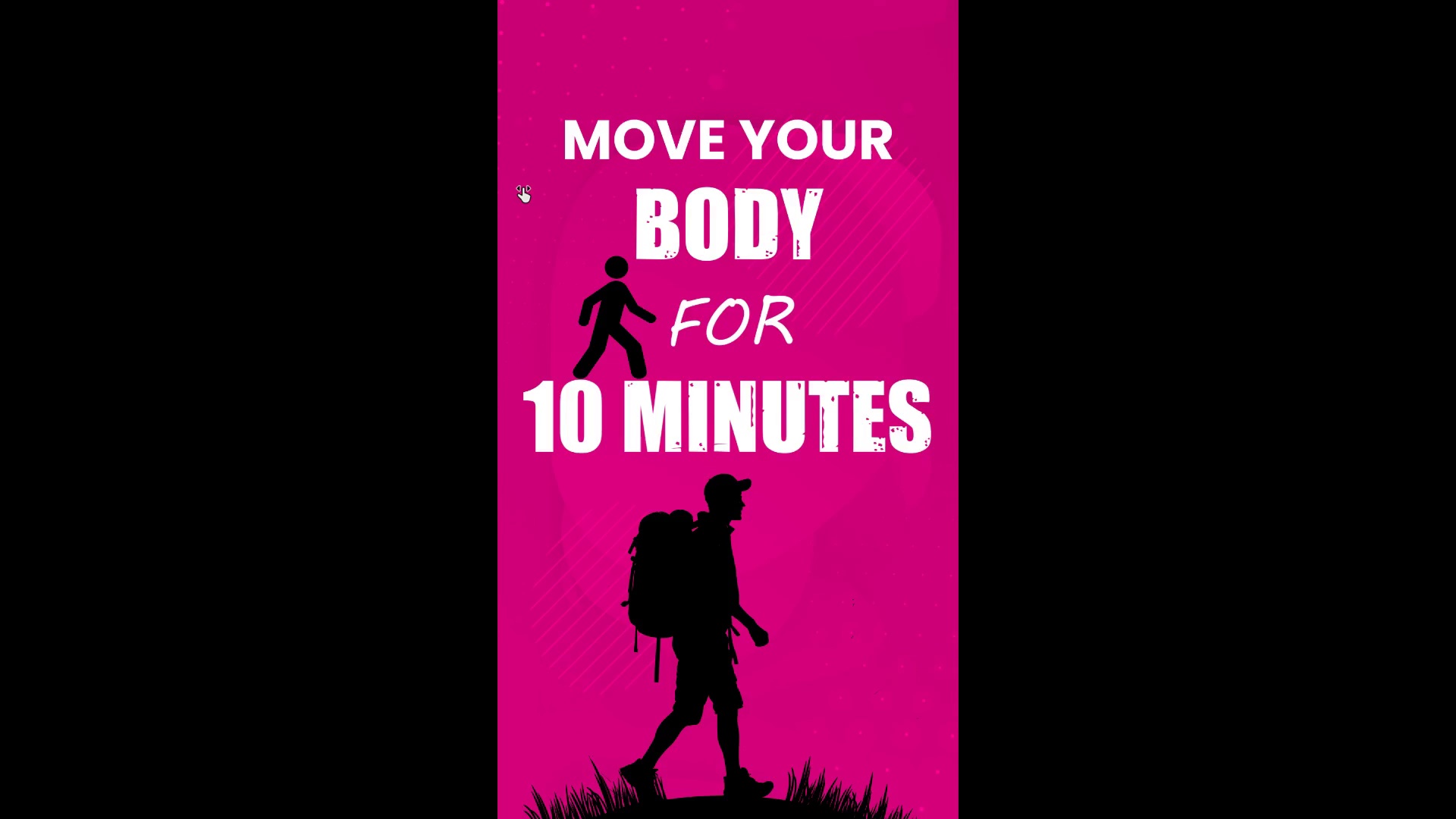 
hold_key(key=ControlLeft, duration=1.52)
 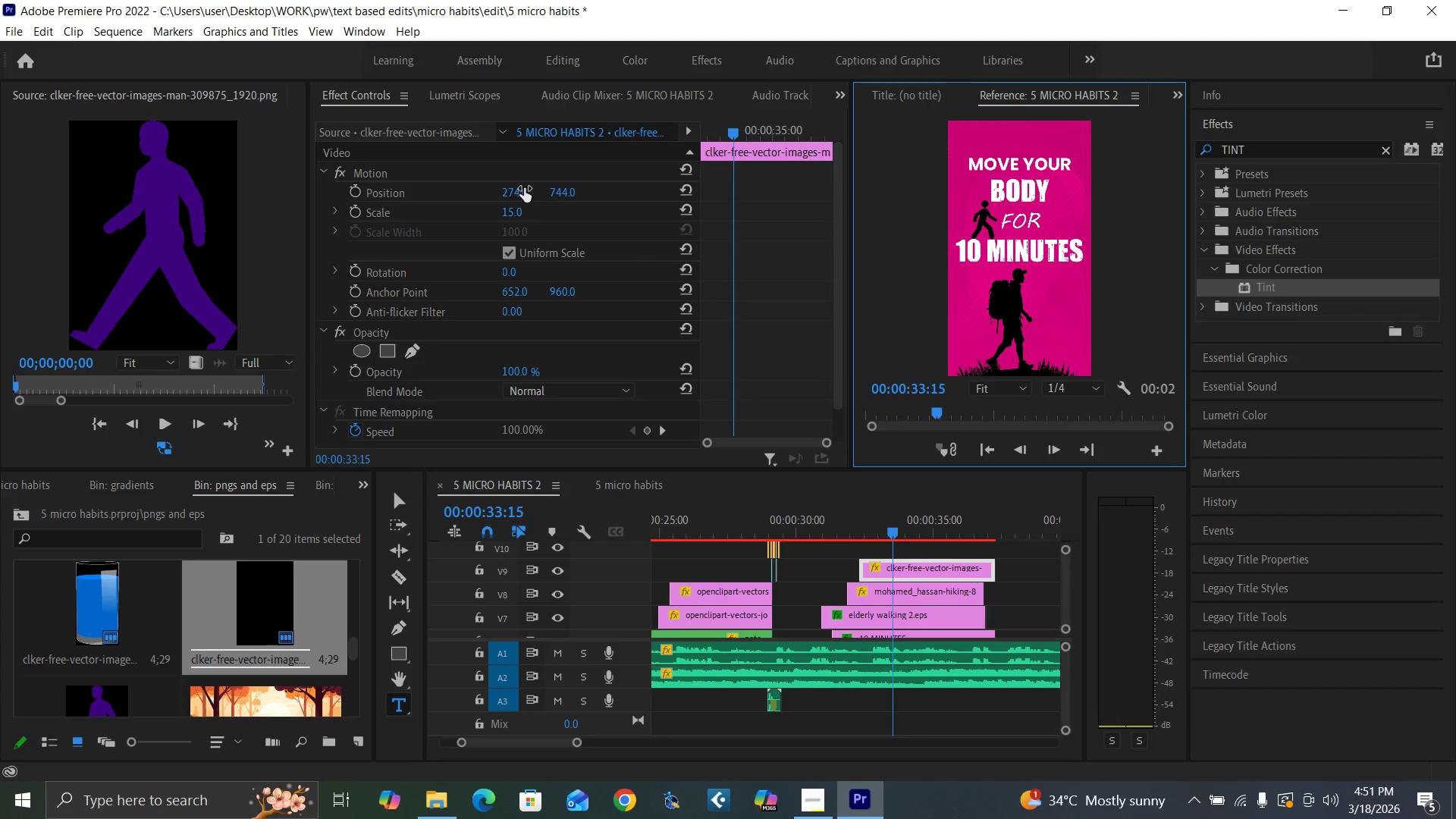 
key(Control+Backquote)
 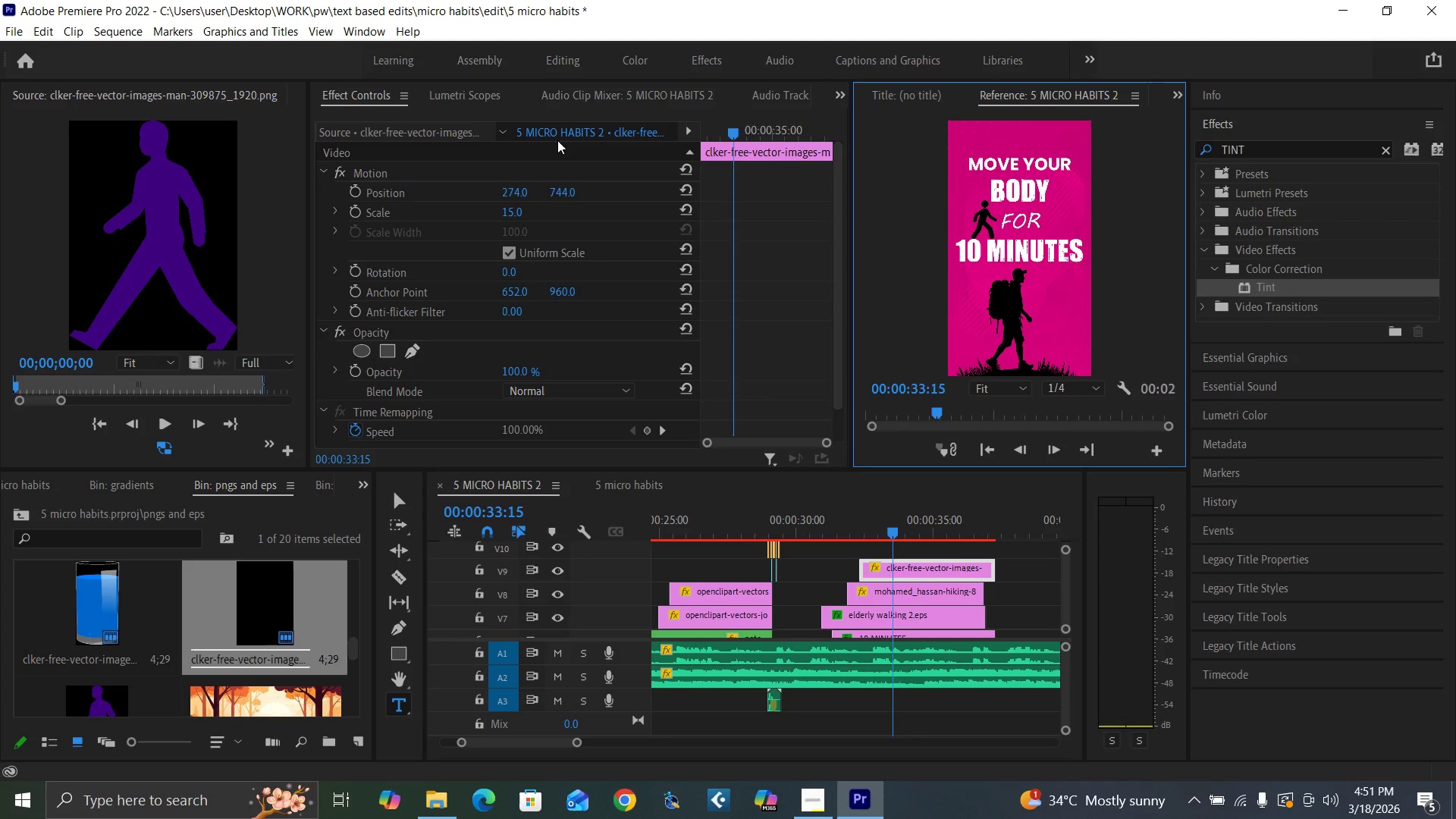 
key(Control+S)
 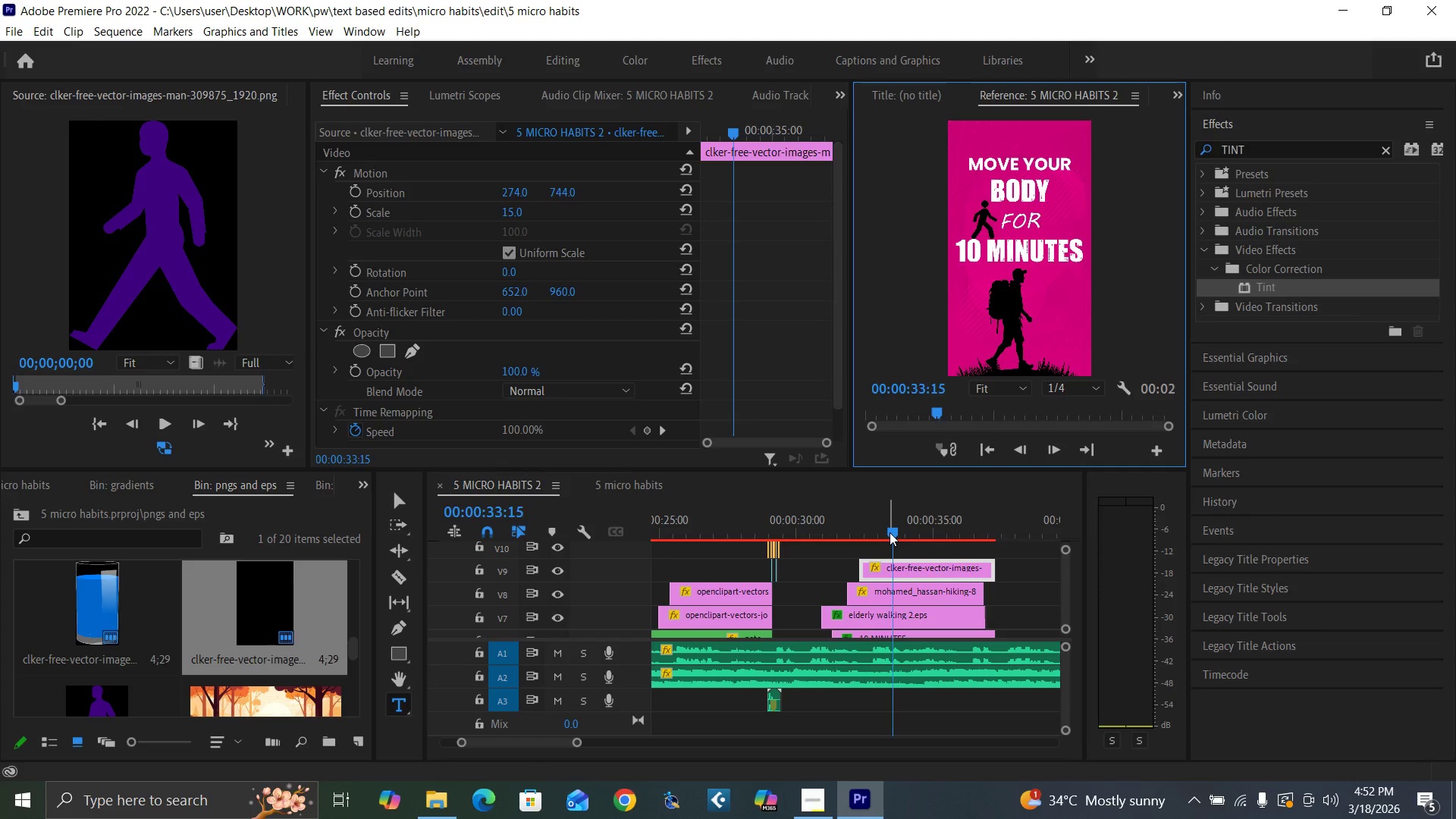 
wait(7.11)
 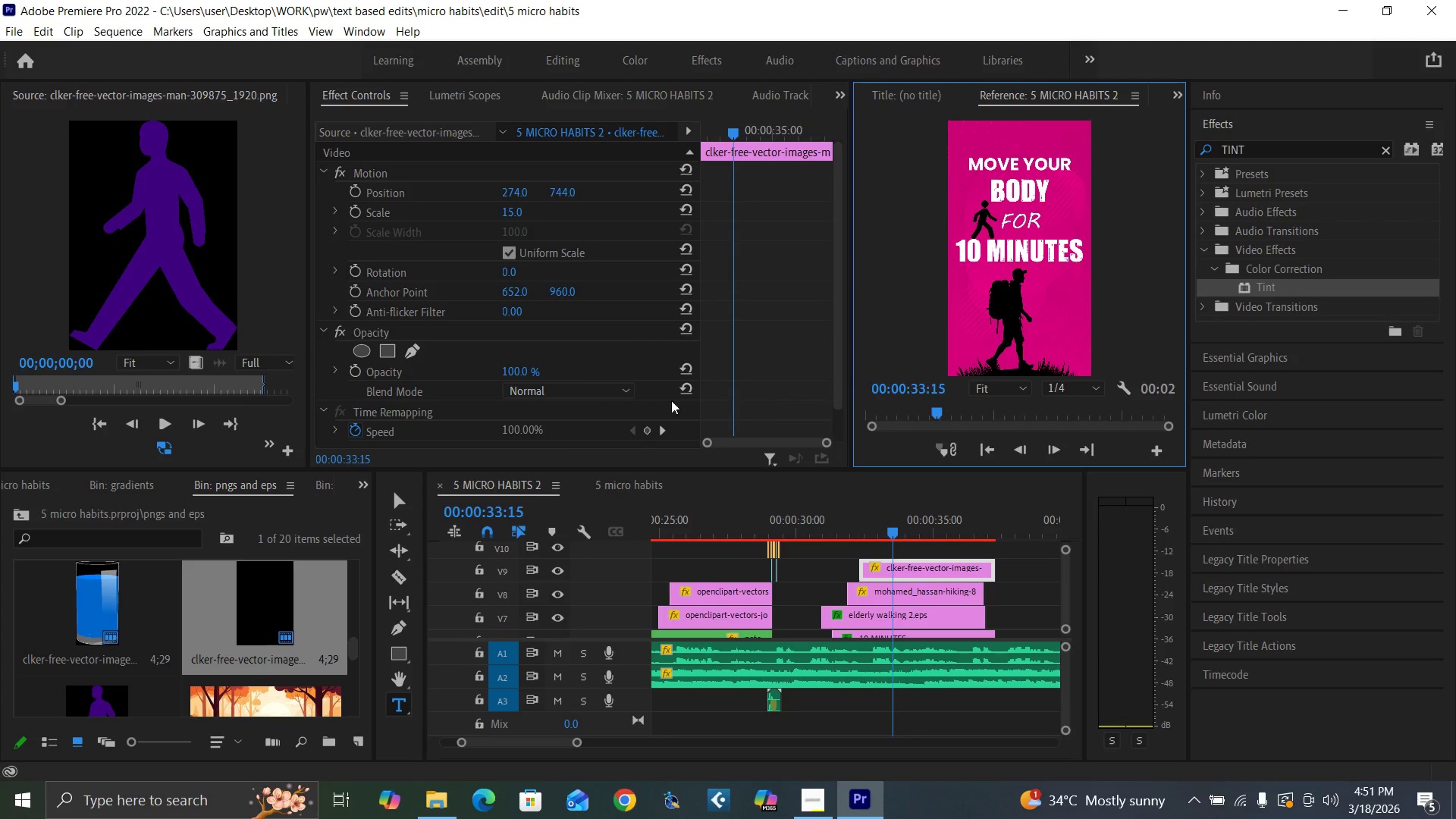 
left_click([354, 213])
 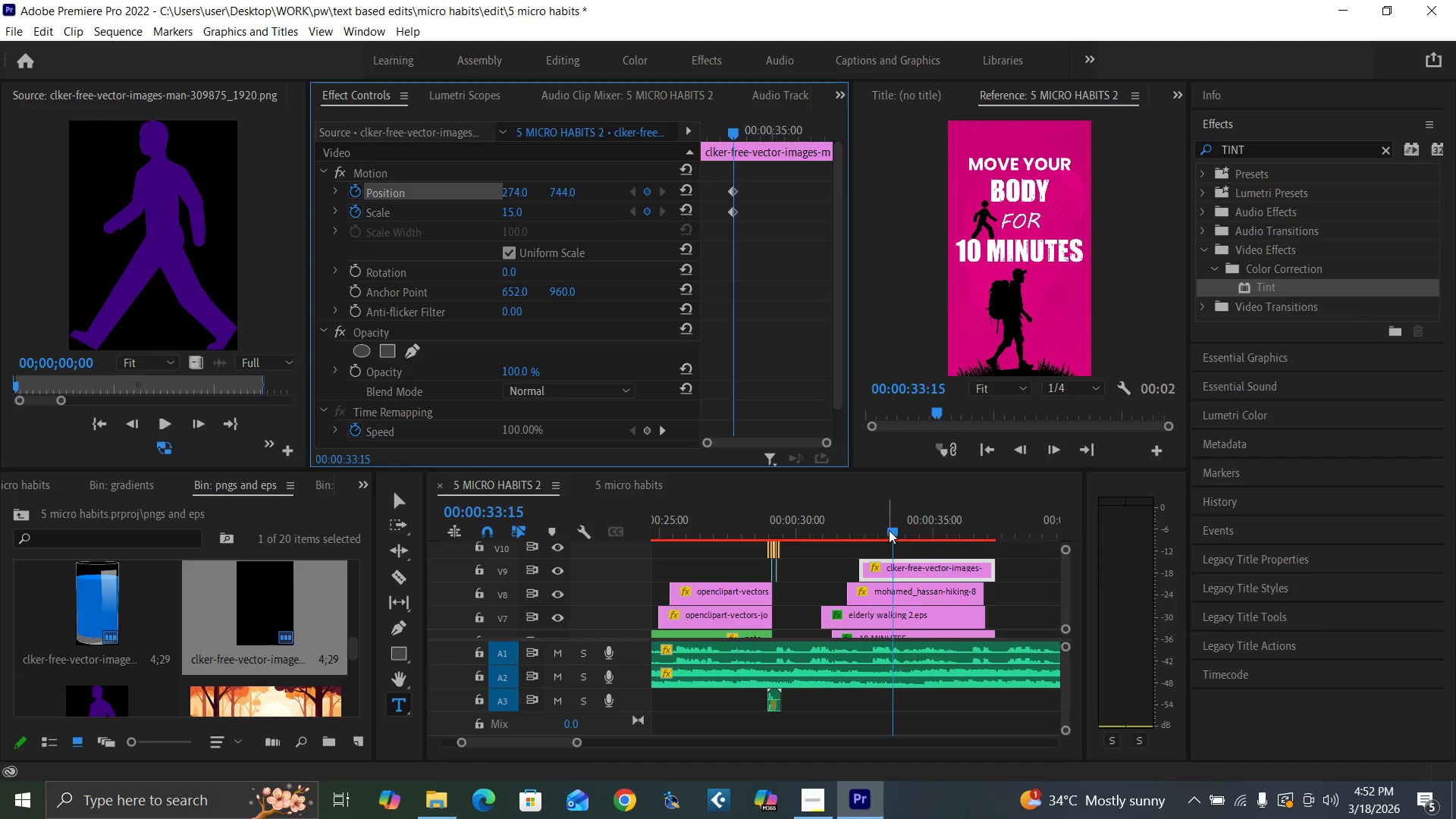 
left_click_drag(start_coordinate=[890, 526], to_coordinate=[858, 528])
 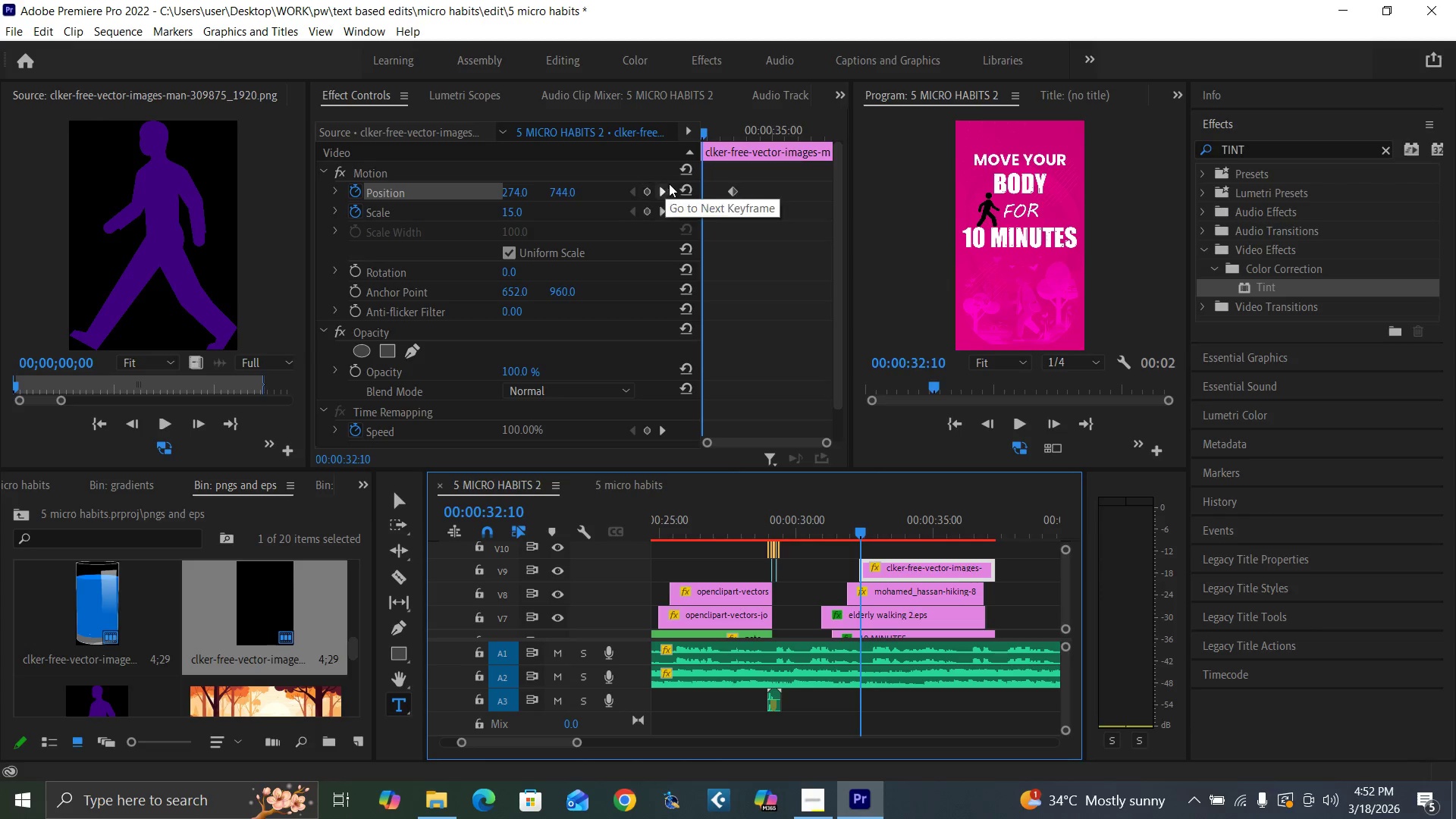 
wait(5.55)
 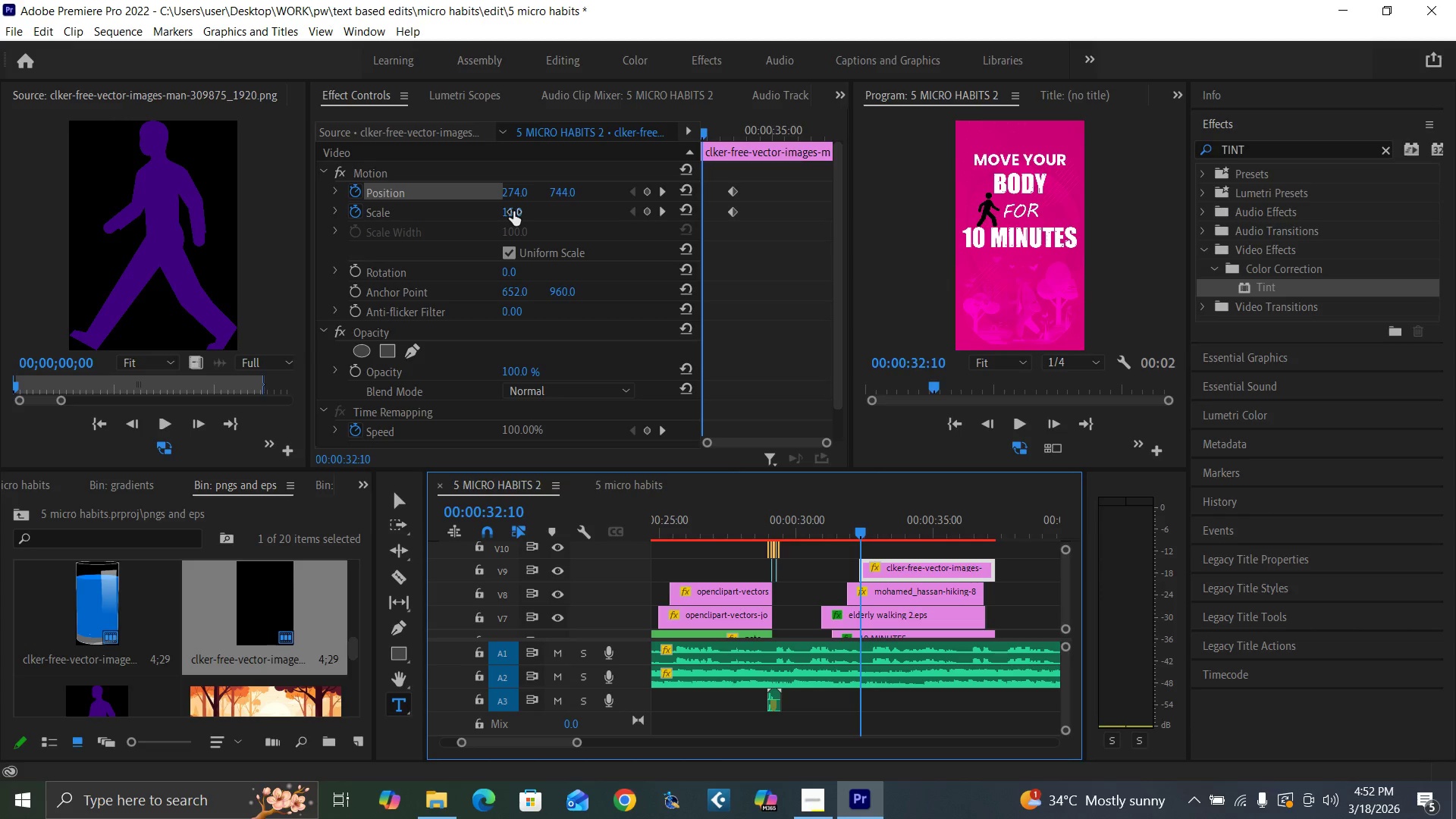 
left_click_drag(start_coordinate=[509, 216], to_coordinate=[941, 262])
 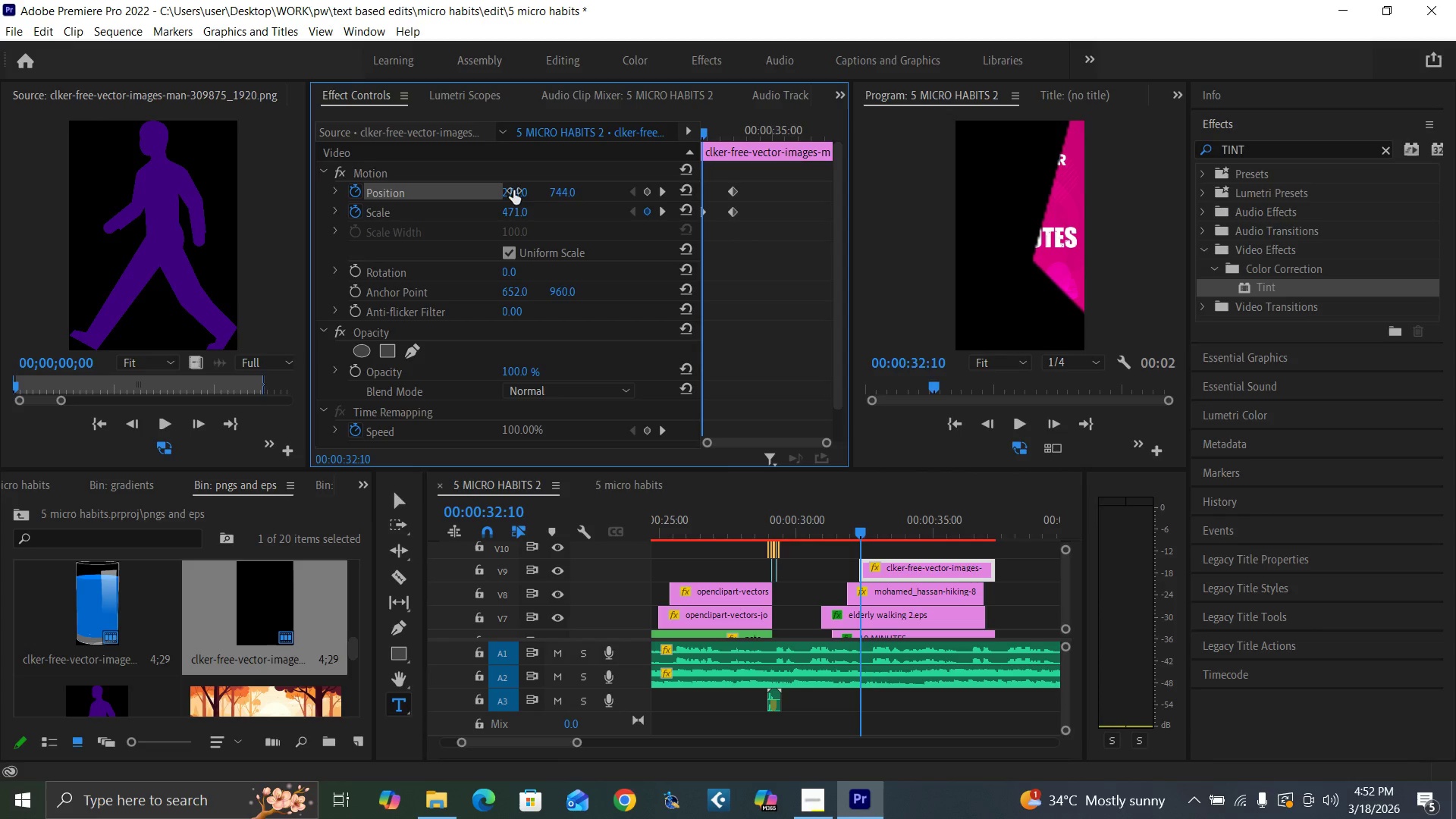 
left_click_drag(start_coordinate=[513, 190], to_coordinate=[91, 300])
 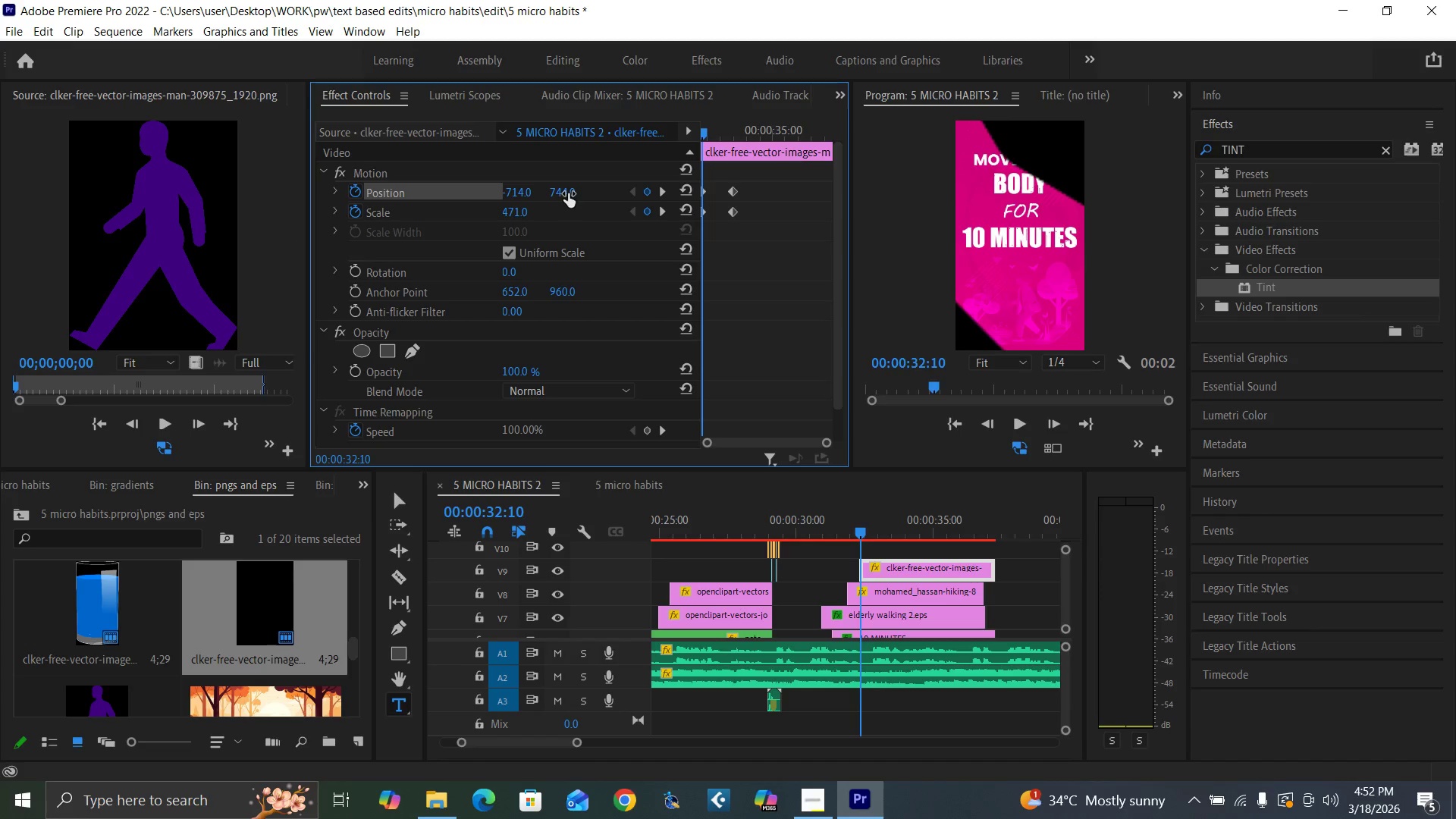 
left_click_drag(start_coordinate=[568, 193], to_coordinate=[365, 278])
 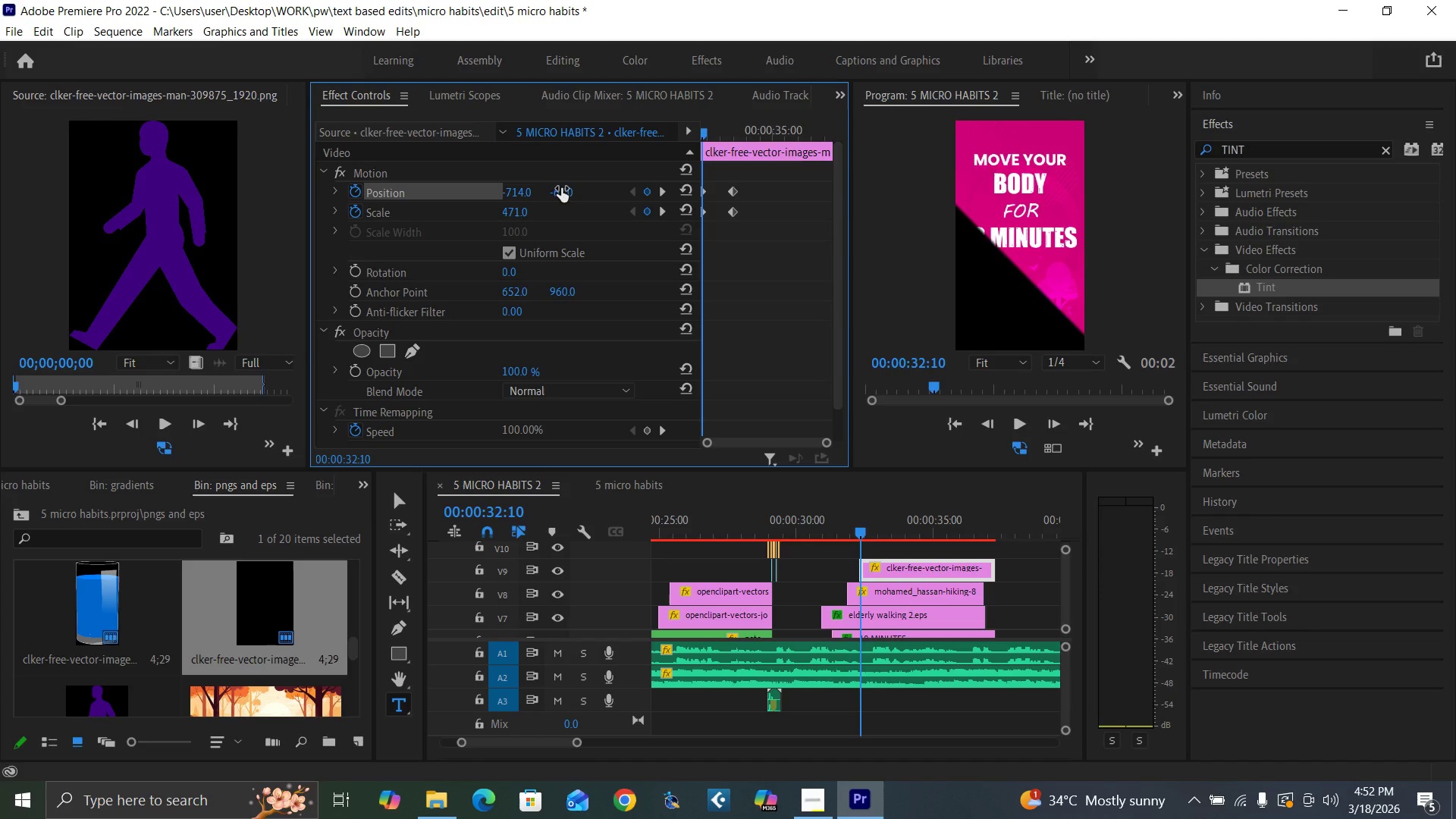 
left_click_drag(start_coordinate=[557, 194], to_coordinate=[553, 198])
 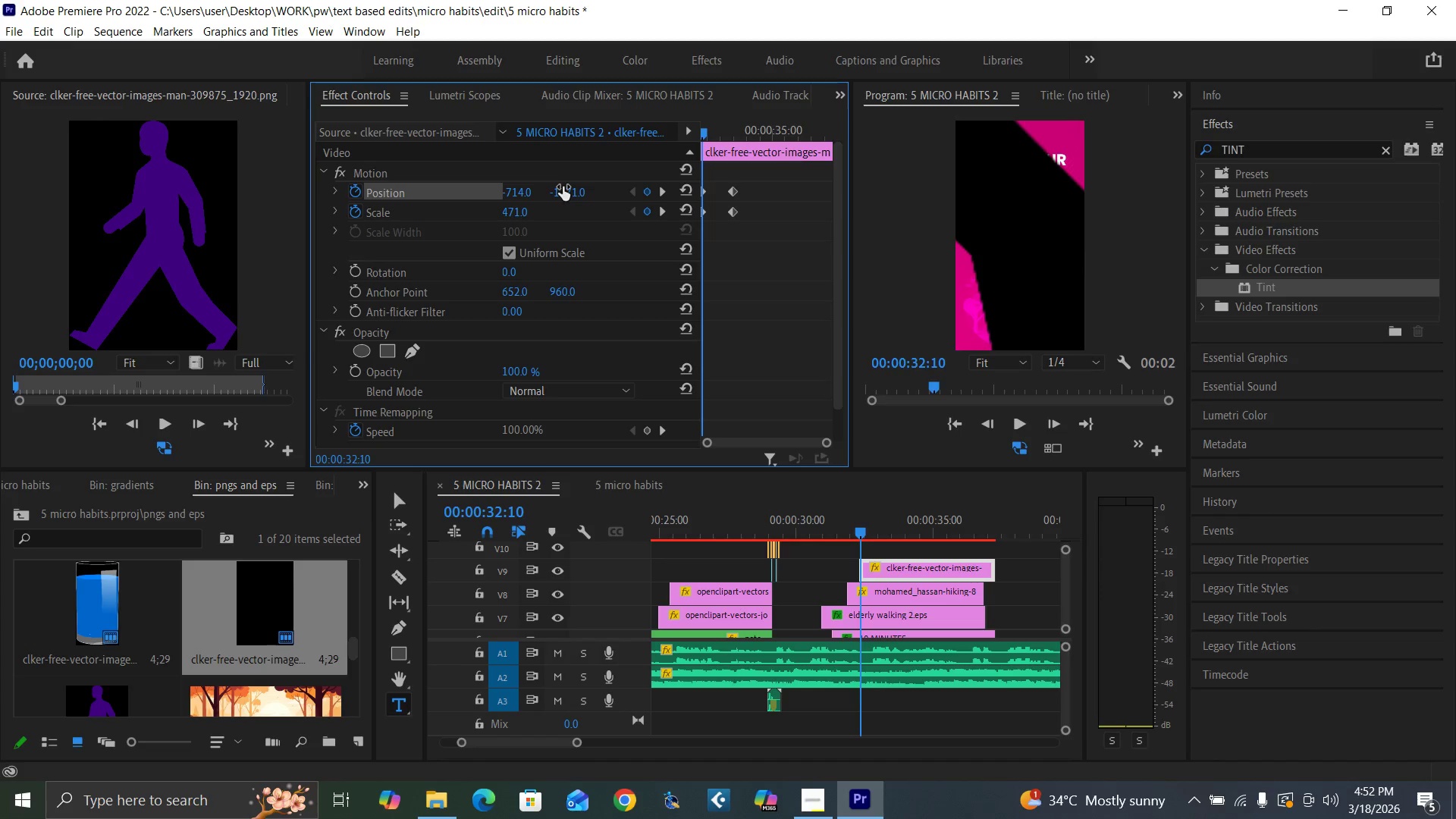 
left_click_drag(start_coordinate=[566, 190], to_coordinate=[127, 394])
 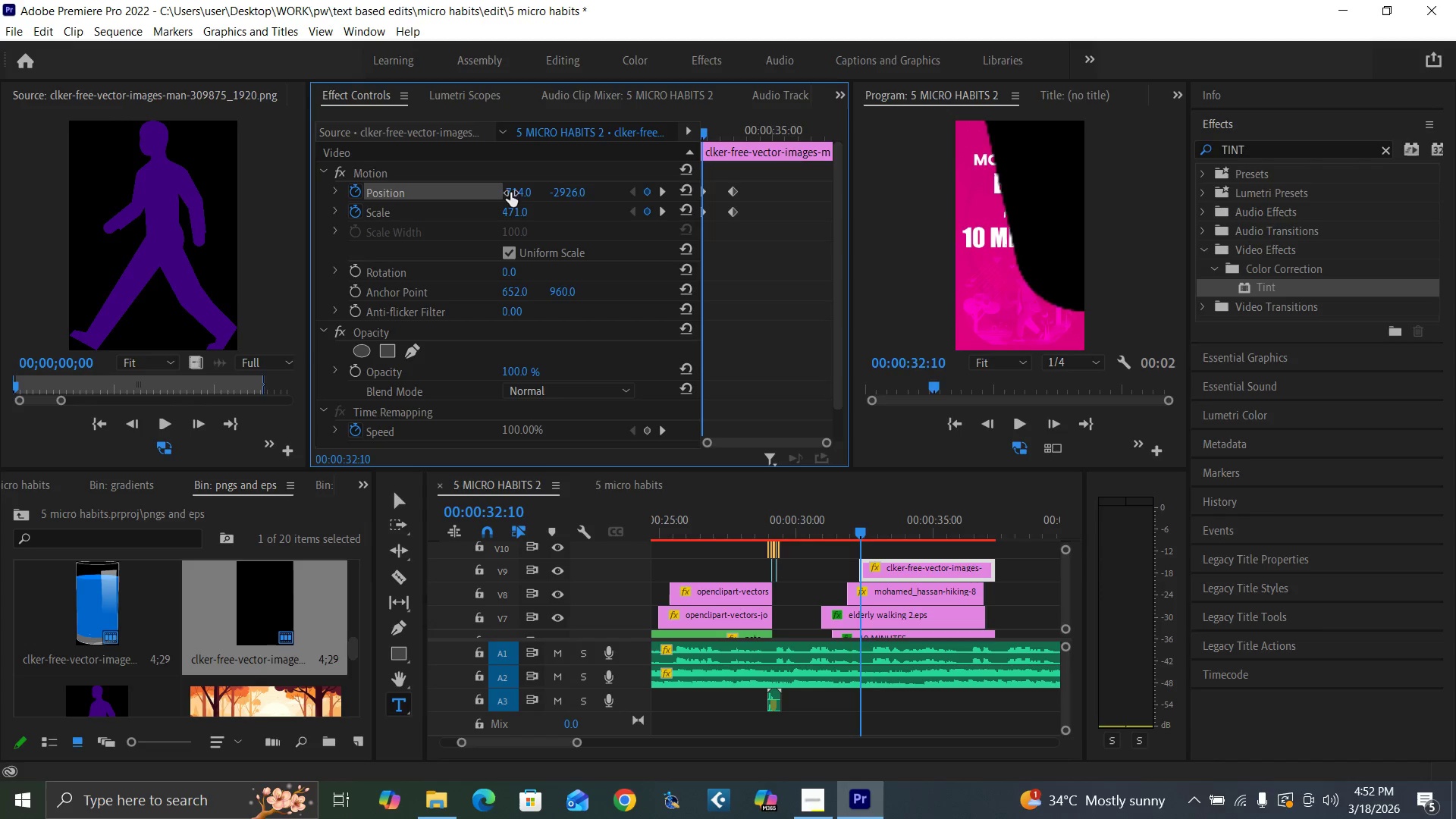 
left_click_drag(start_coordinate=[510, 193], to_coordinate=[1356, 55])
 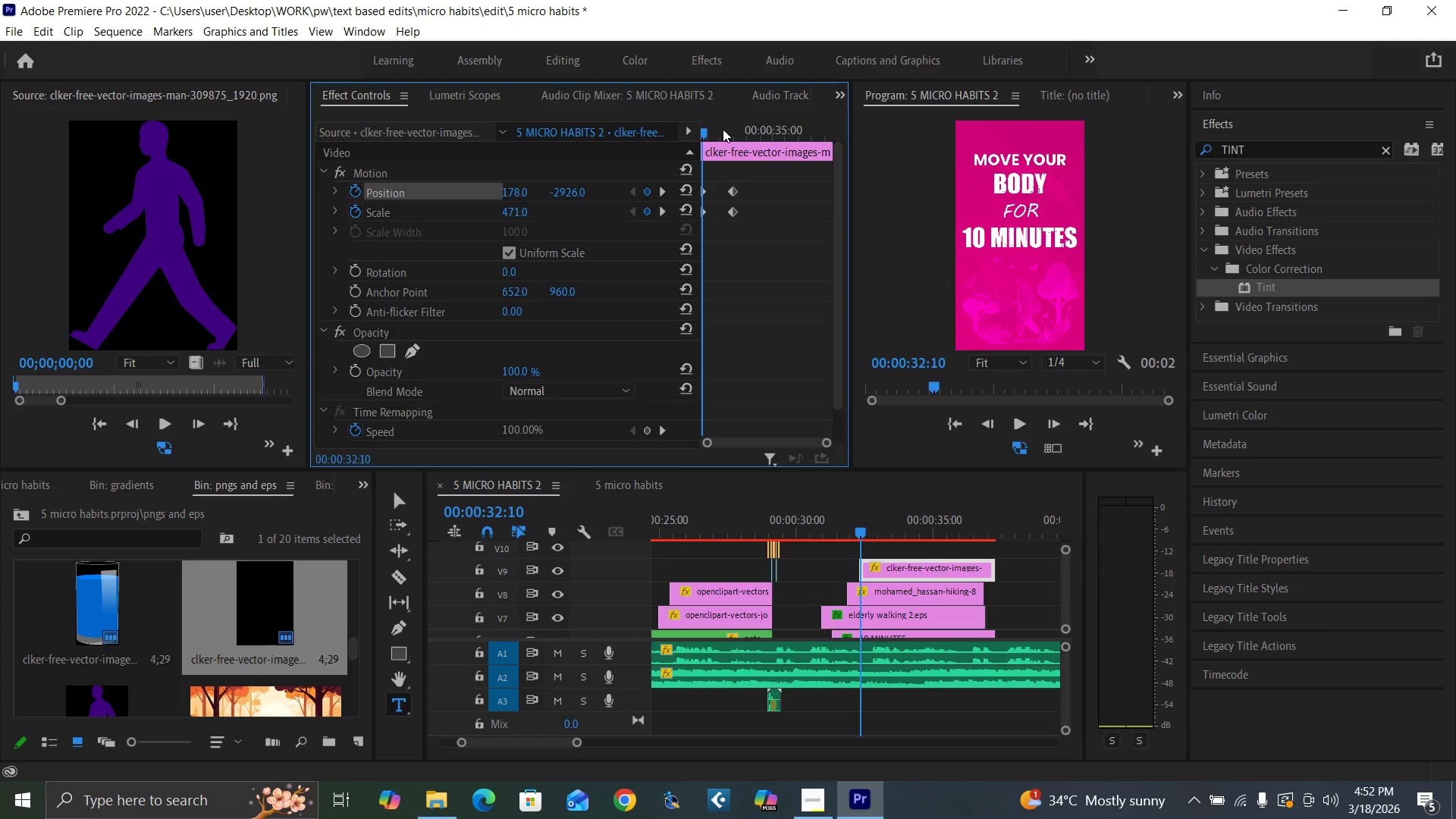 
left_click_drag(start_coordinate=[701, 134], to_coordinate=[734, 142])
 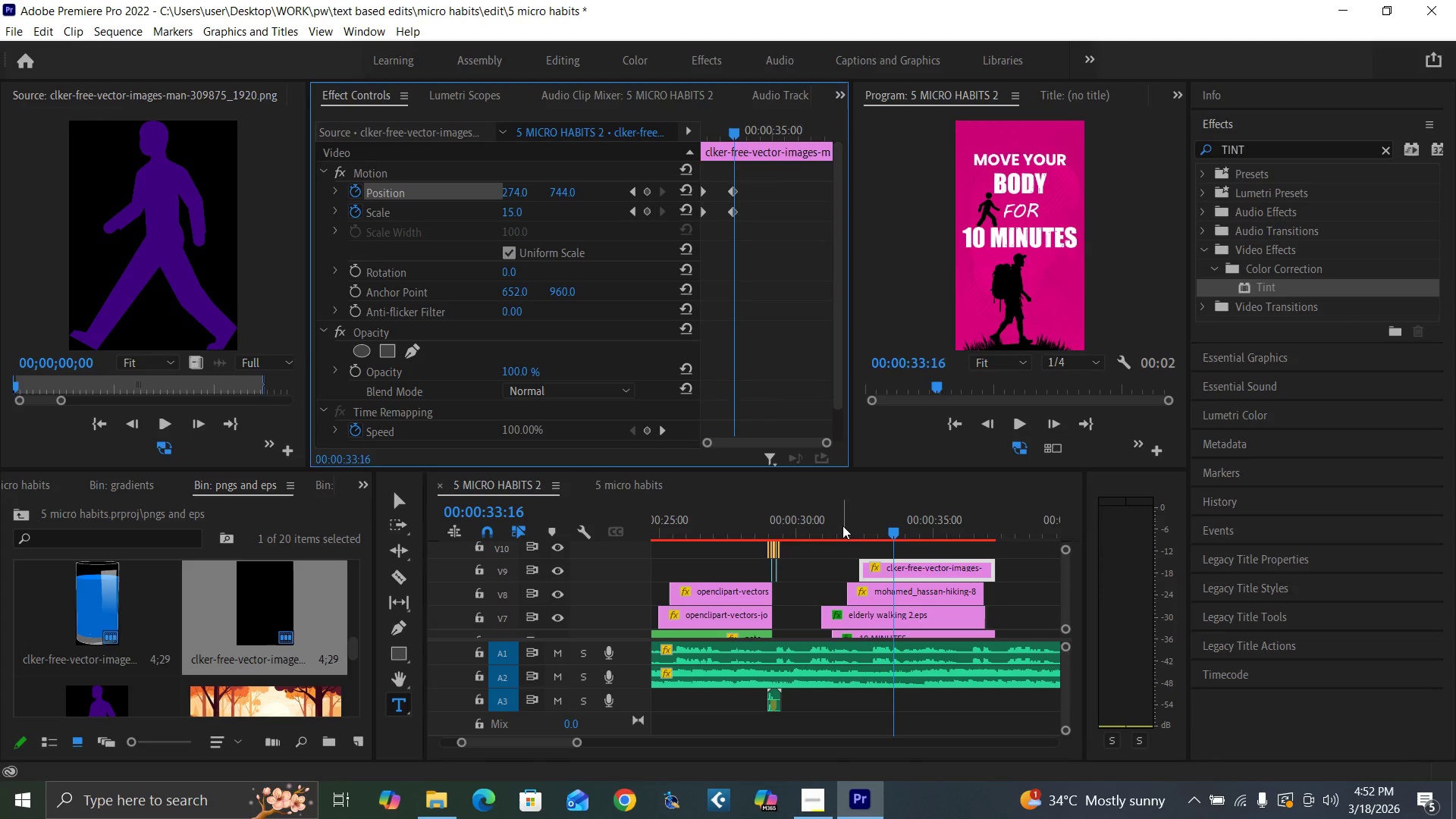 
left_click([843, 526])
 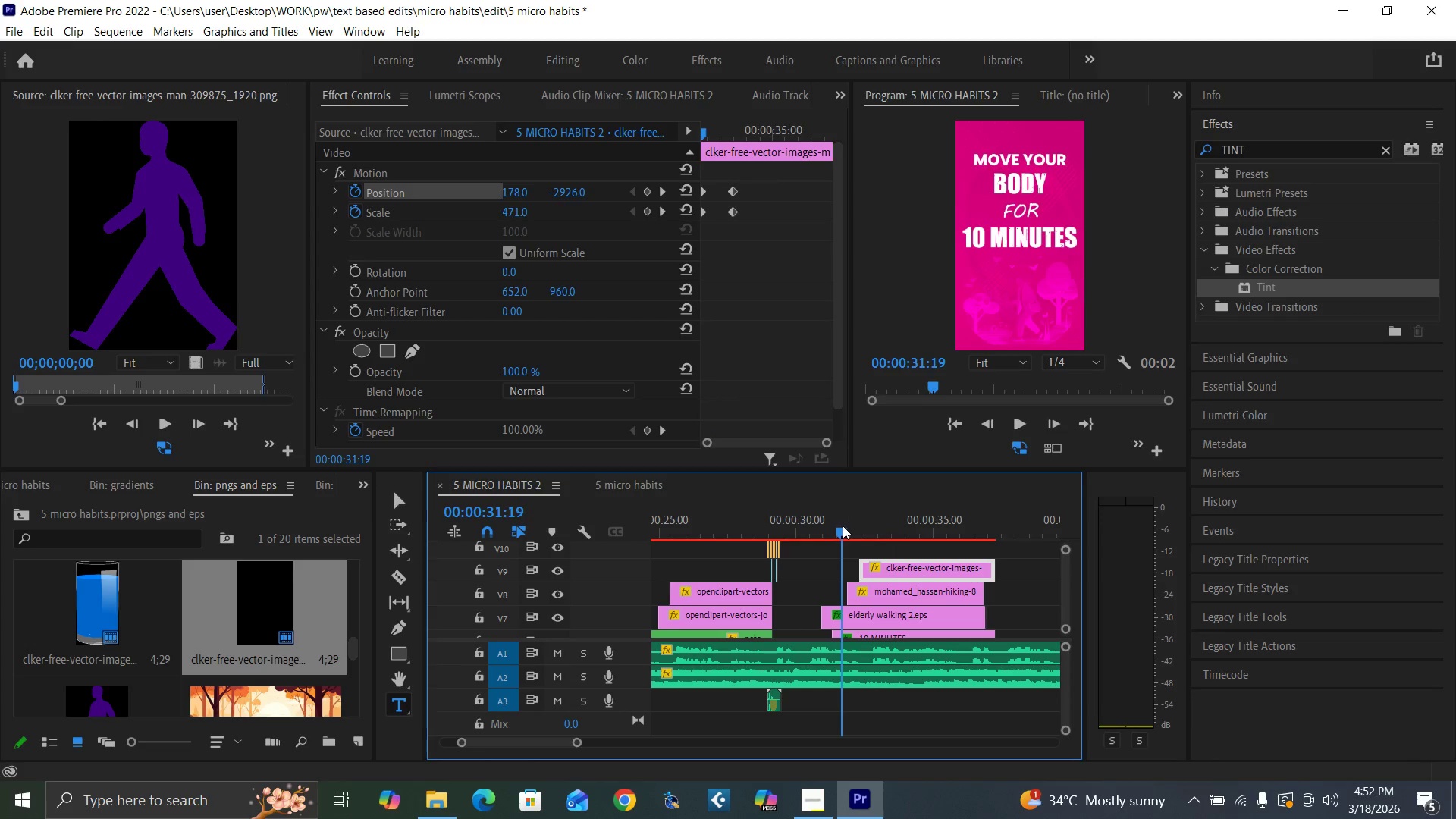 
key(Space)
 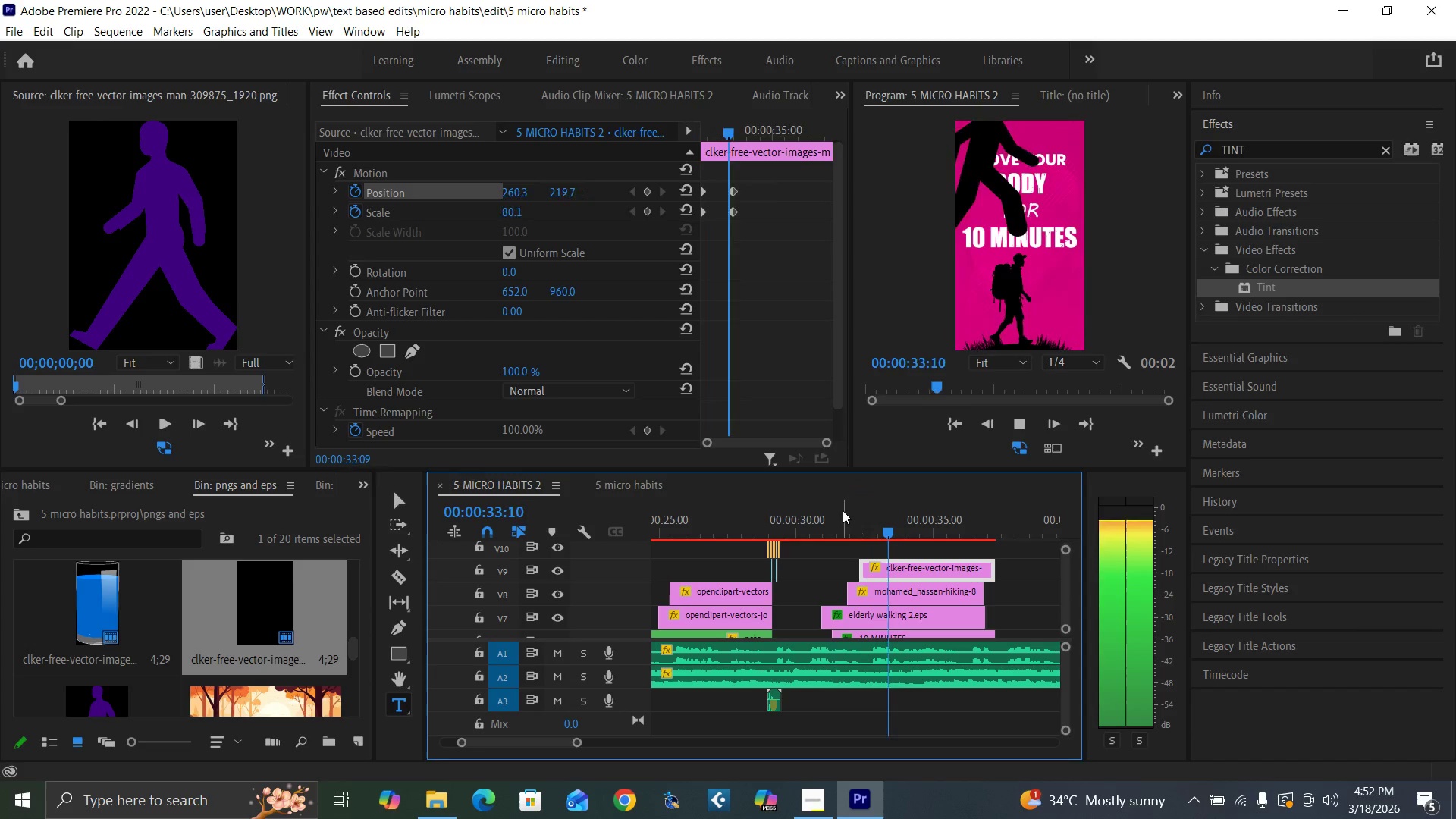 
key(Space)
 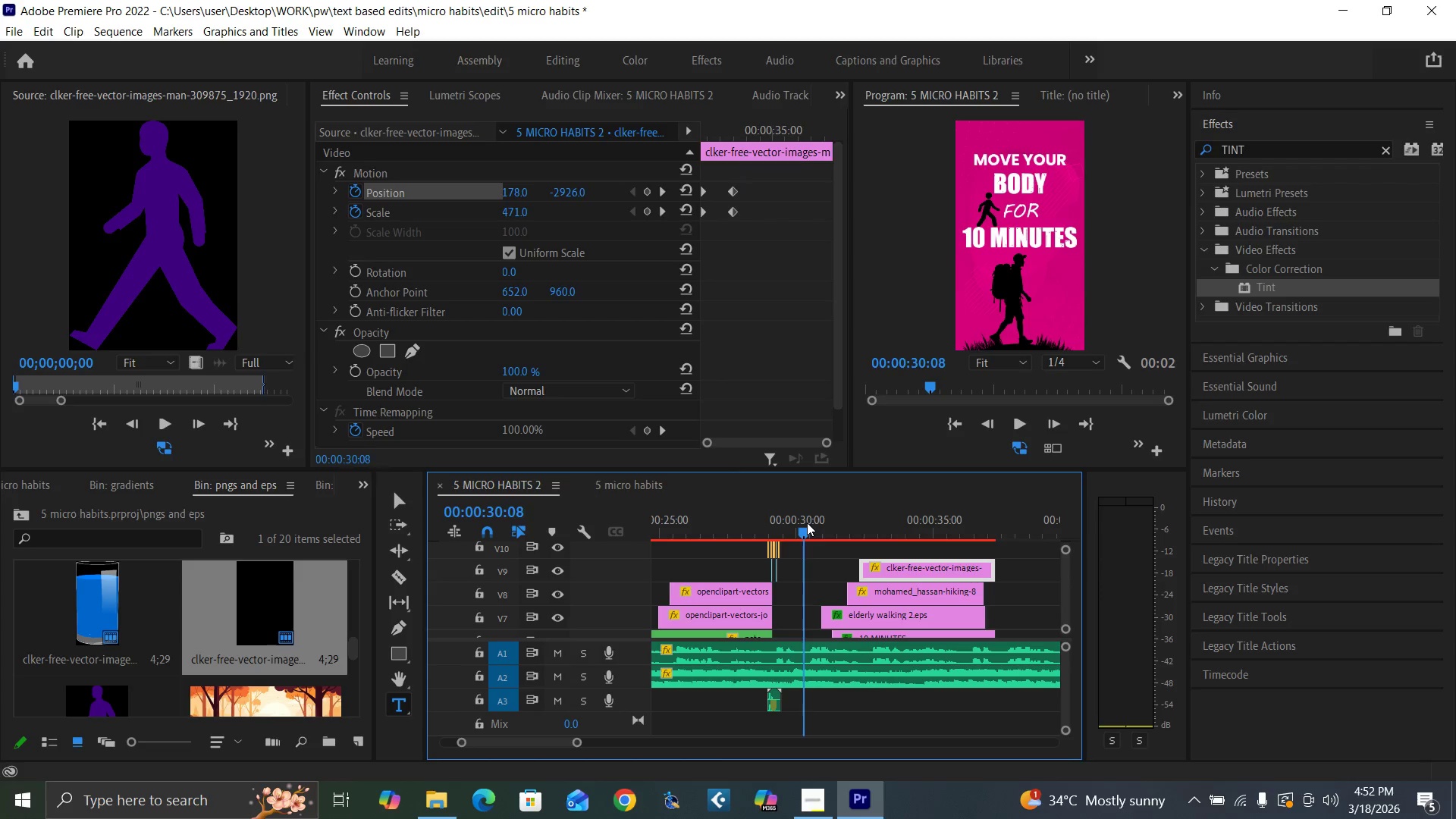 
key(Space)
 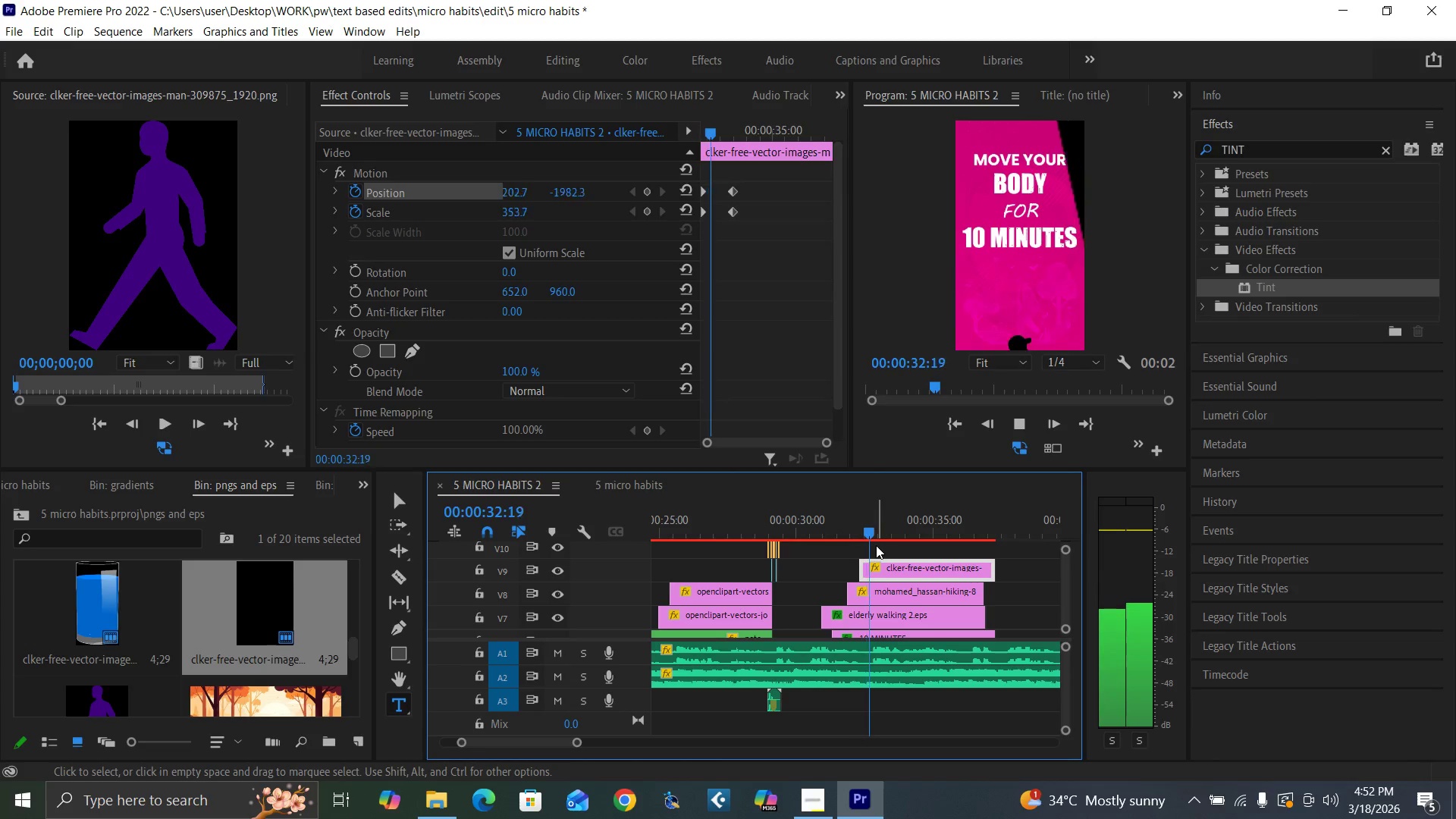 
key(Space)
 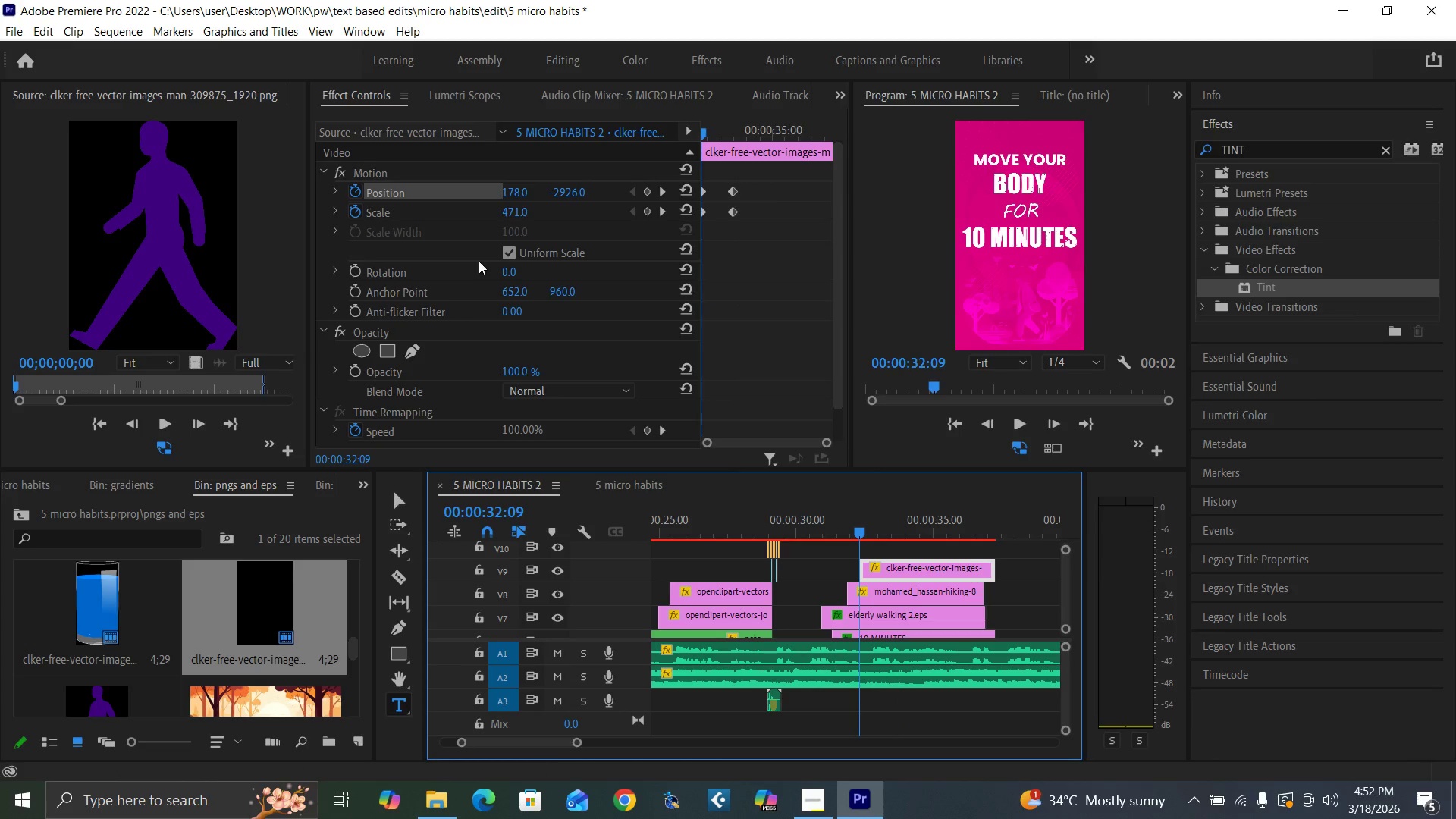 
left_click_drag(start_coordinate=[760, 182], to_coordinate=[681, 237])
 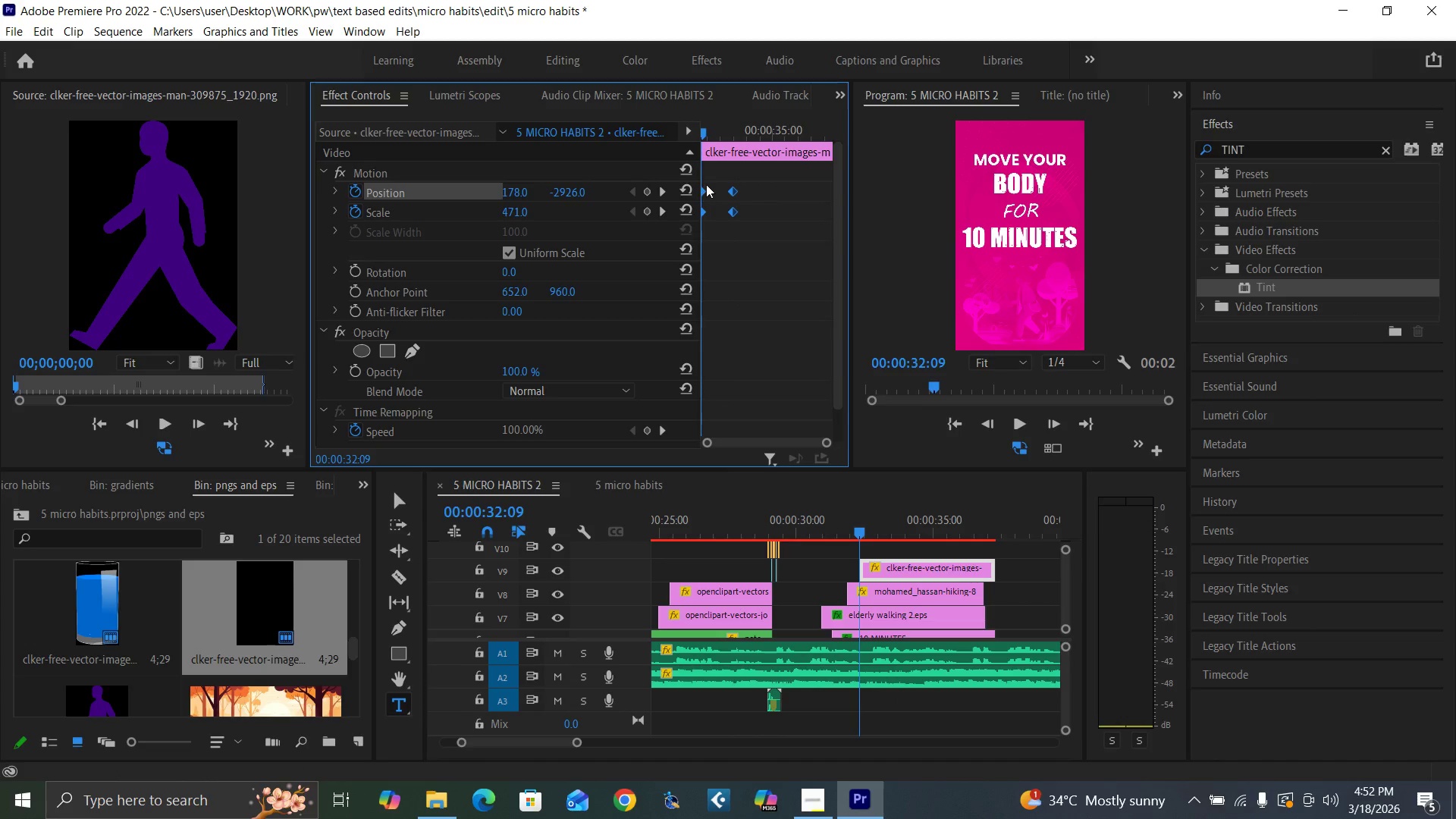 
left_click_drag(start_coordinate=[710, 175], to_coordinate=[691, 231])
 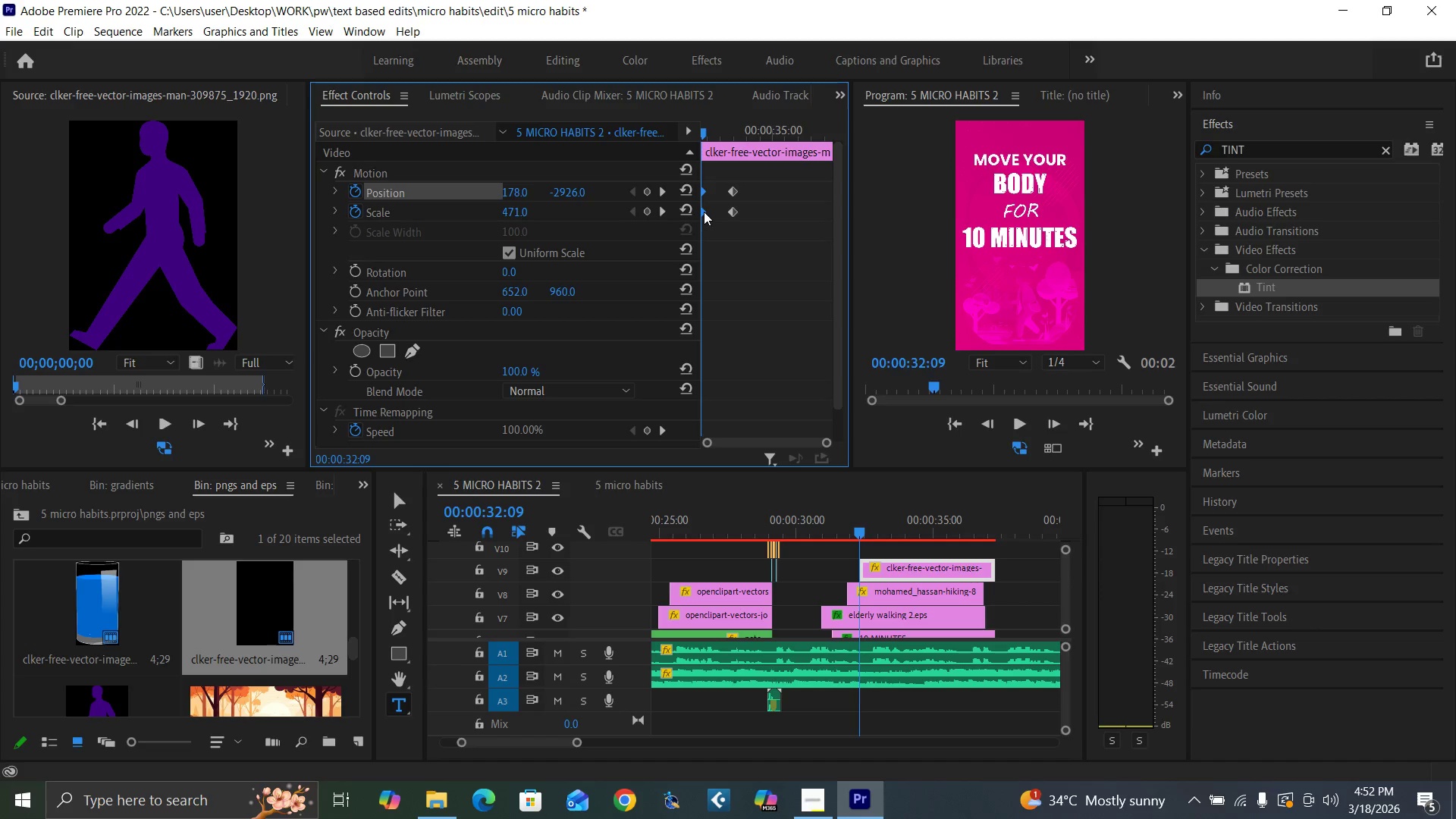 
right_click([704, 212])
 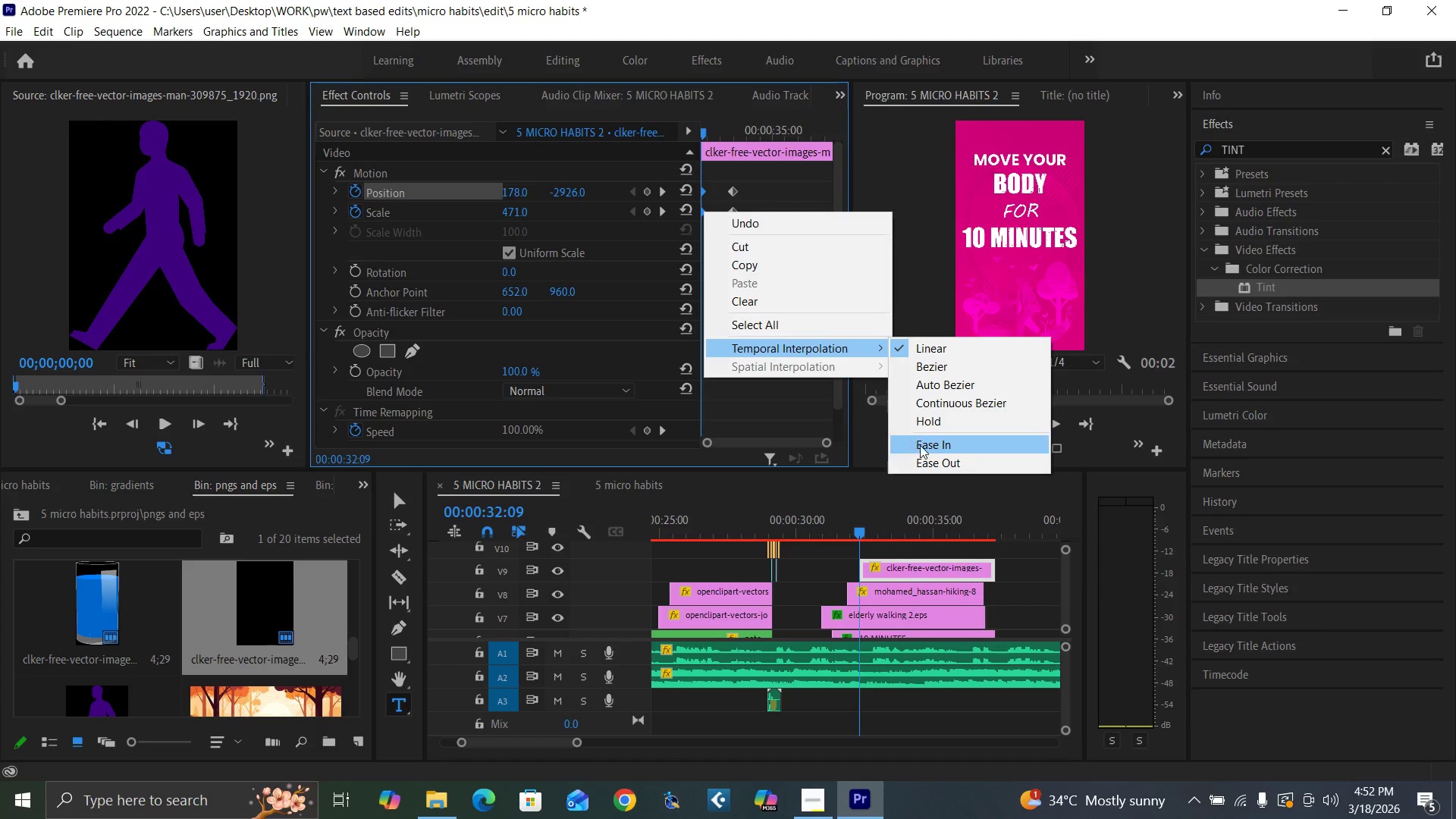 
left_click([930, 463])
 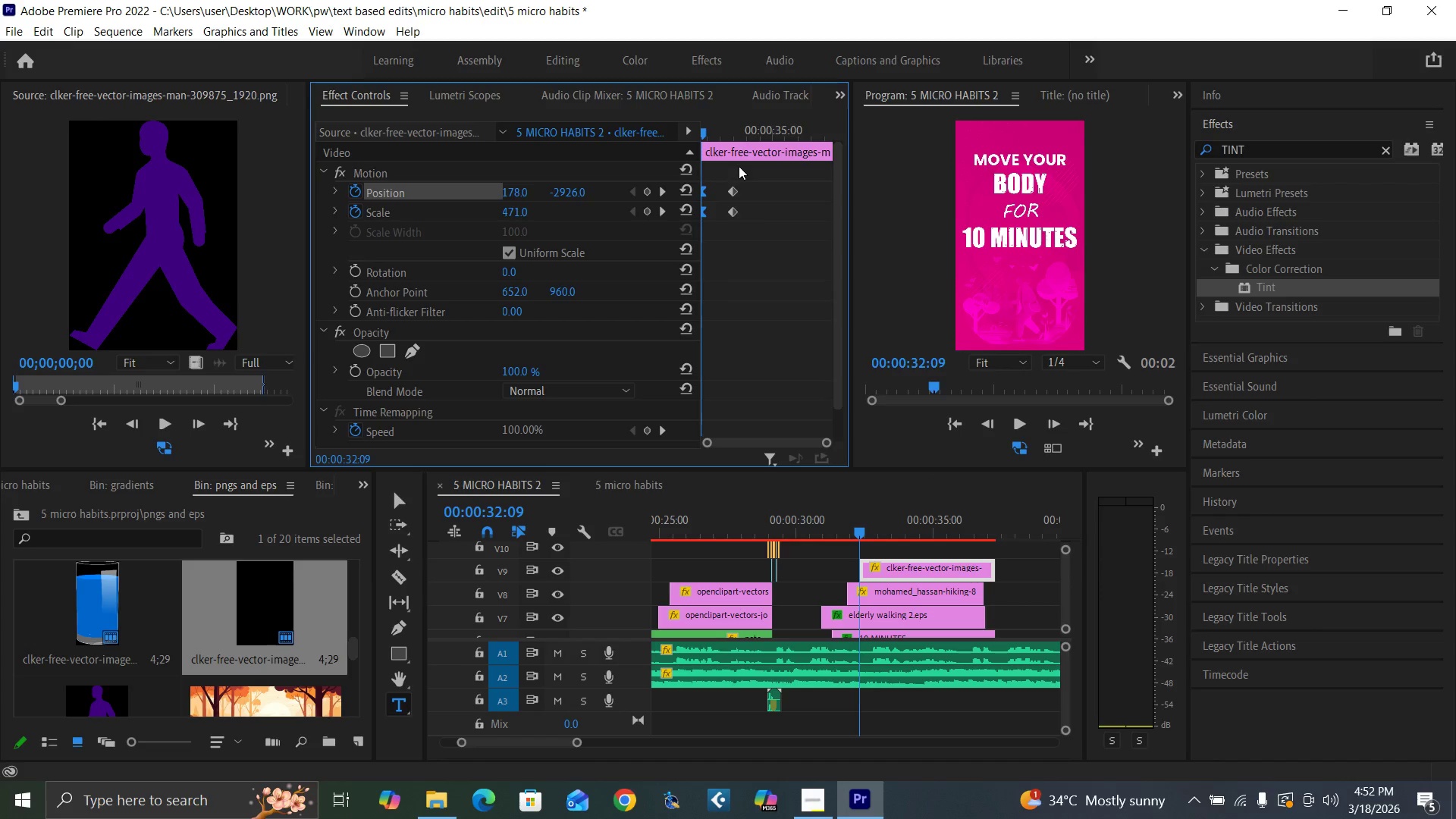 
left_click_drag(start_coordinate=[758, 184], to_coordinate=[723, 217])
 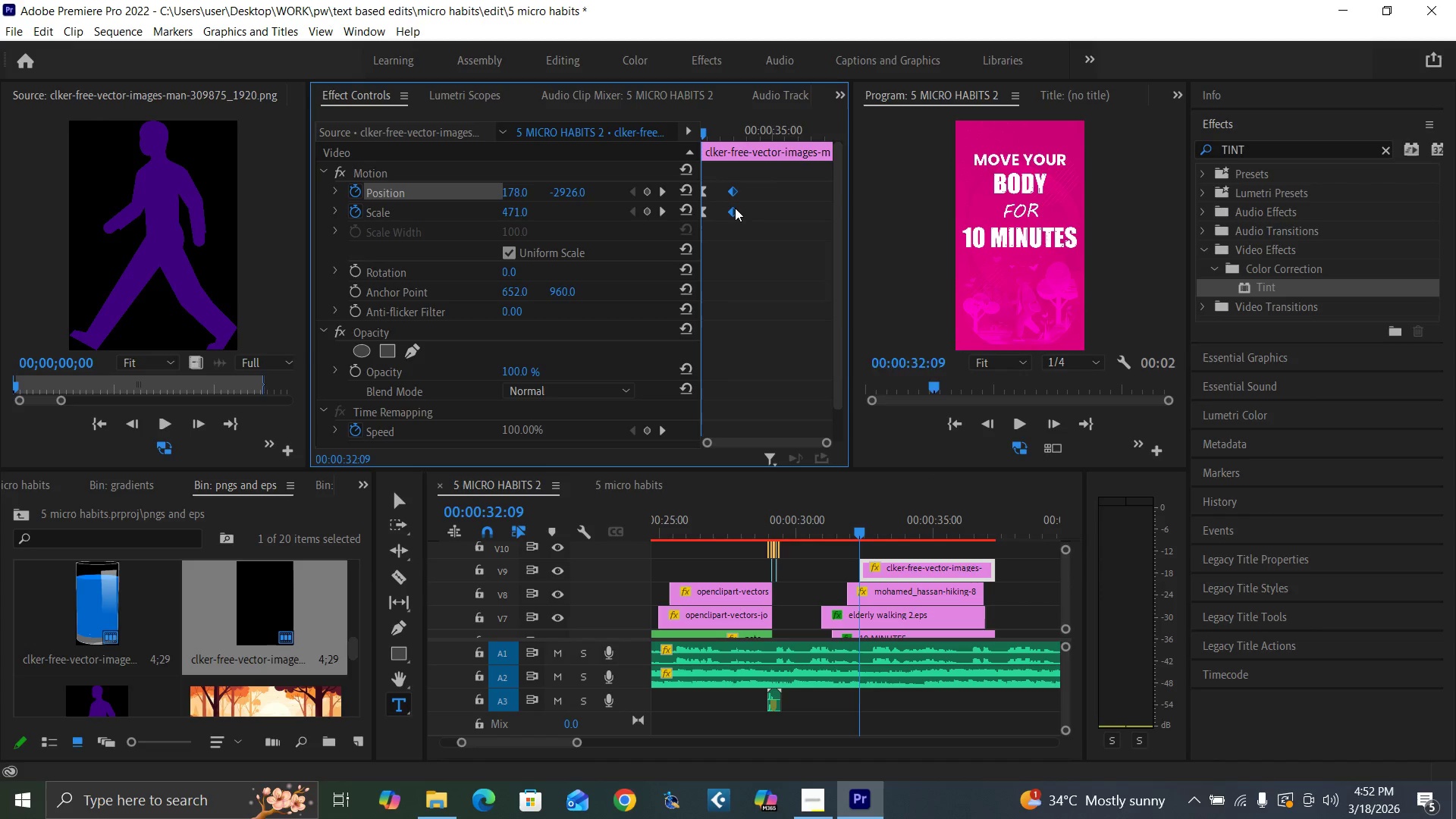 
right_click([735, 208])
 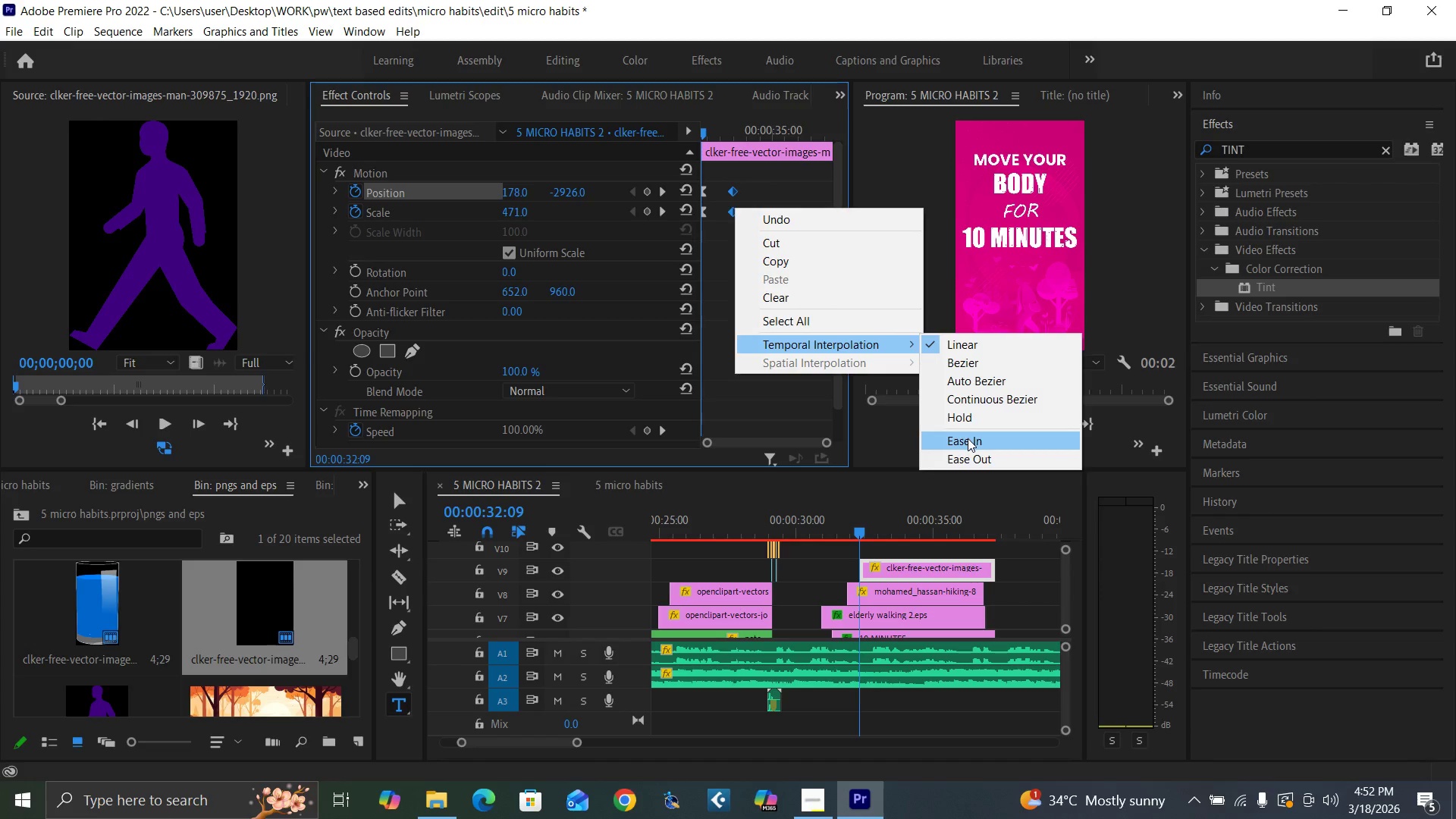 
key(Space)
 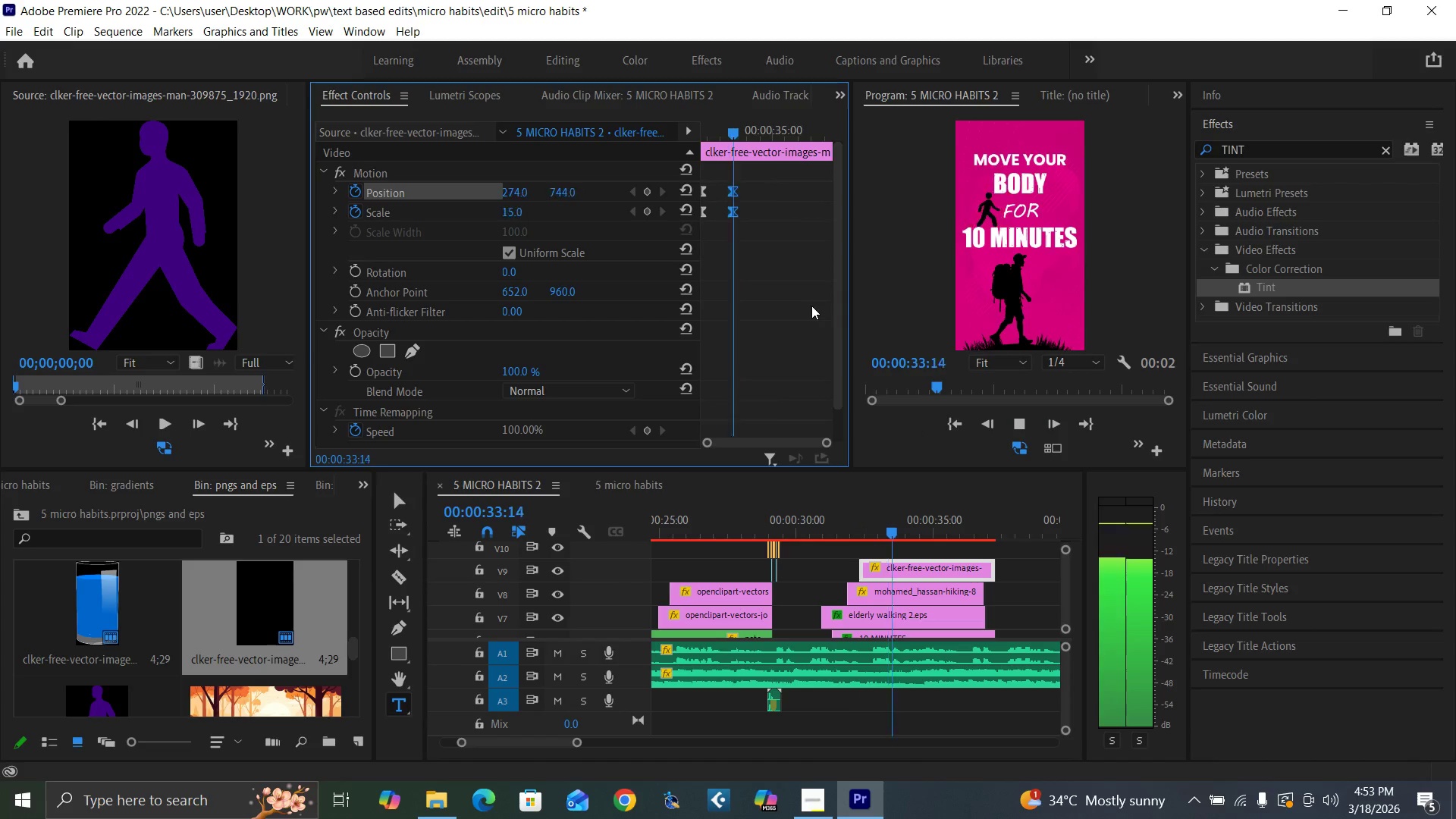 
key(Space)
 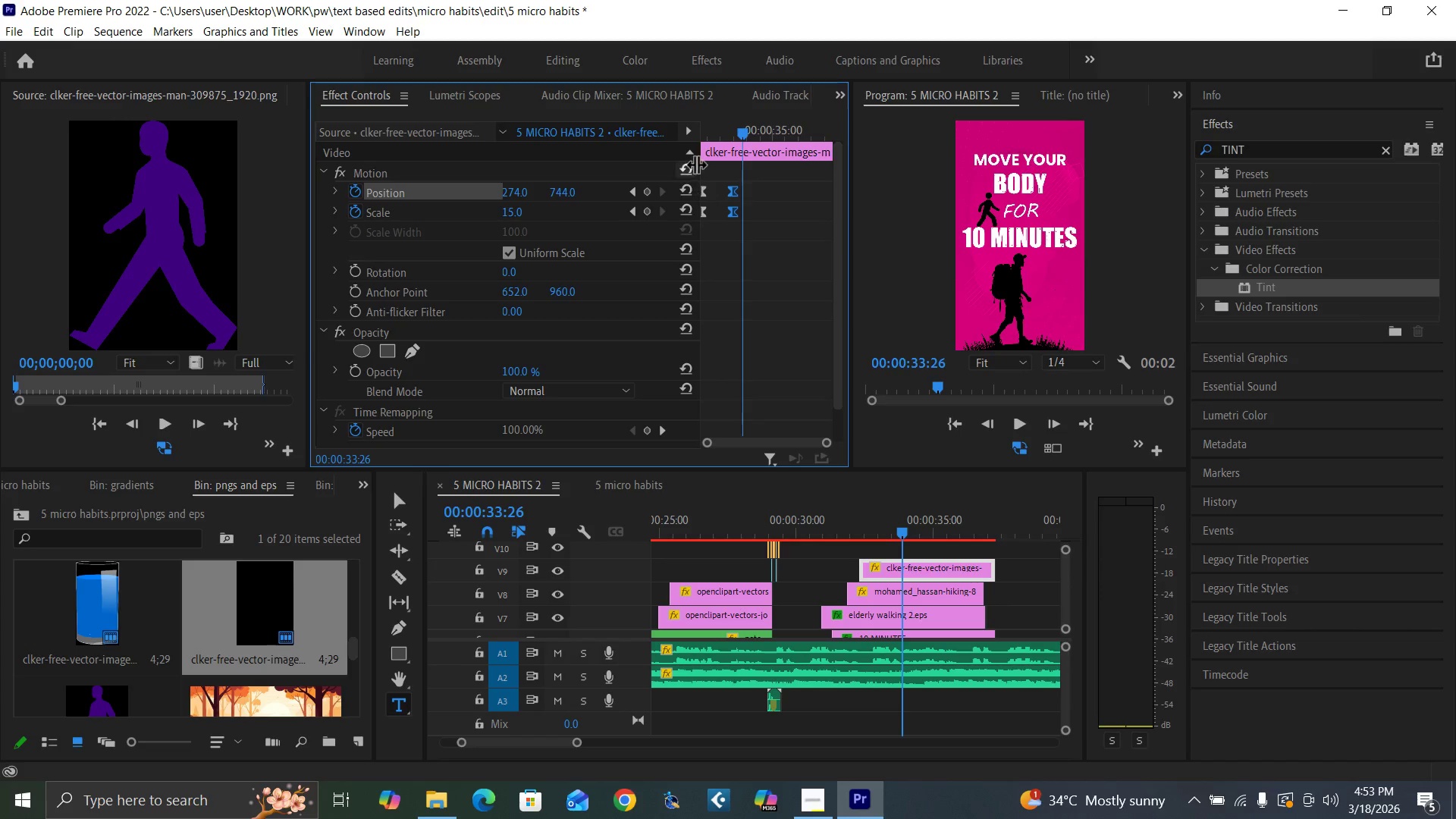 
left_click_drag(start_coordinate=[704, 139], to_coordinate=[670, 165])
 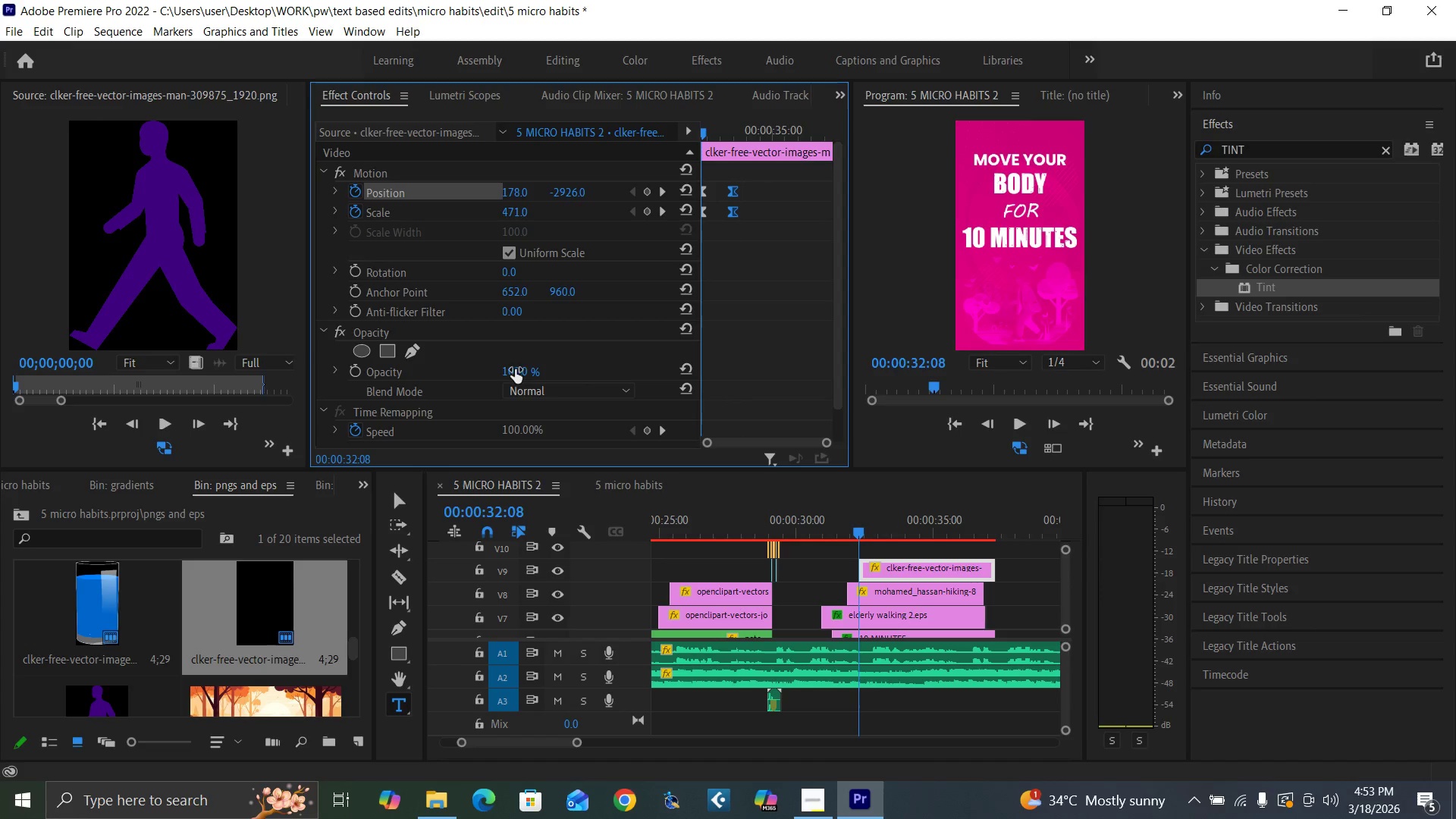 
left_click([515, 369])
 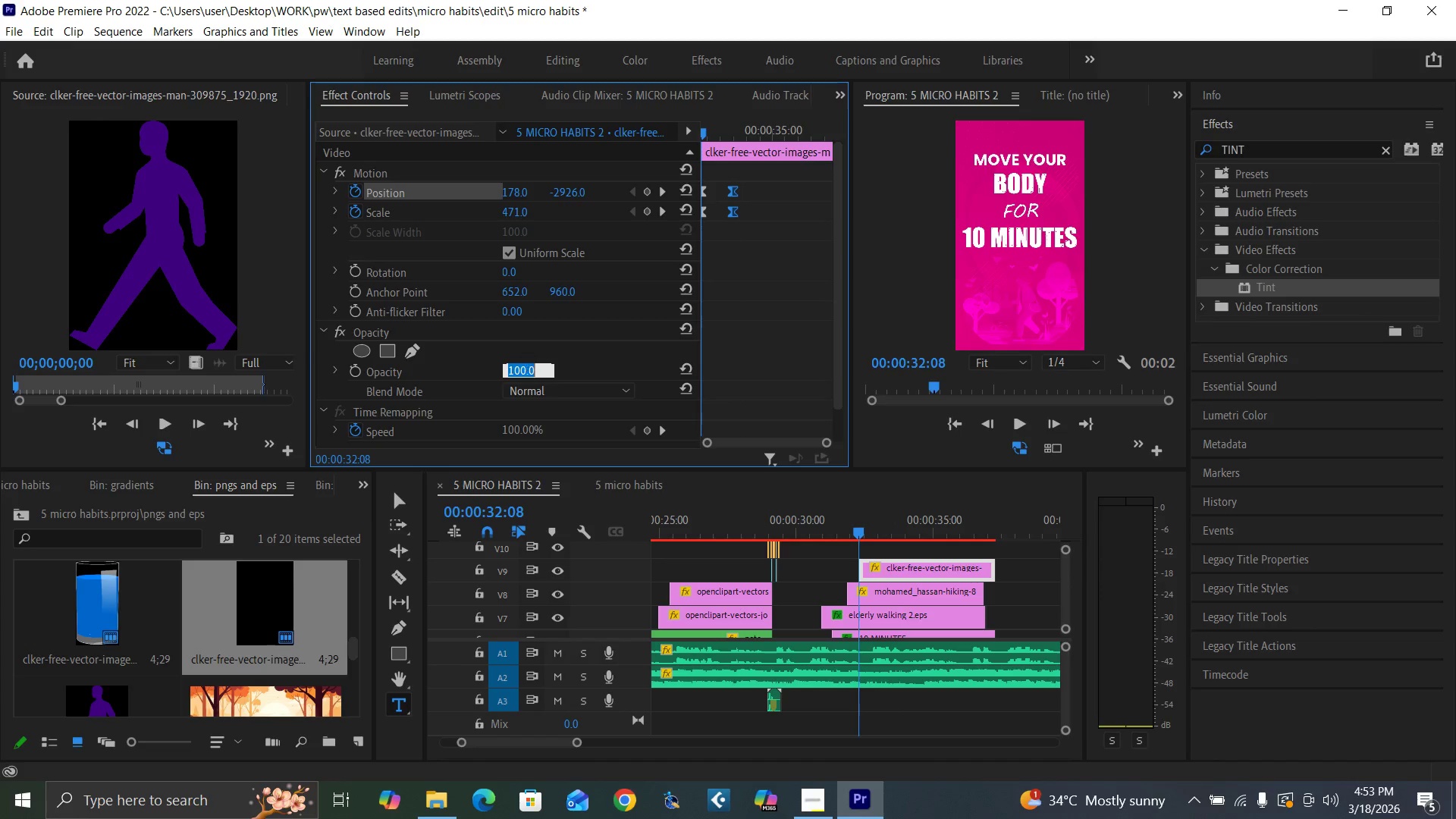 
key(0)
 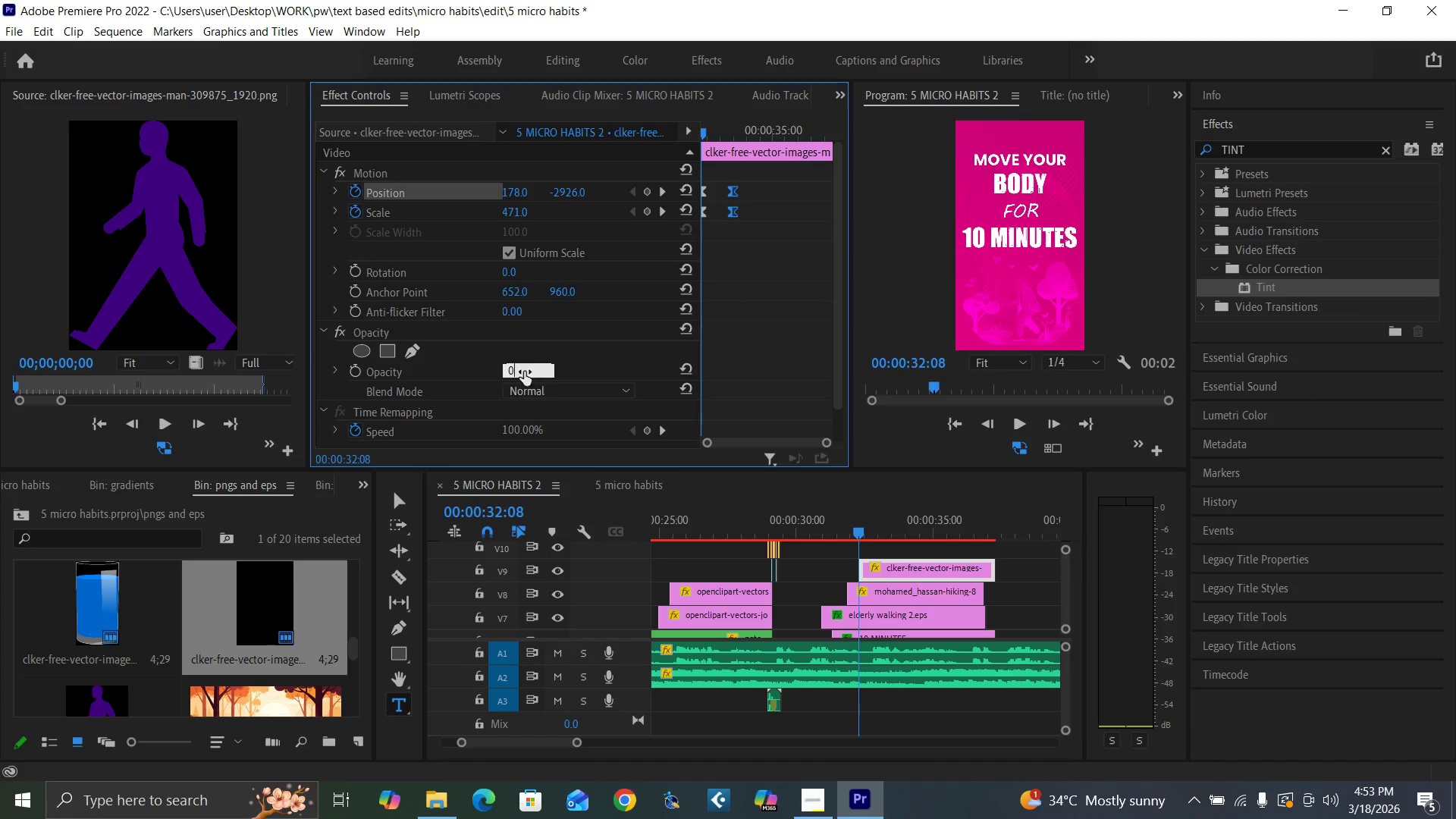 
key(Enter)
 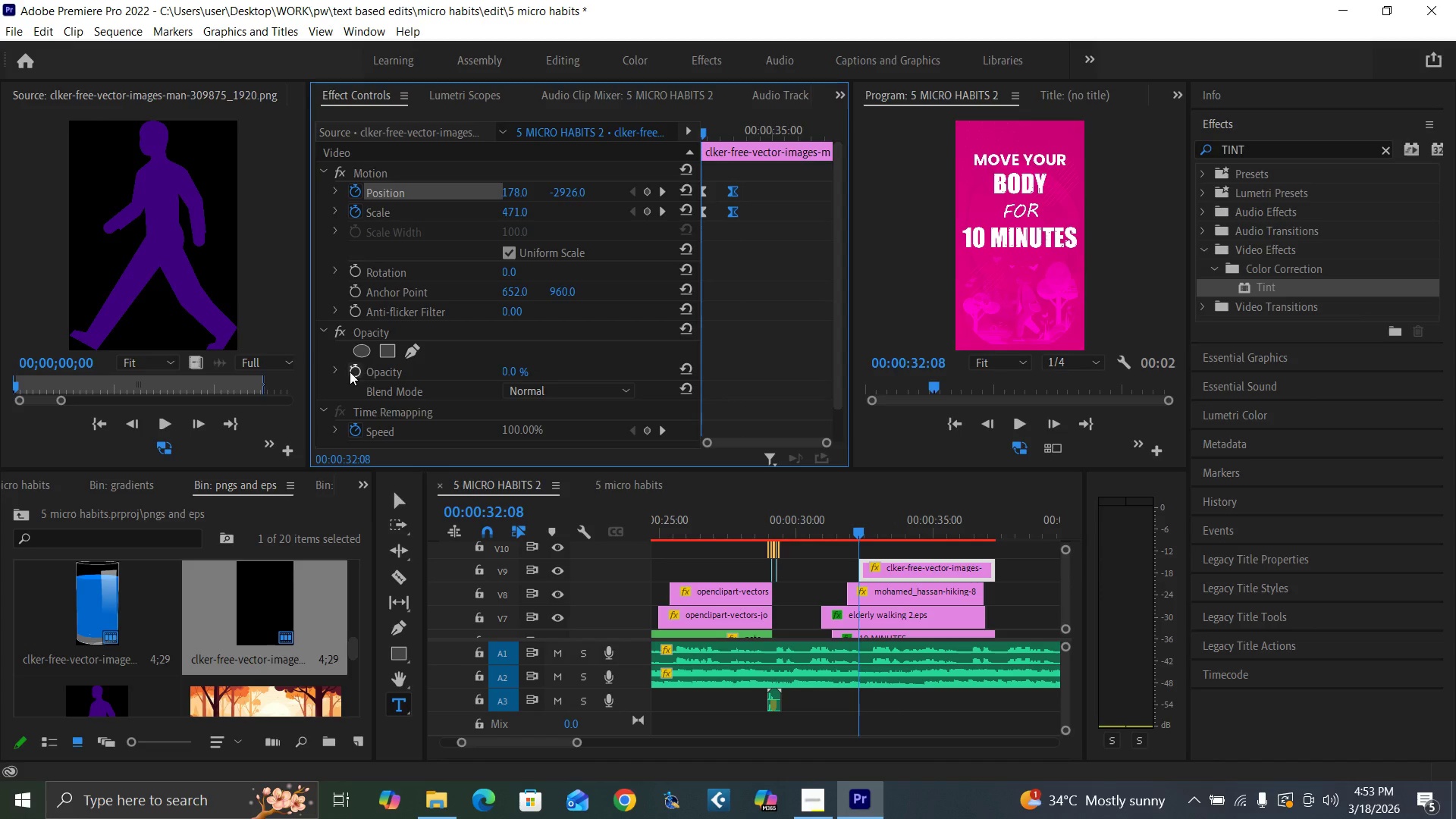 
left_click([350, 372])
 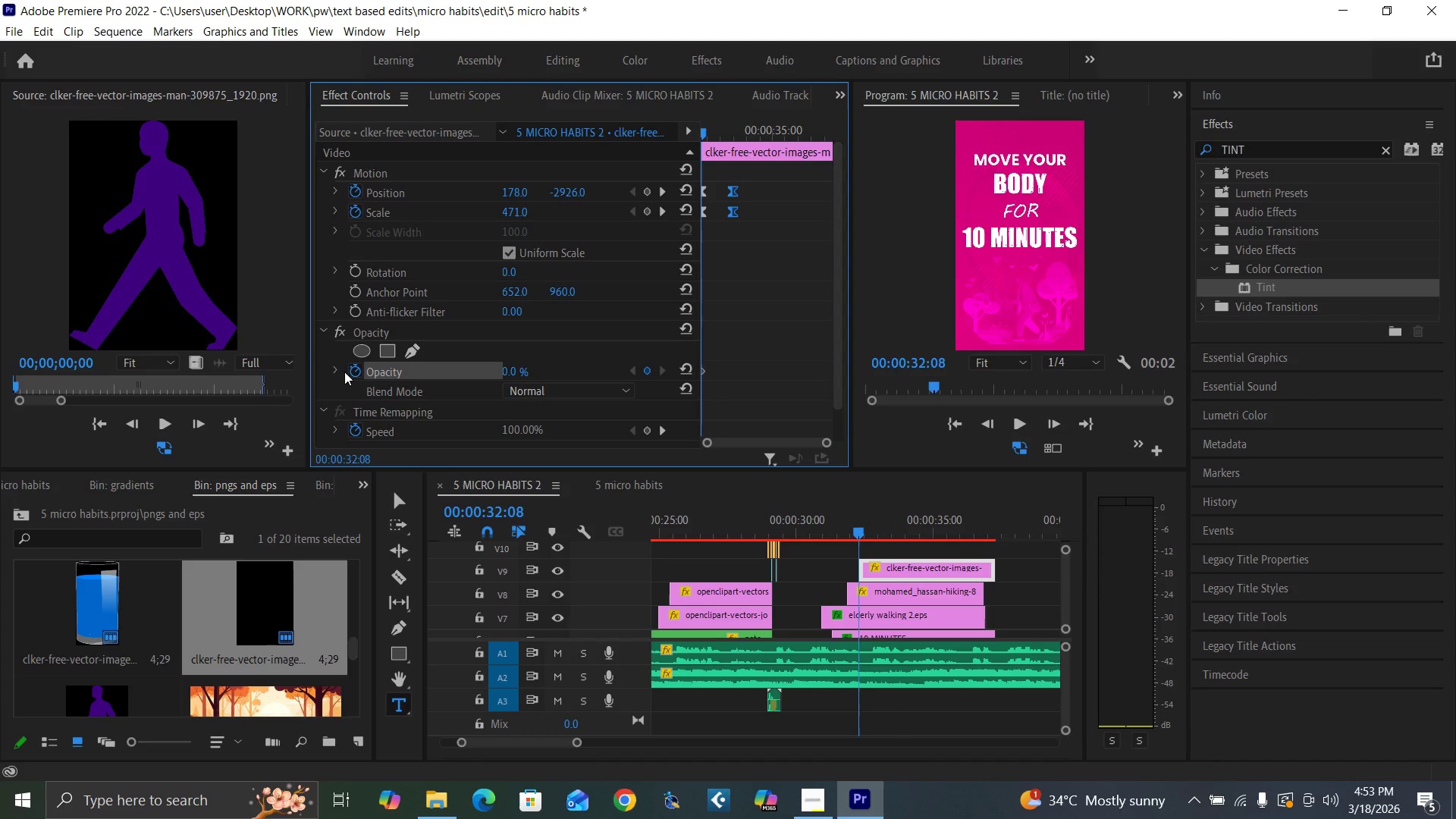 
key(ArrowRight)
 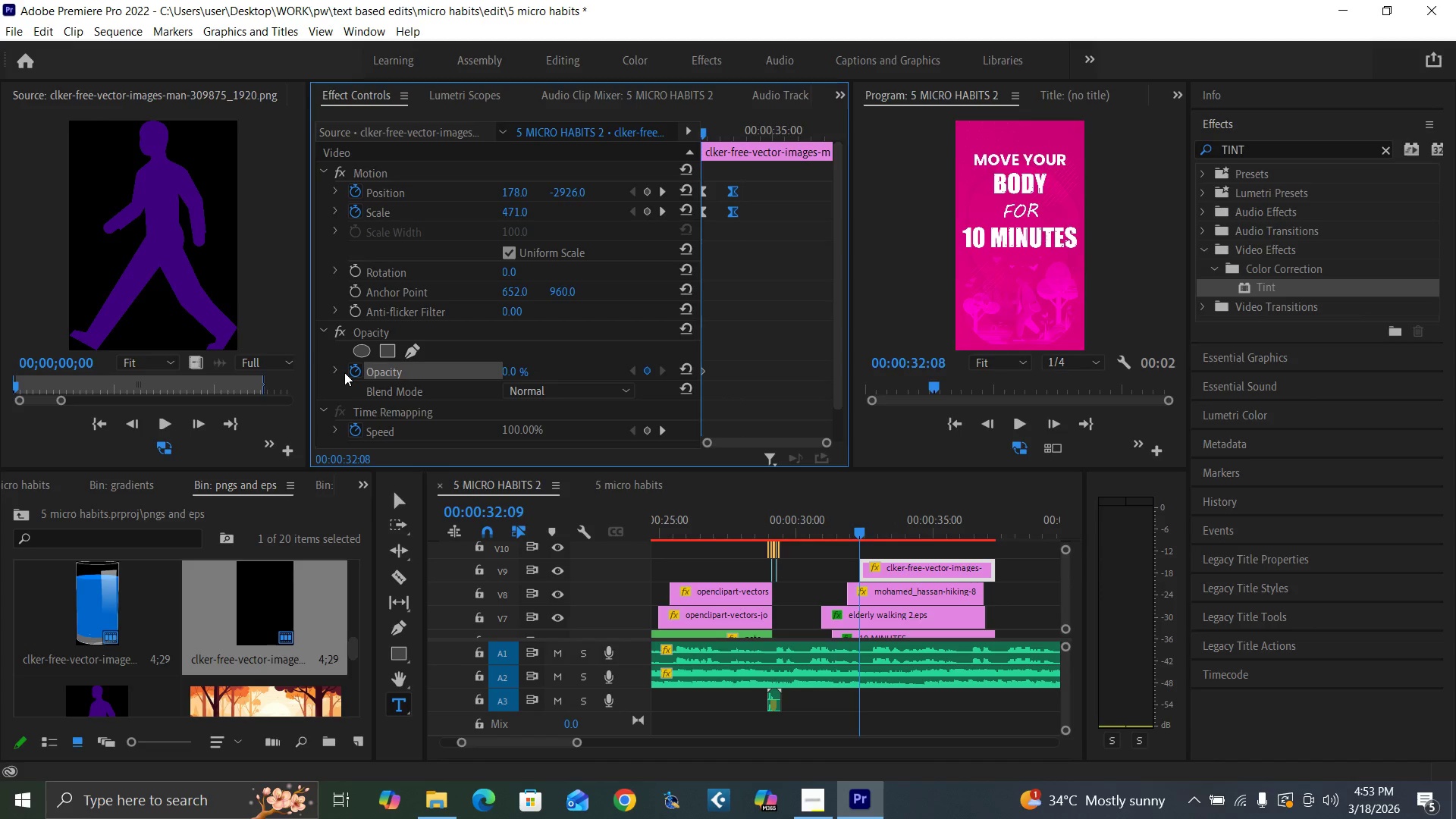 
key(ArrowRight)
 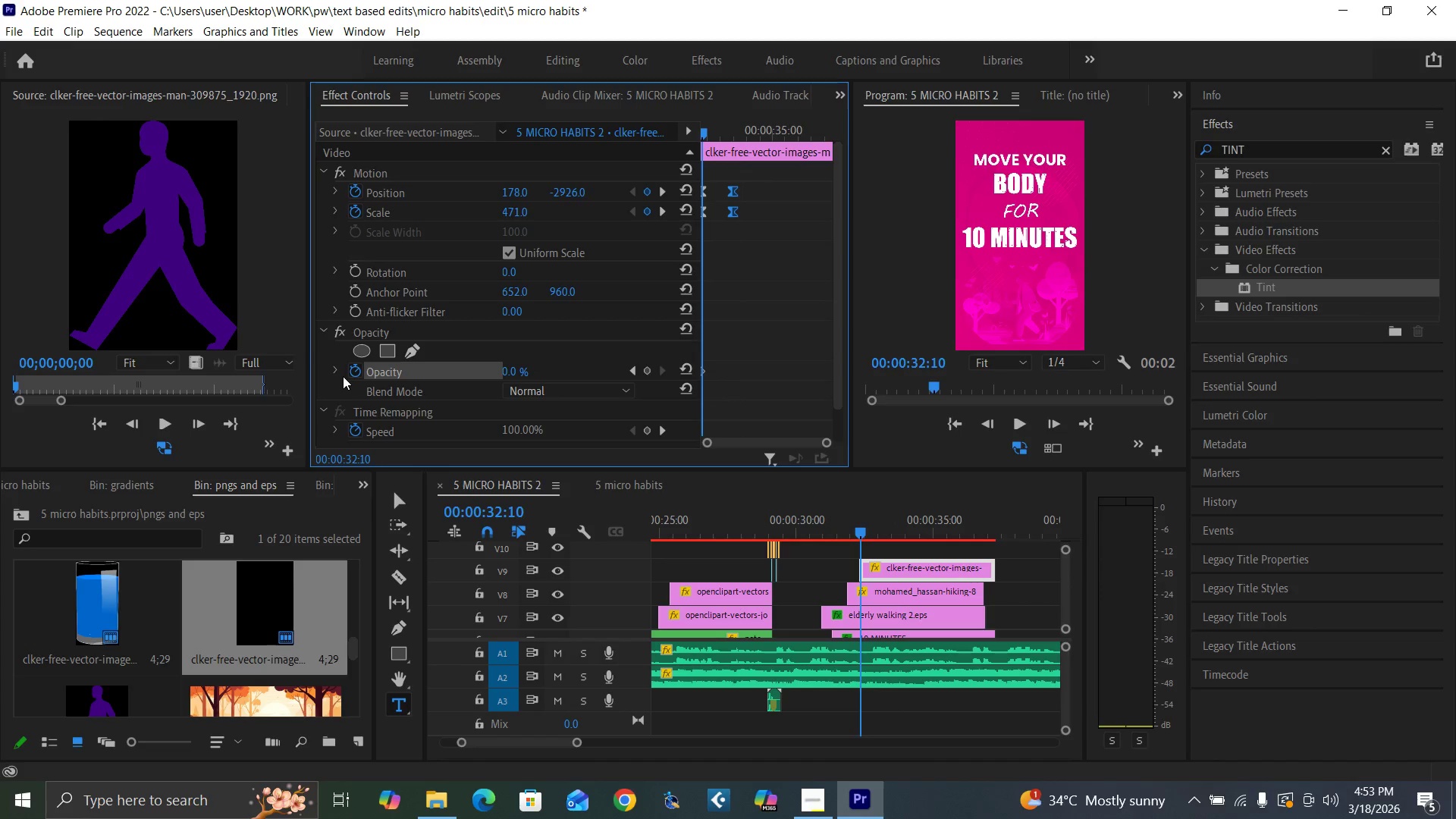 
key(ArrowRight)
 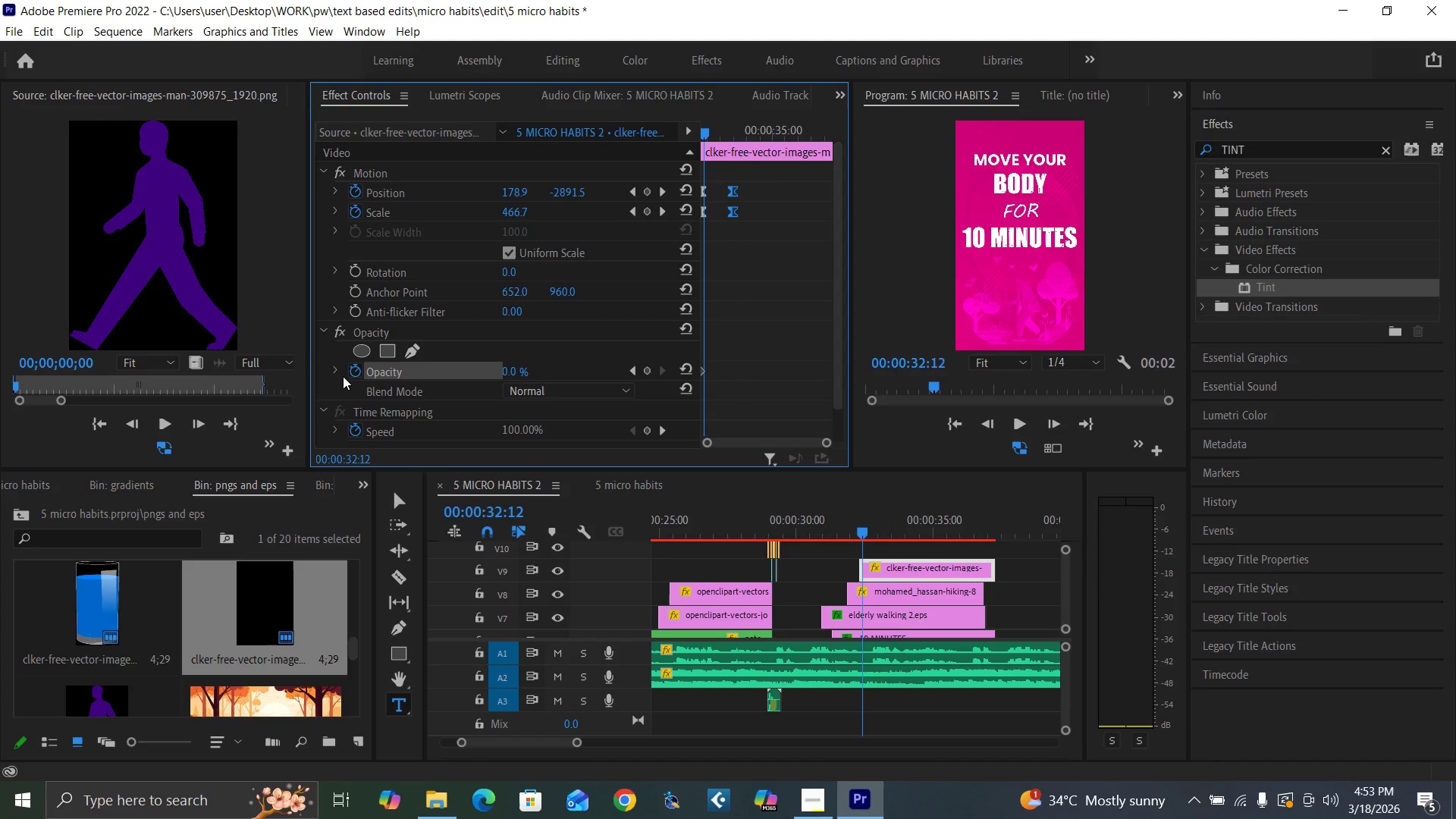 
key(ArrowRight)
 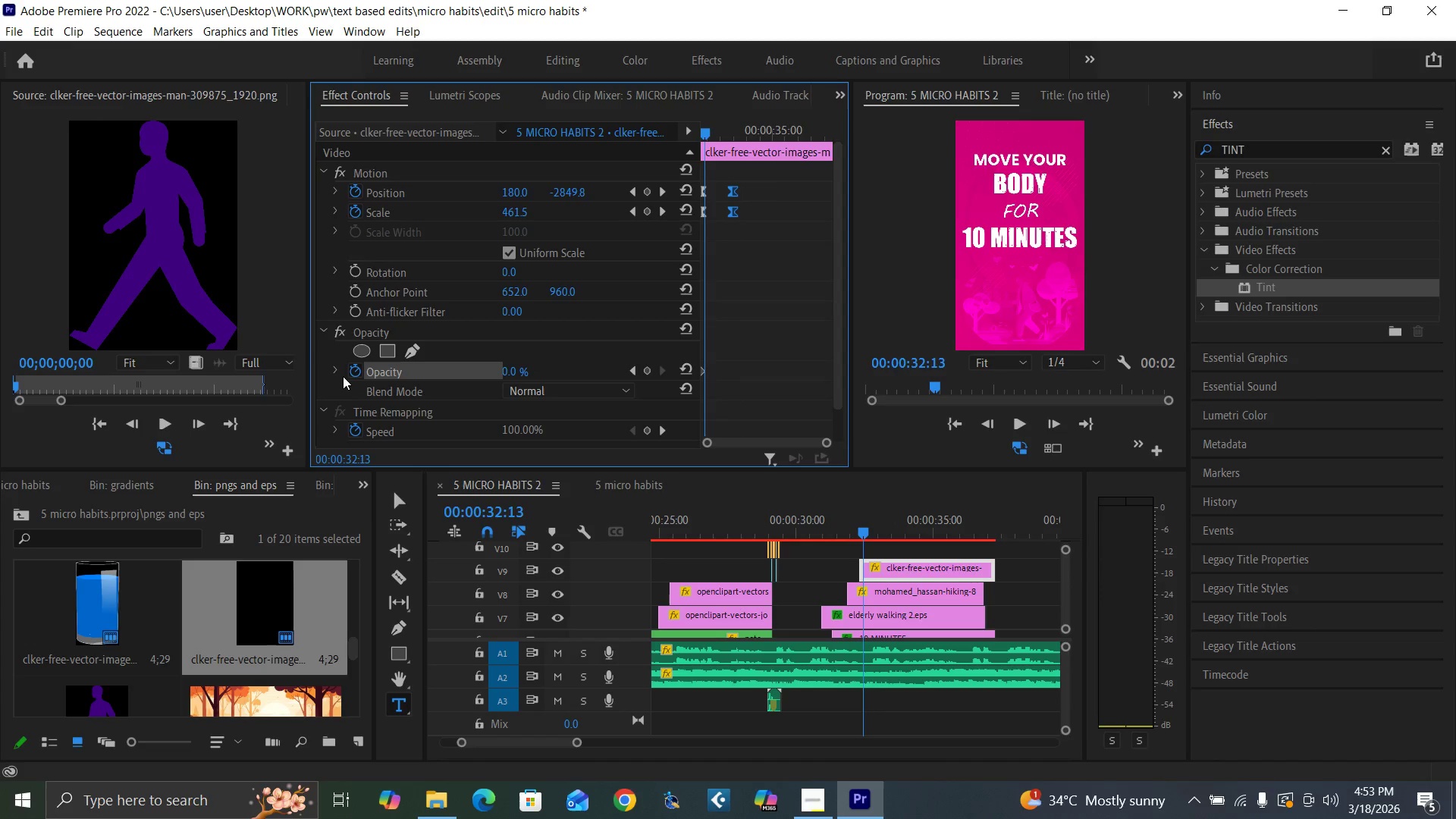 
key(ArrowRight)
 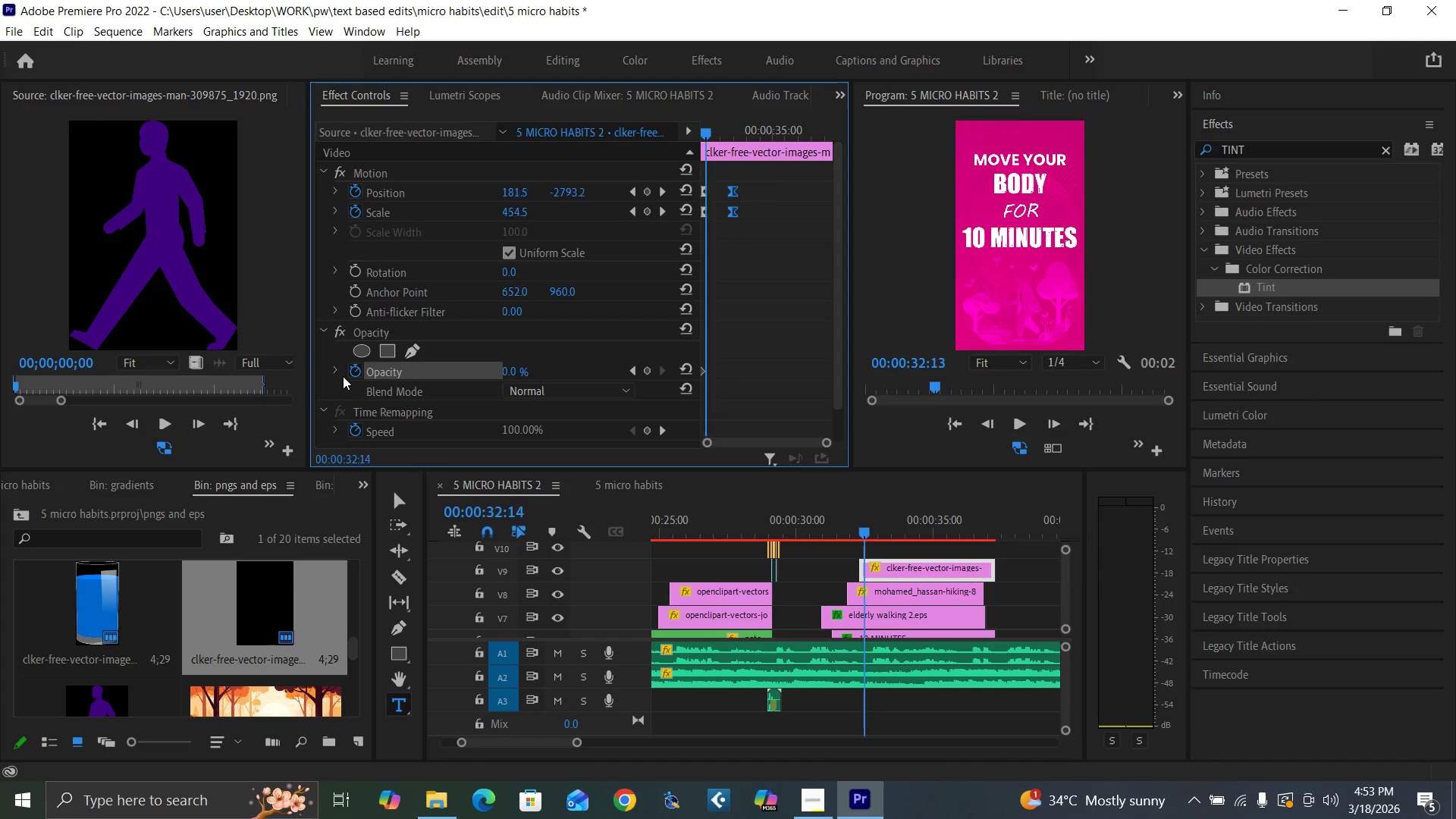 
key(ArrowRight)
 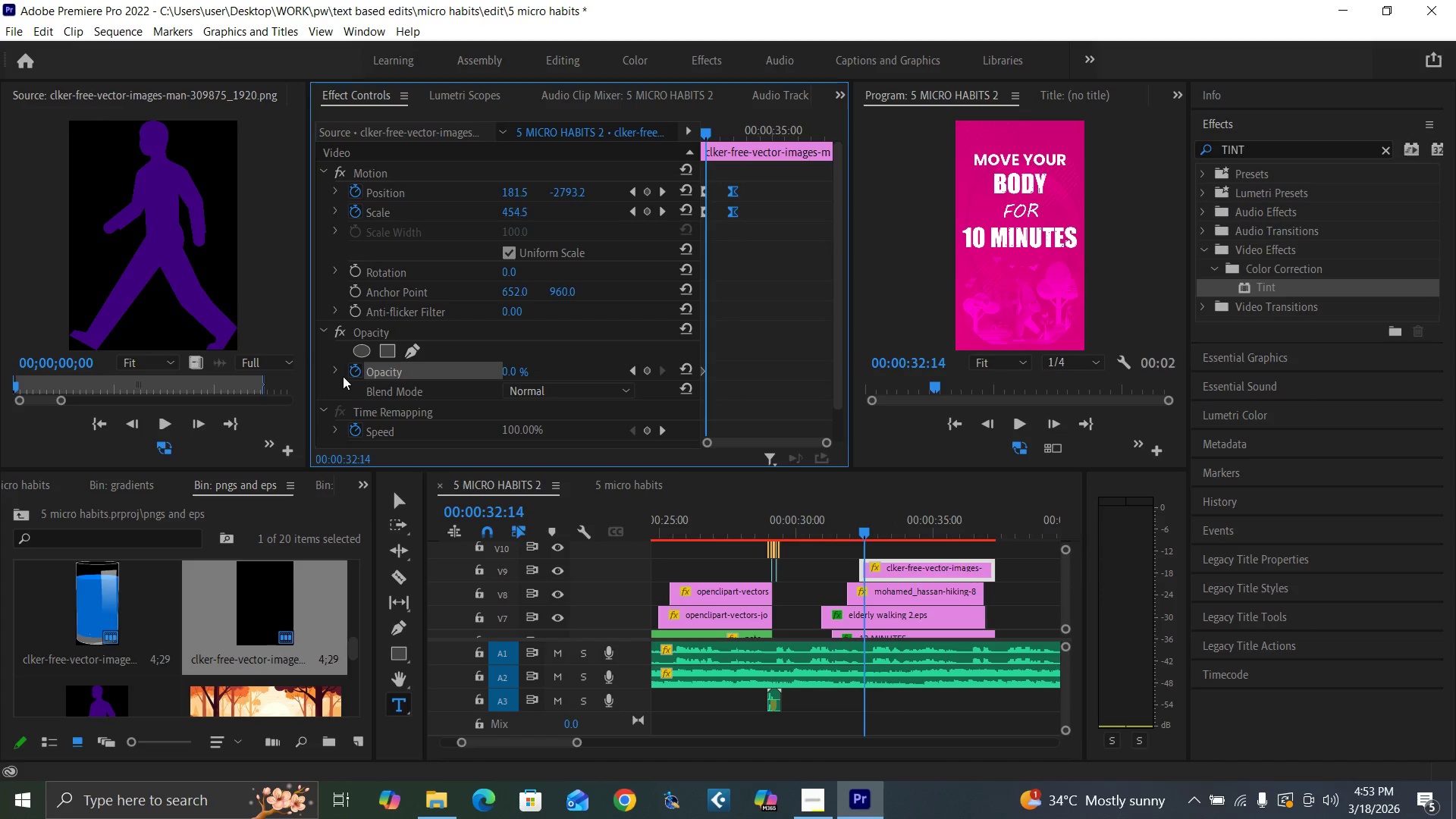 
key(ArrowRight)
 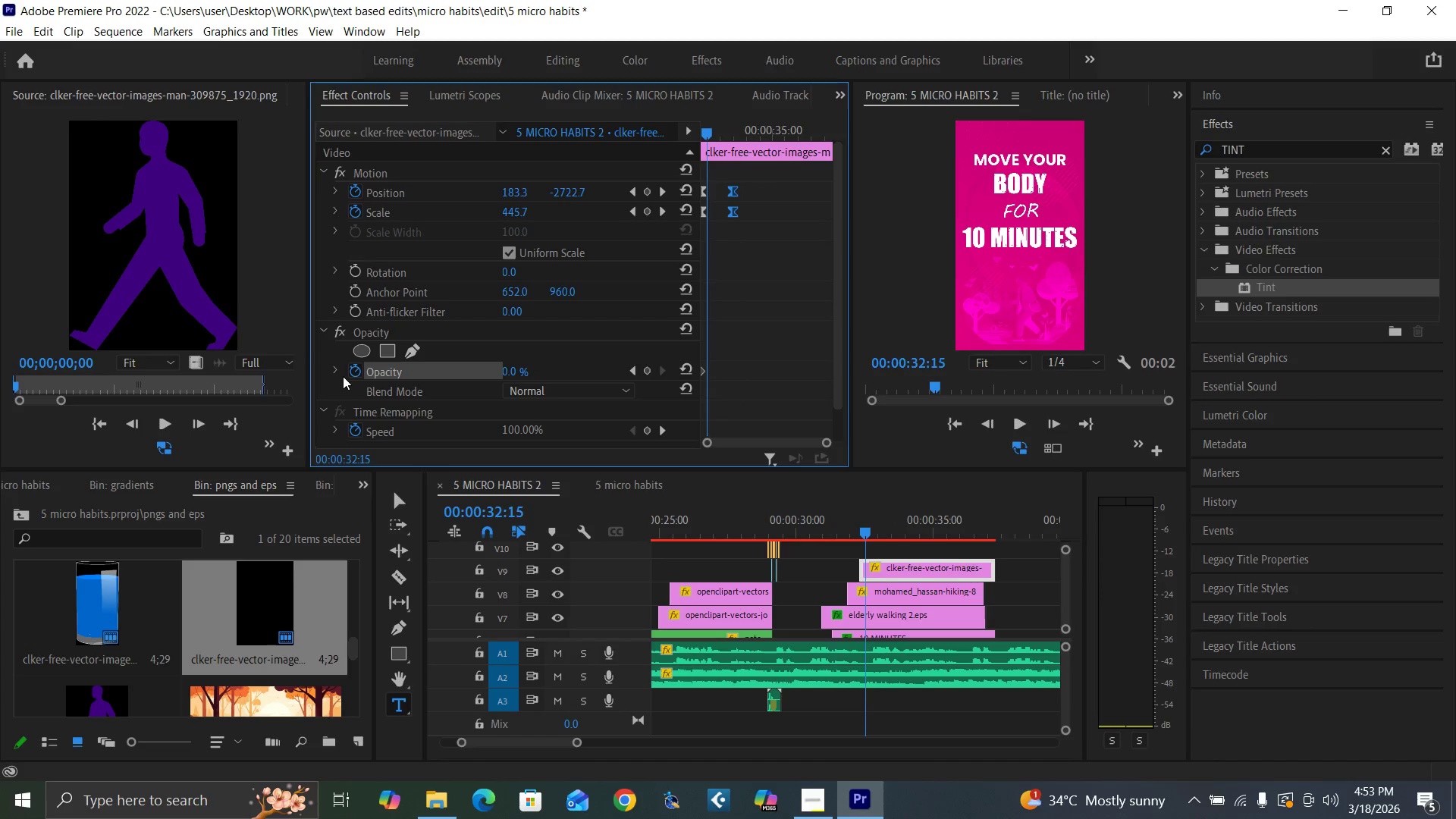 
key(ArrowRight)
 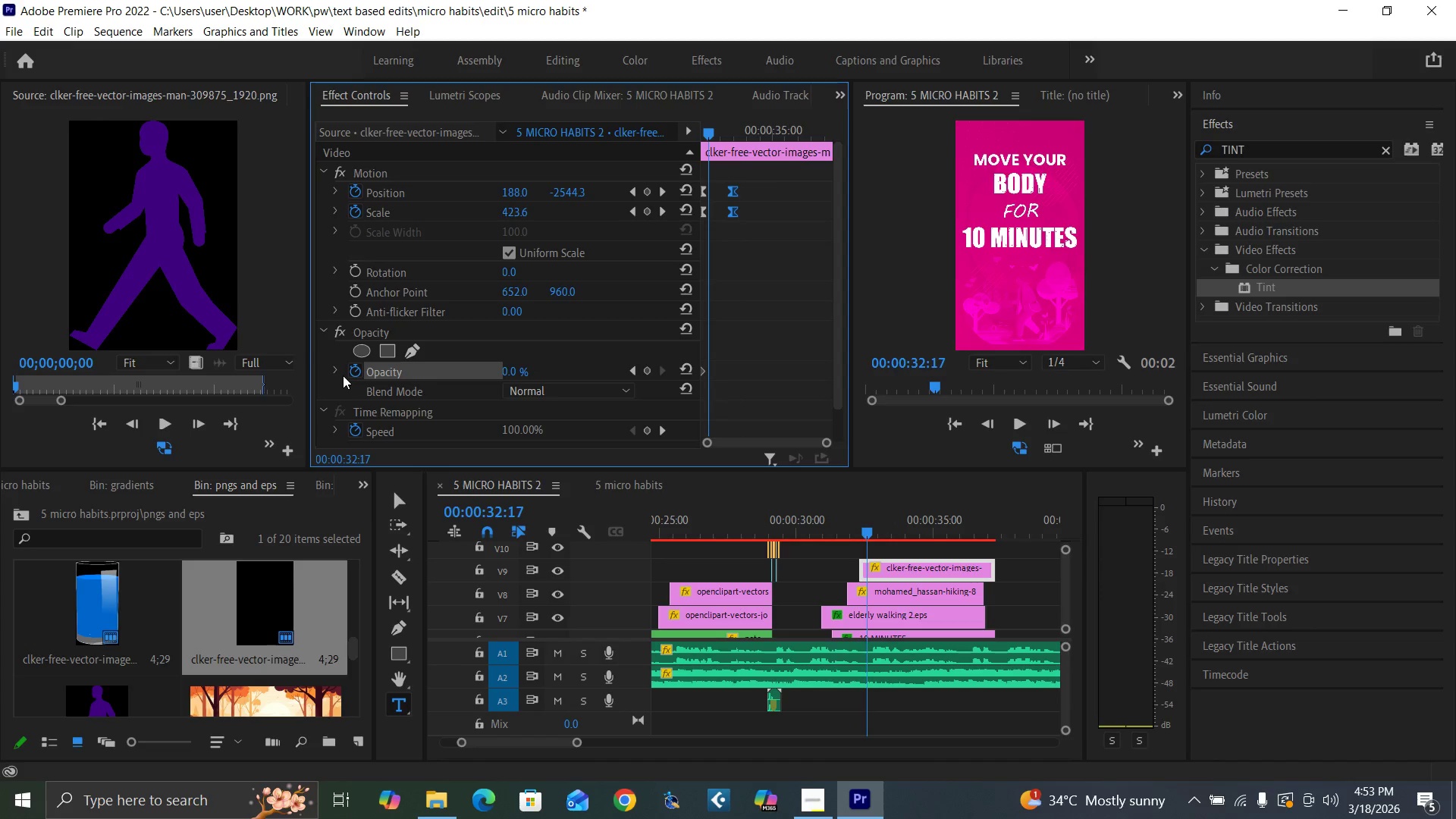 
key(ArrowRight)
 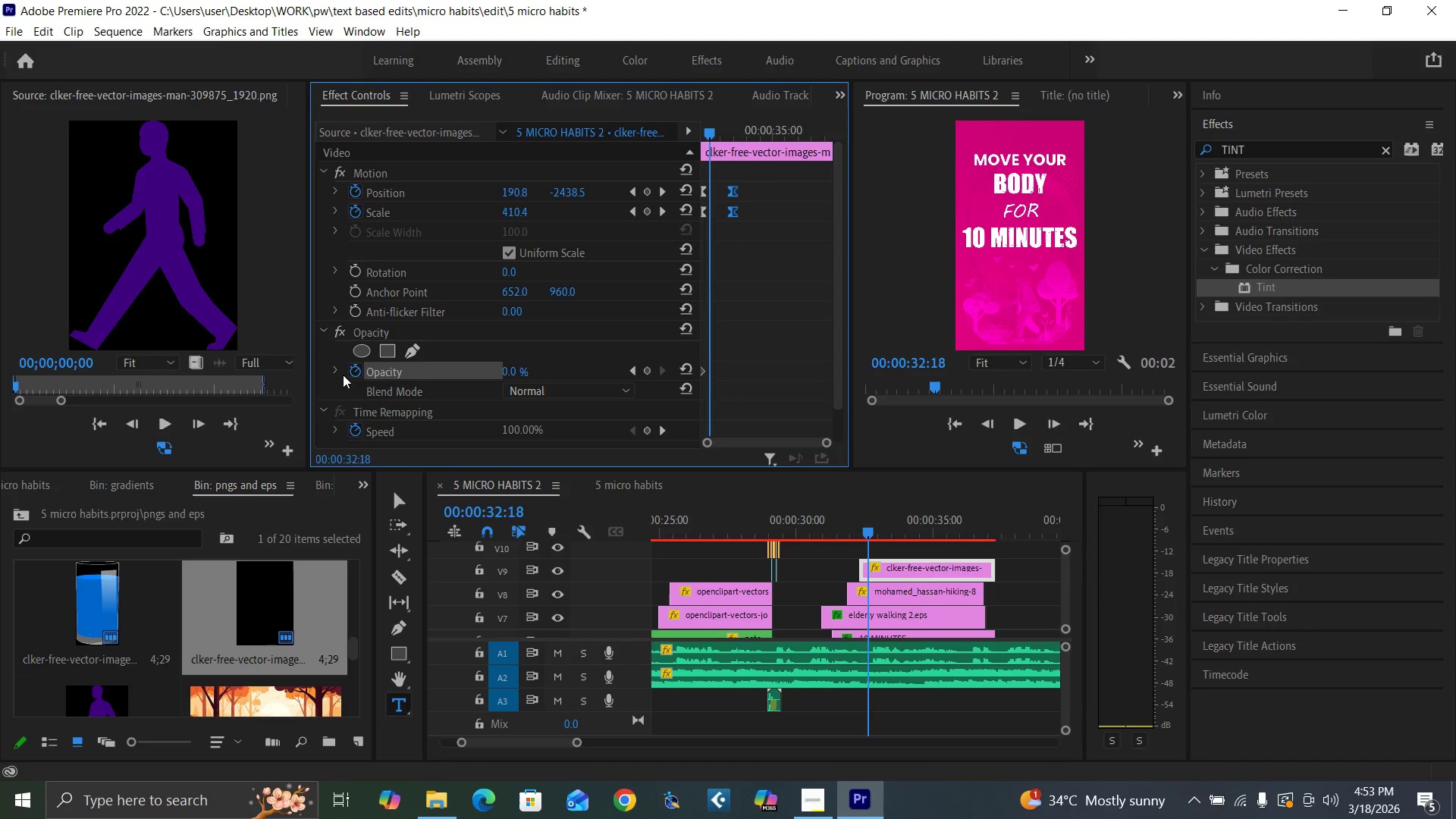 
key(ArrowRight)
 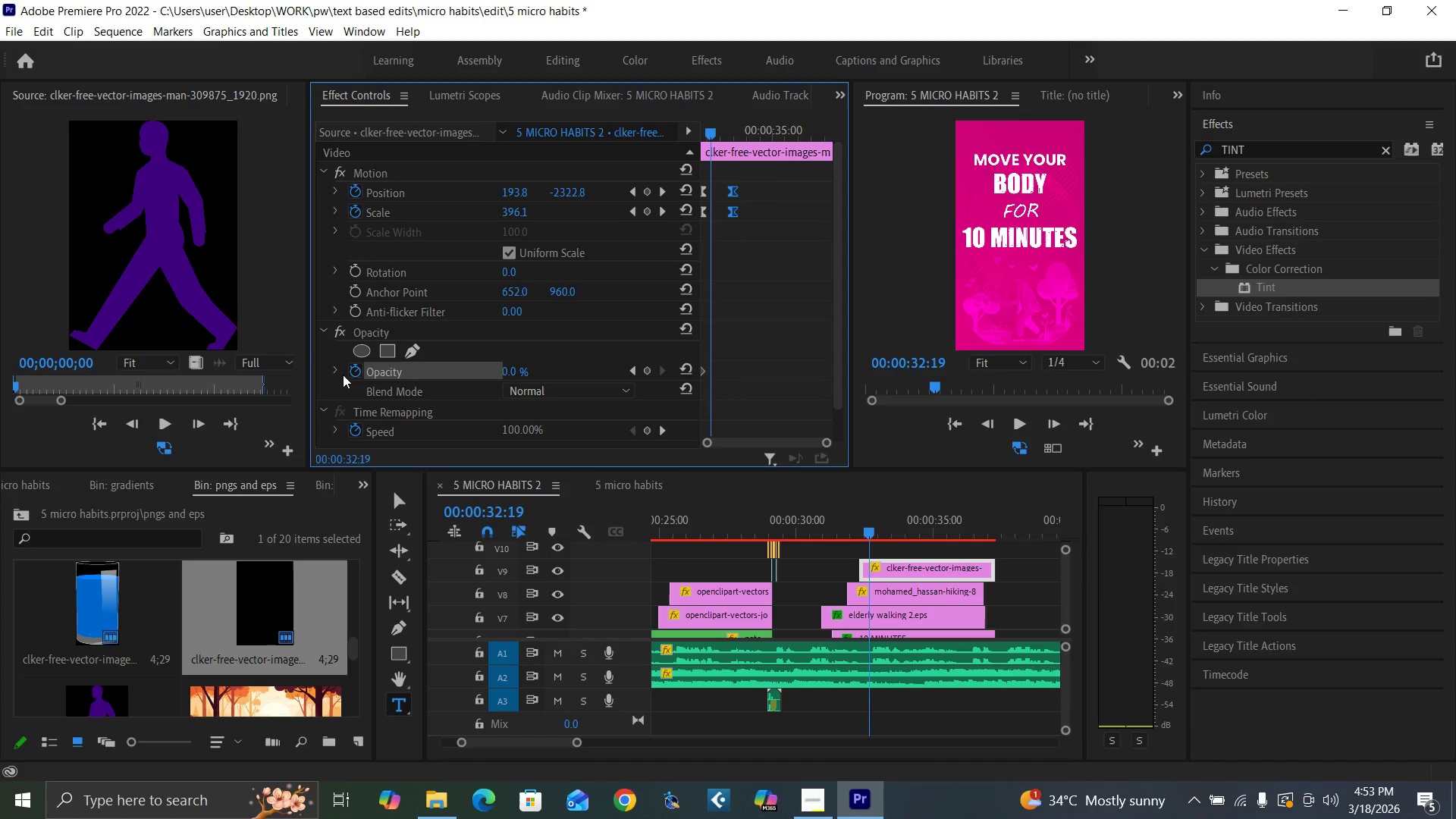 
key(ArrowRight)
 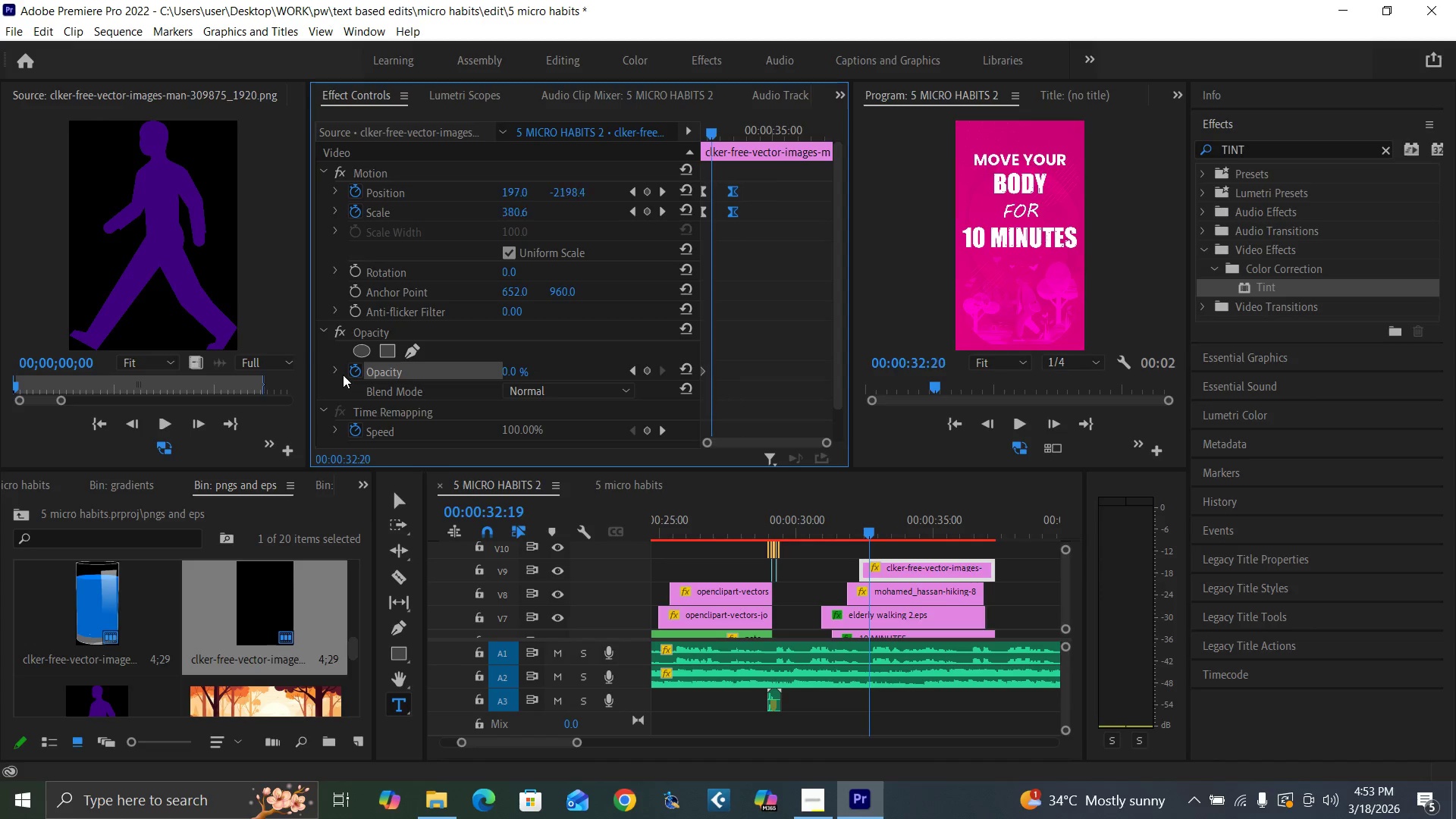 
key(ArrowRight)
 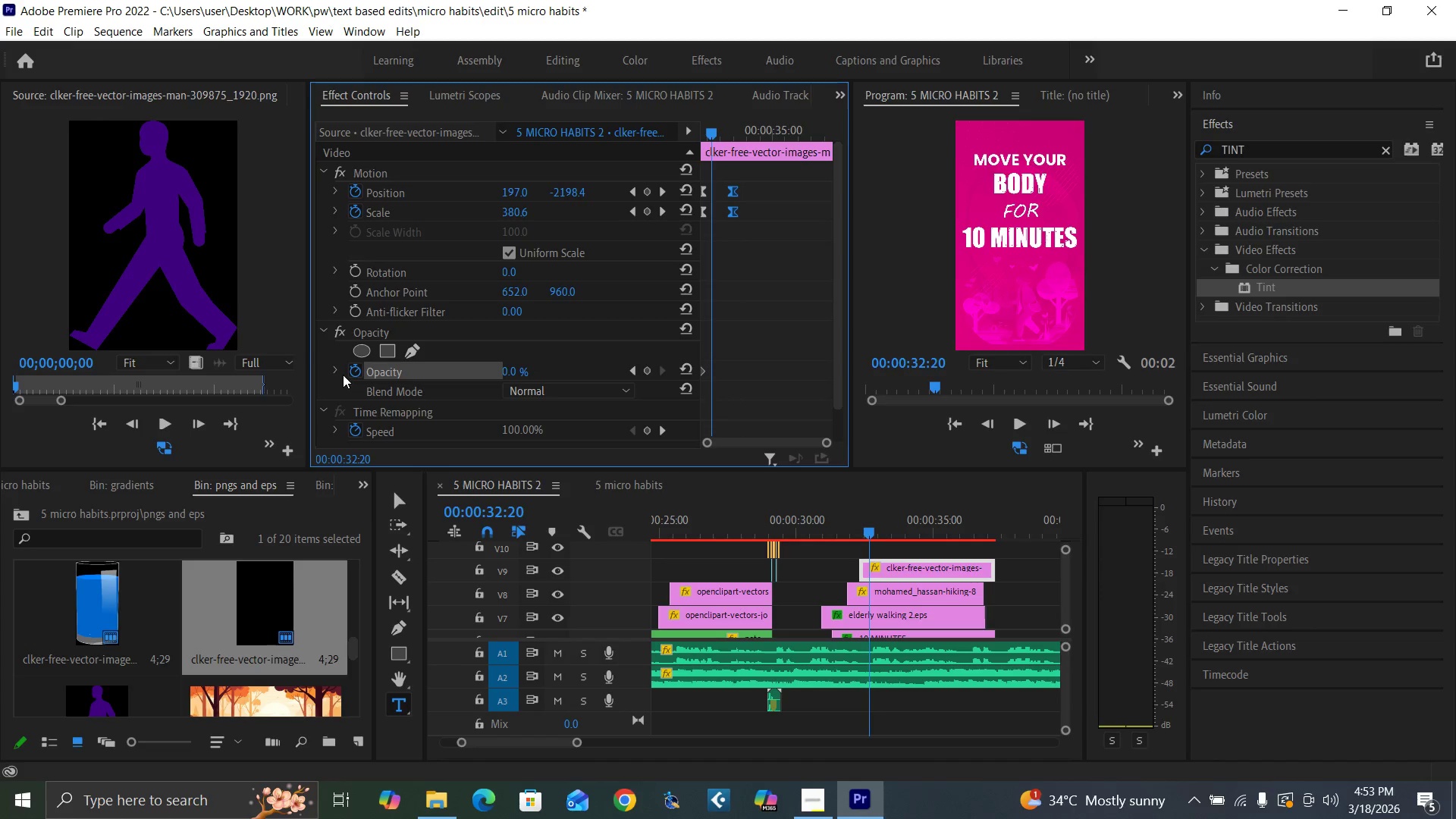 
key(ArrowRight)
 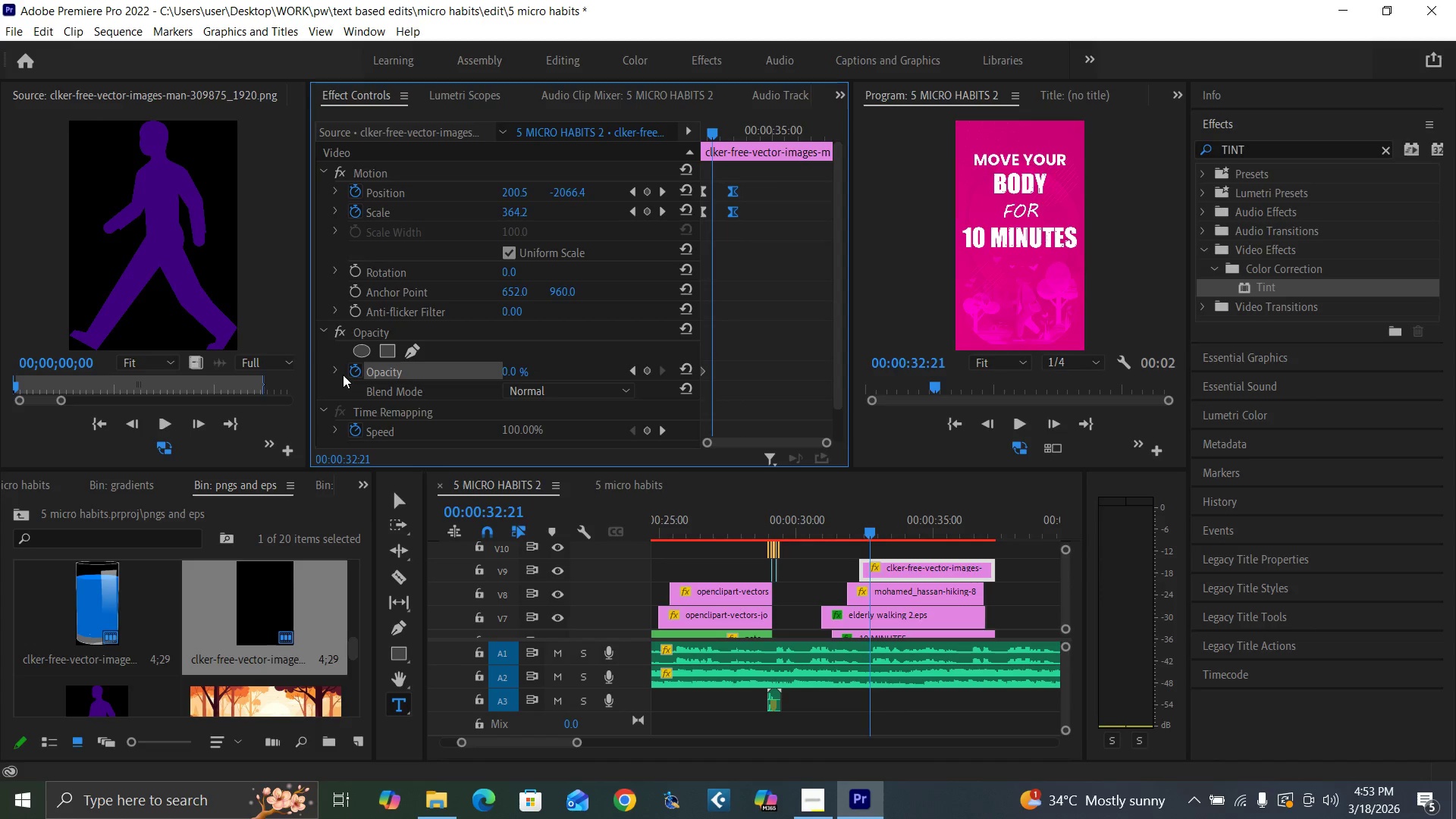 
key(ArrowRight)
 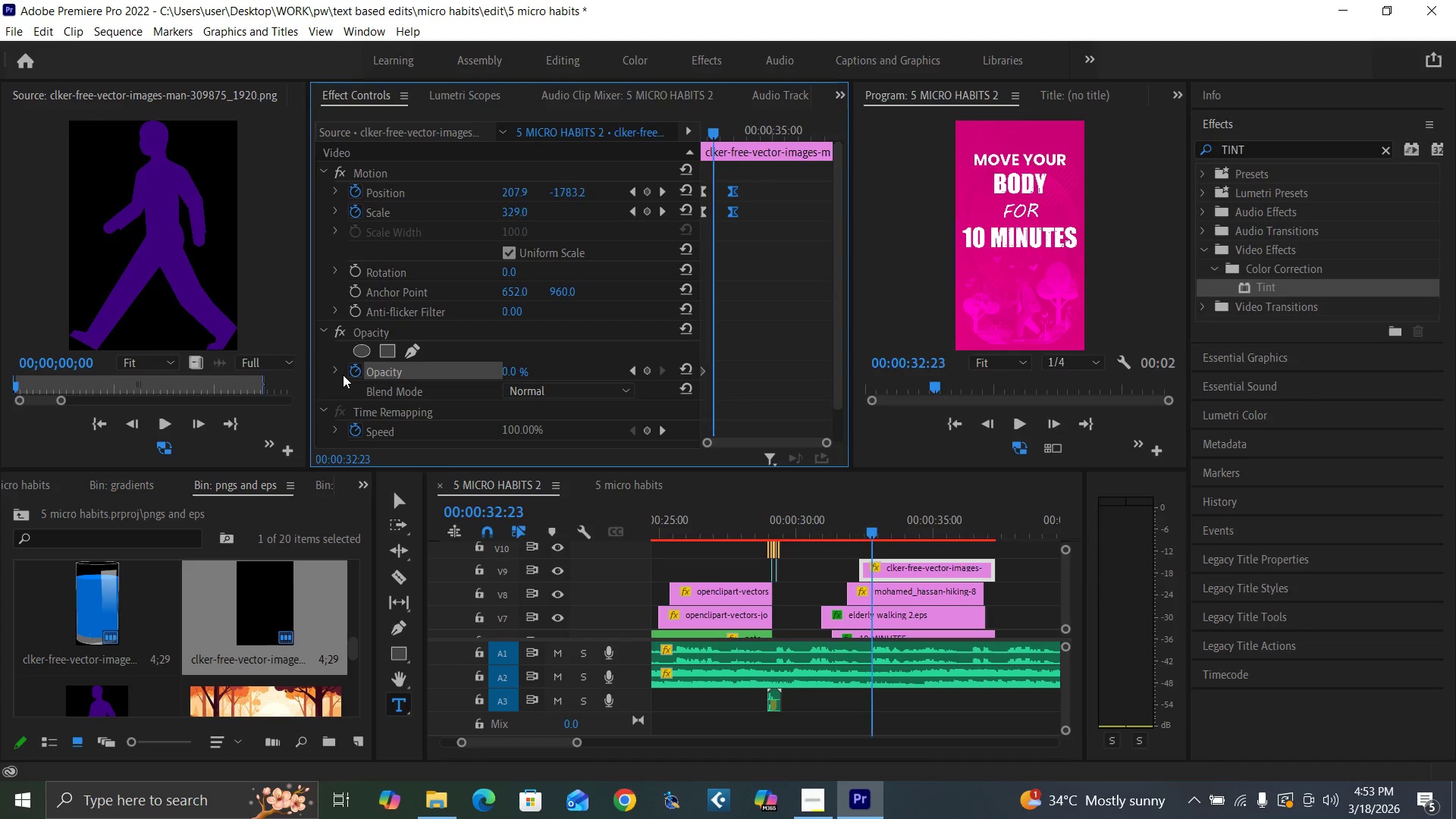 
key(ArrowRight)
 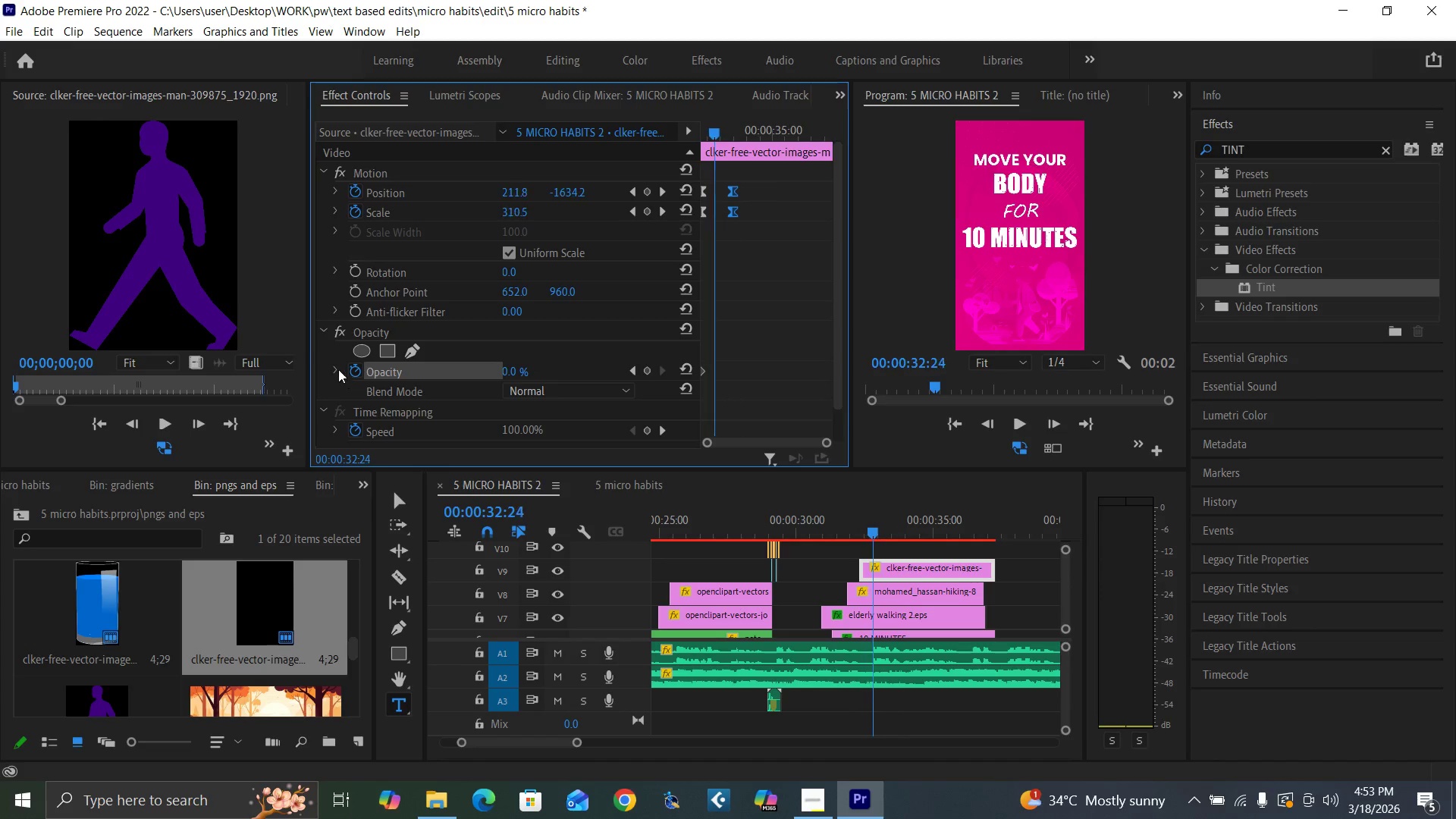 
key(ArrowRight)
 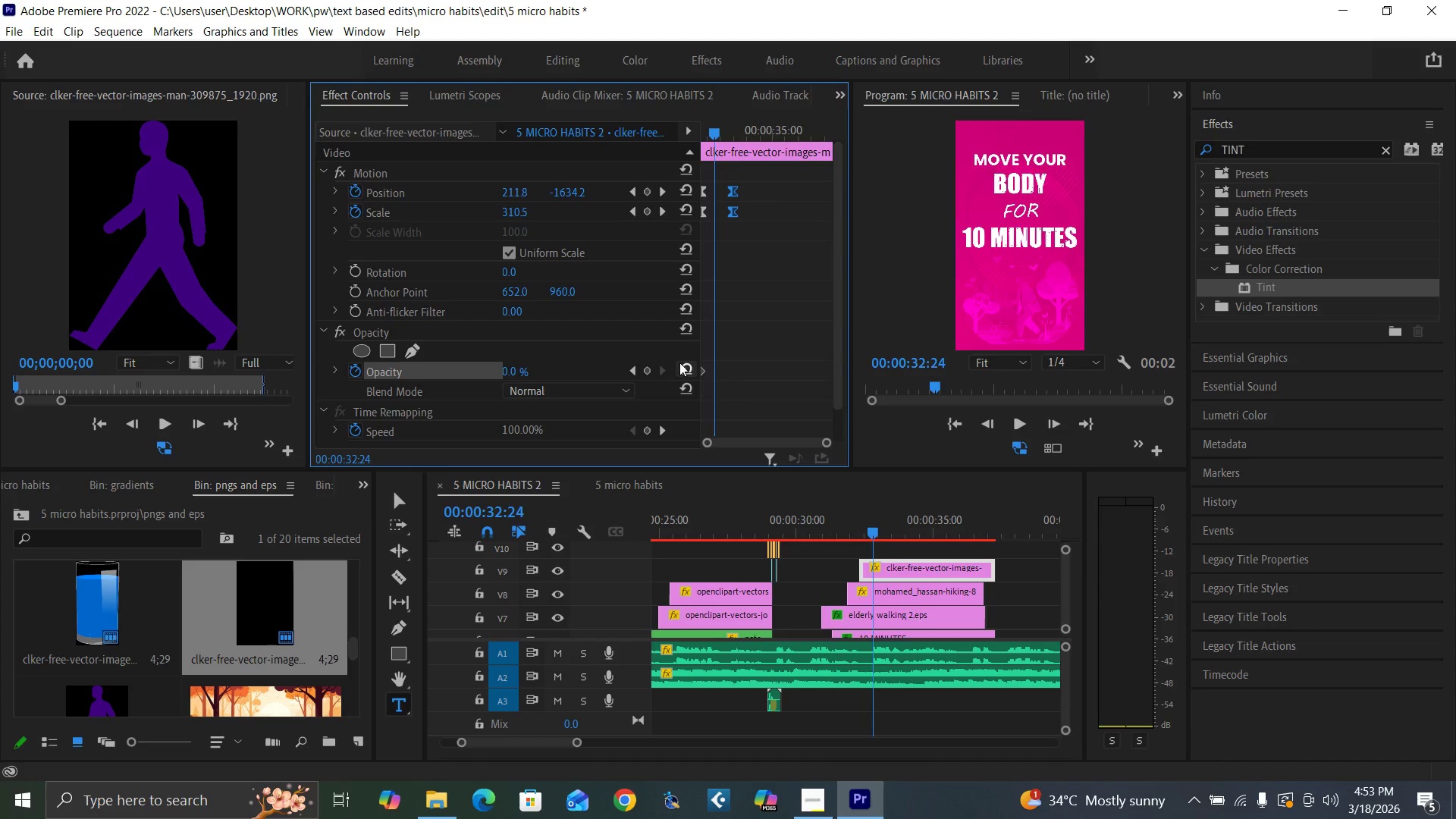 
left_click([679, 362])
 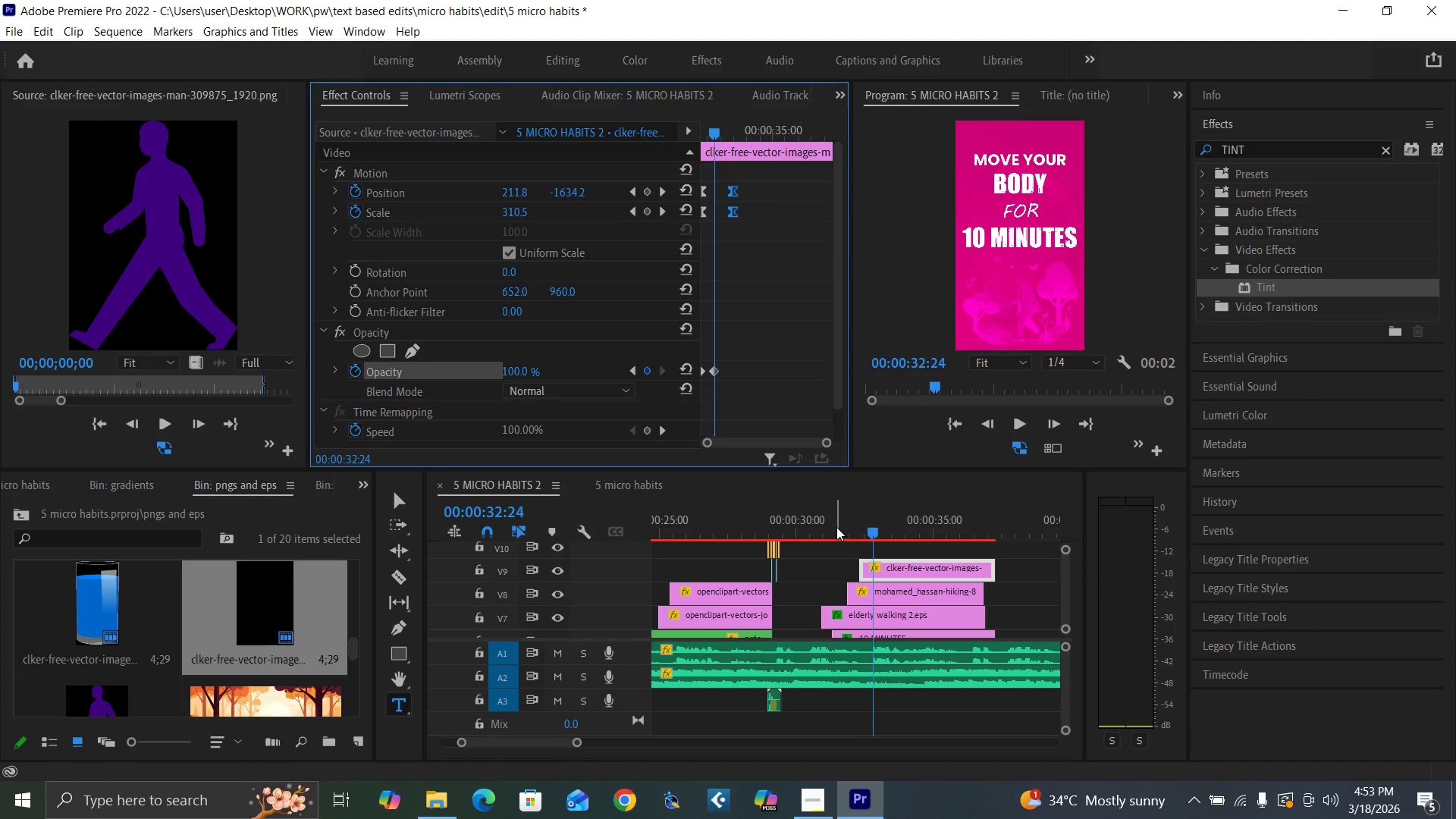 
left_click([836, 527])
 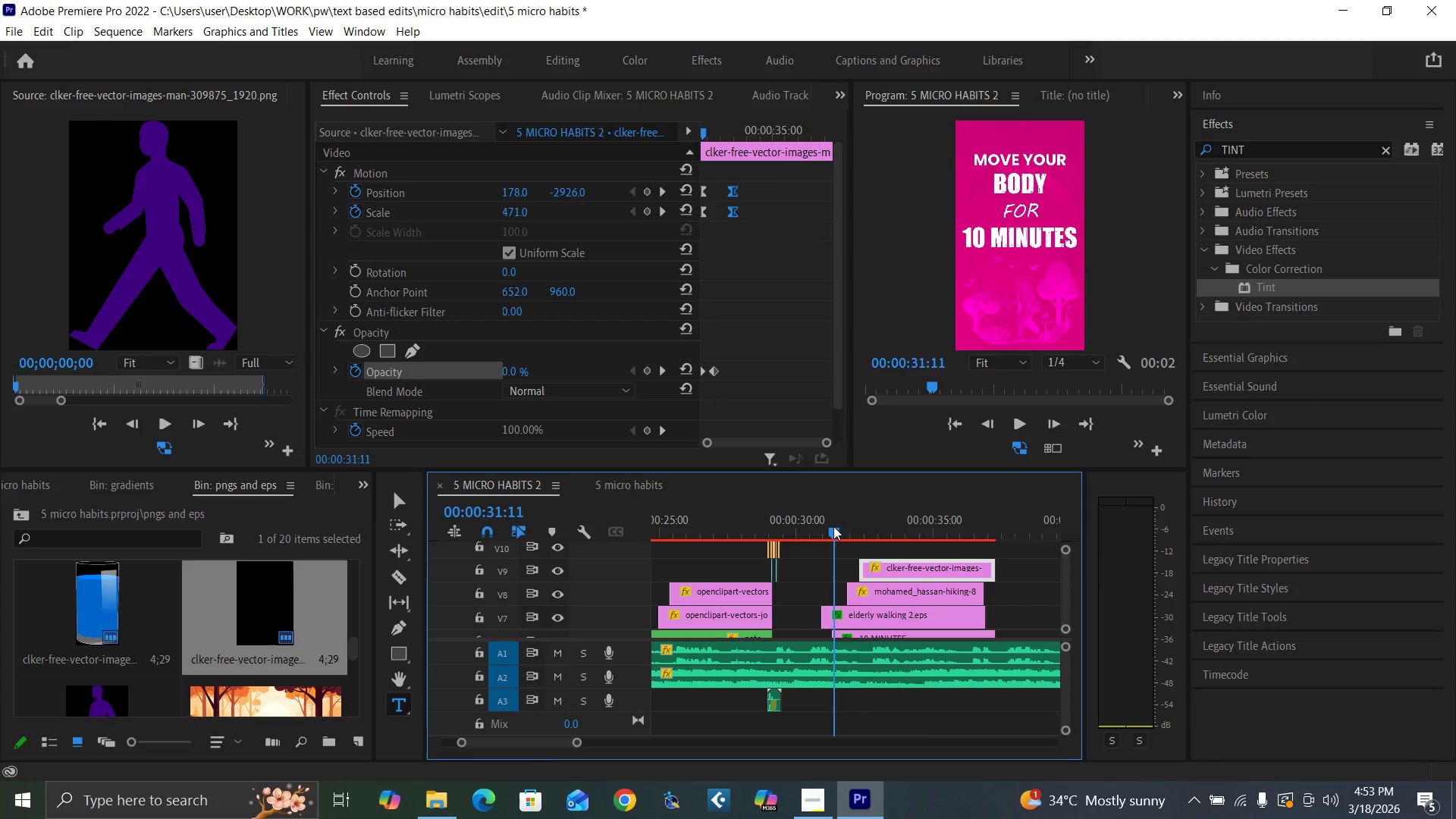 
key(Space)
 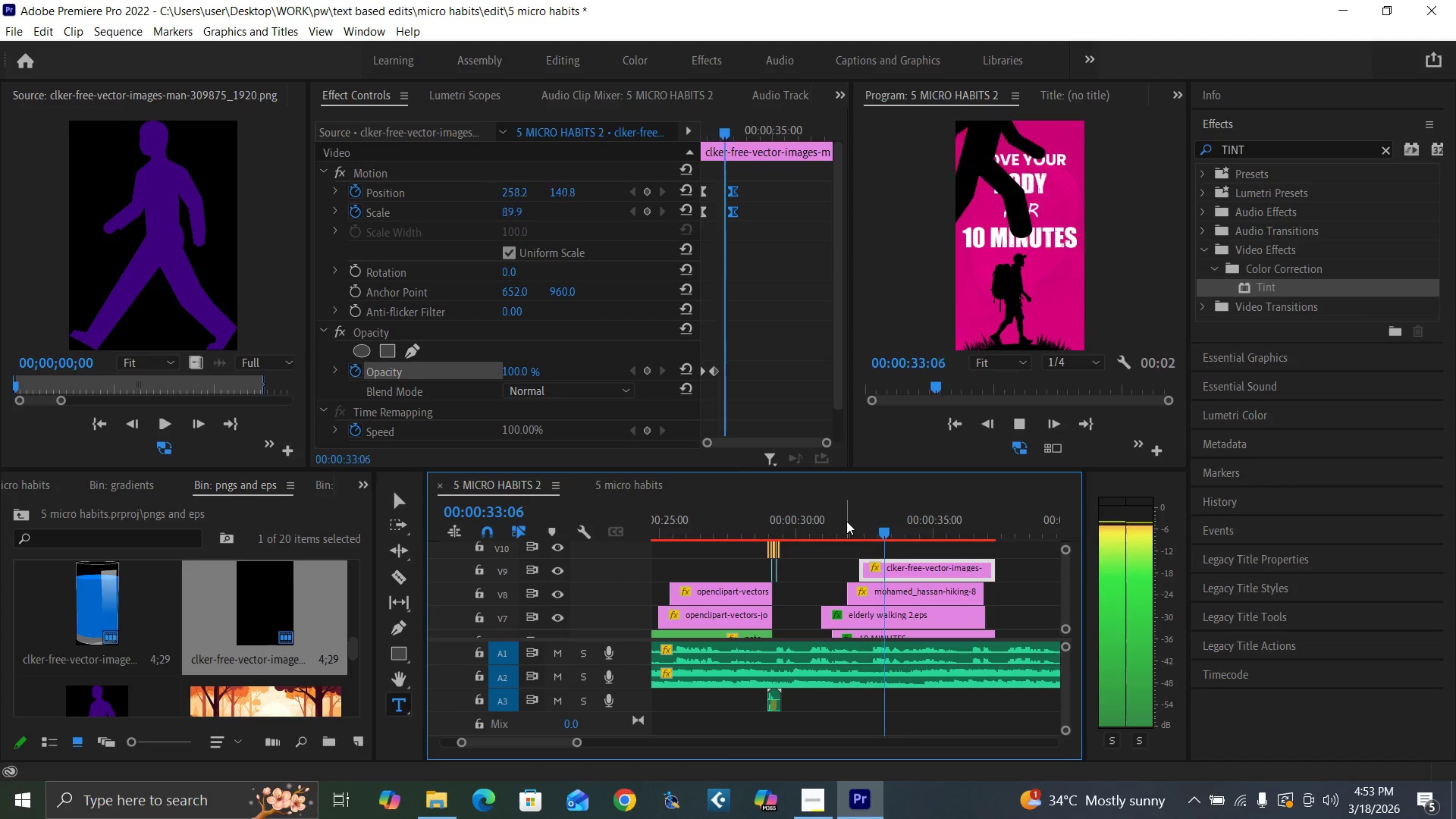 
key(Space)
 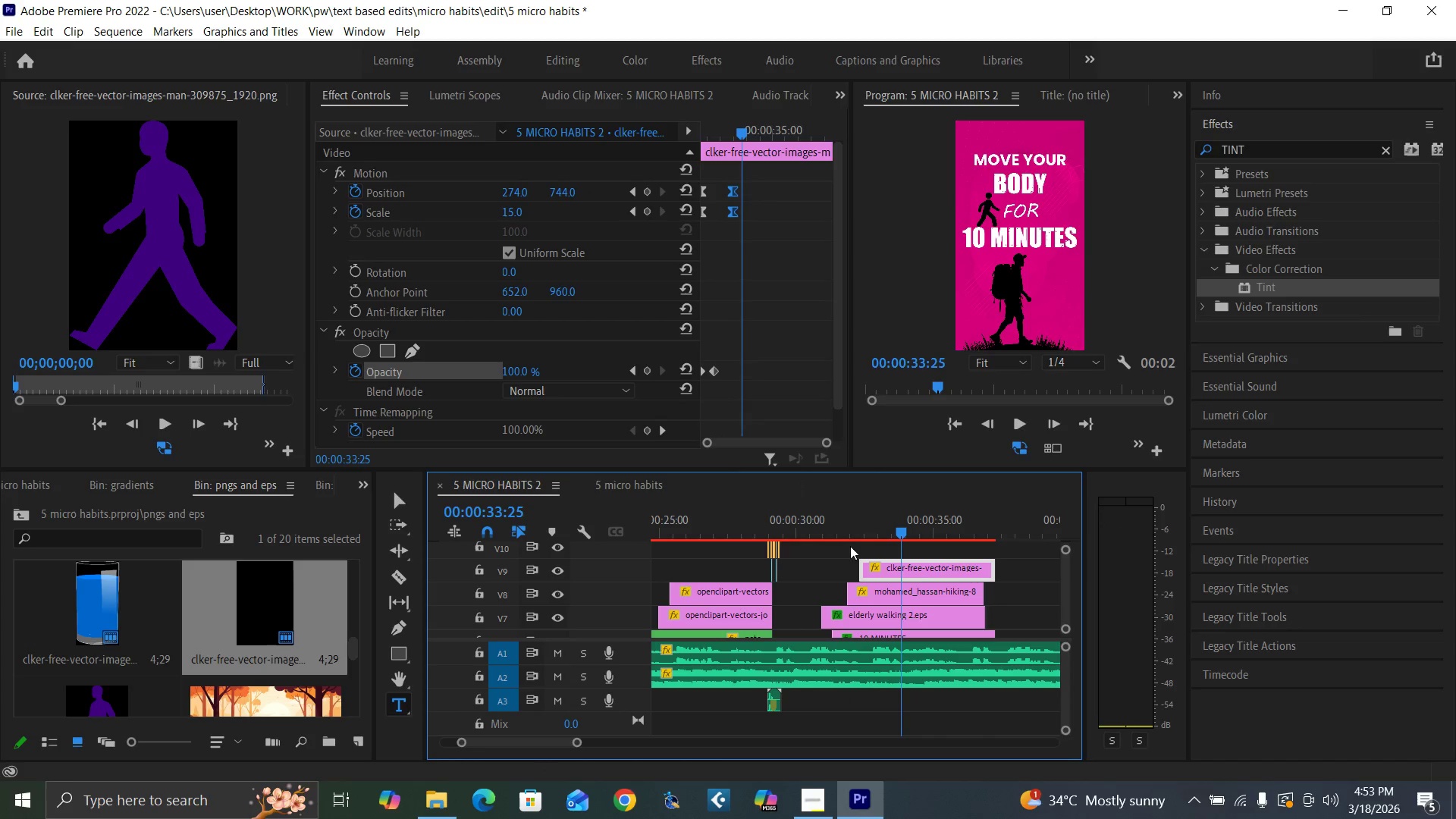 
left_click([871, 588])
 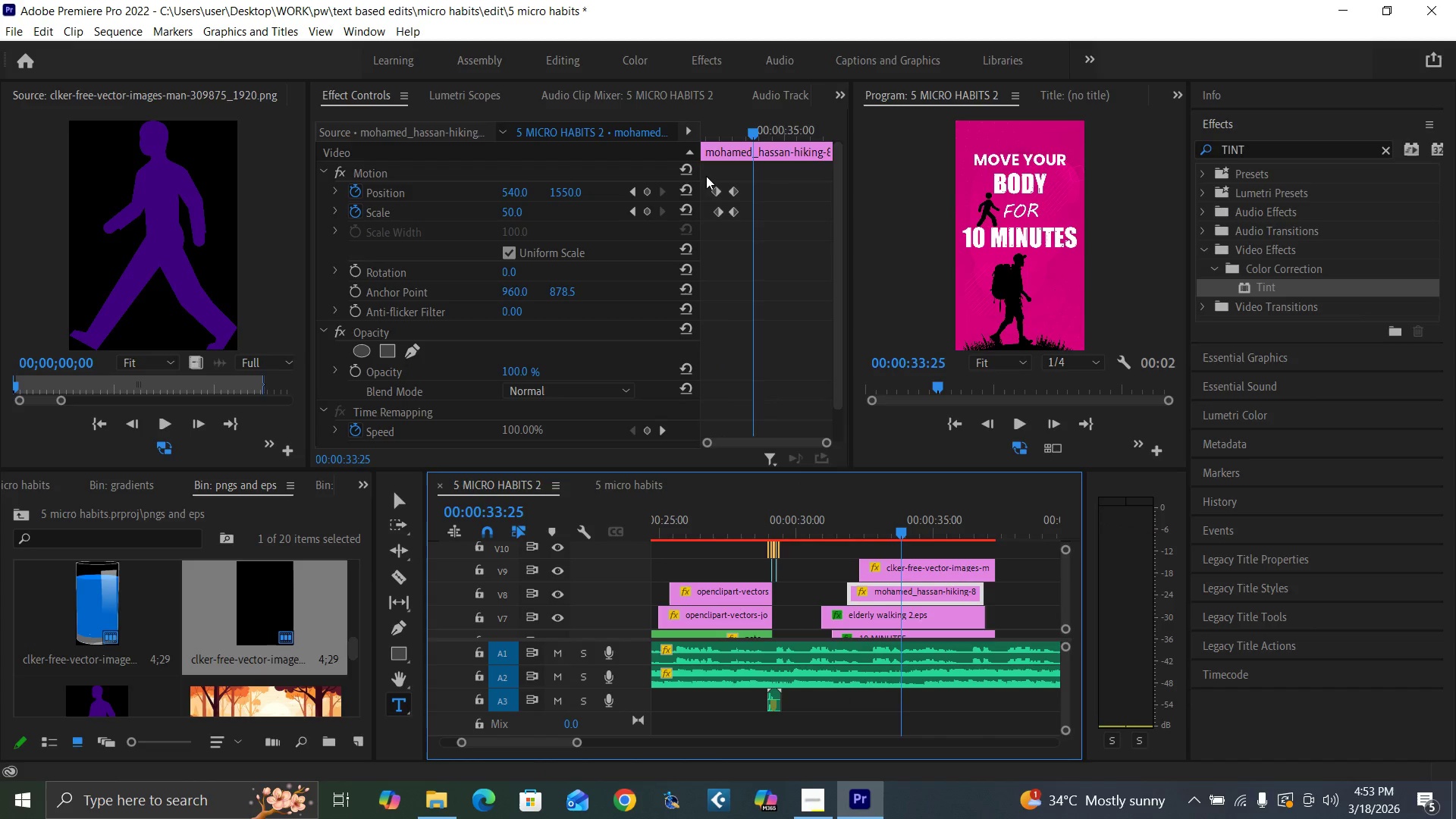 
left_click_drag(start_coordinate=[706, 176], to_coordinate=[717, 212])
 